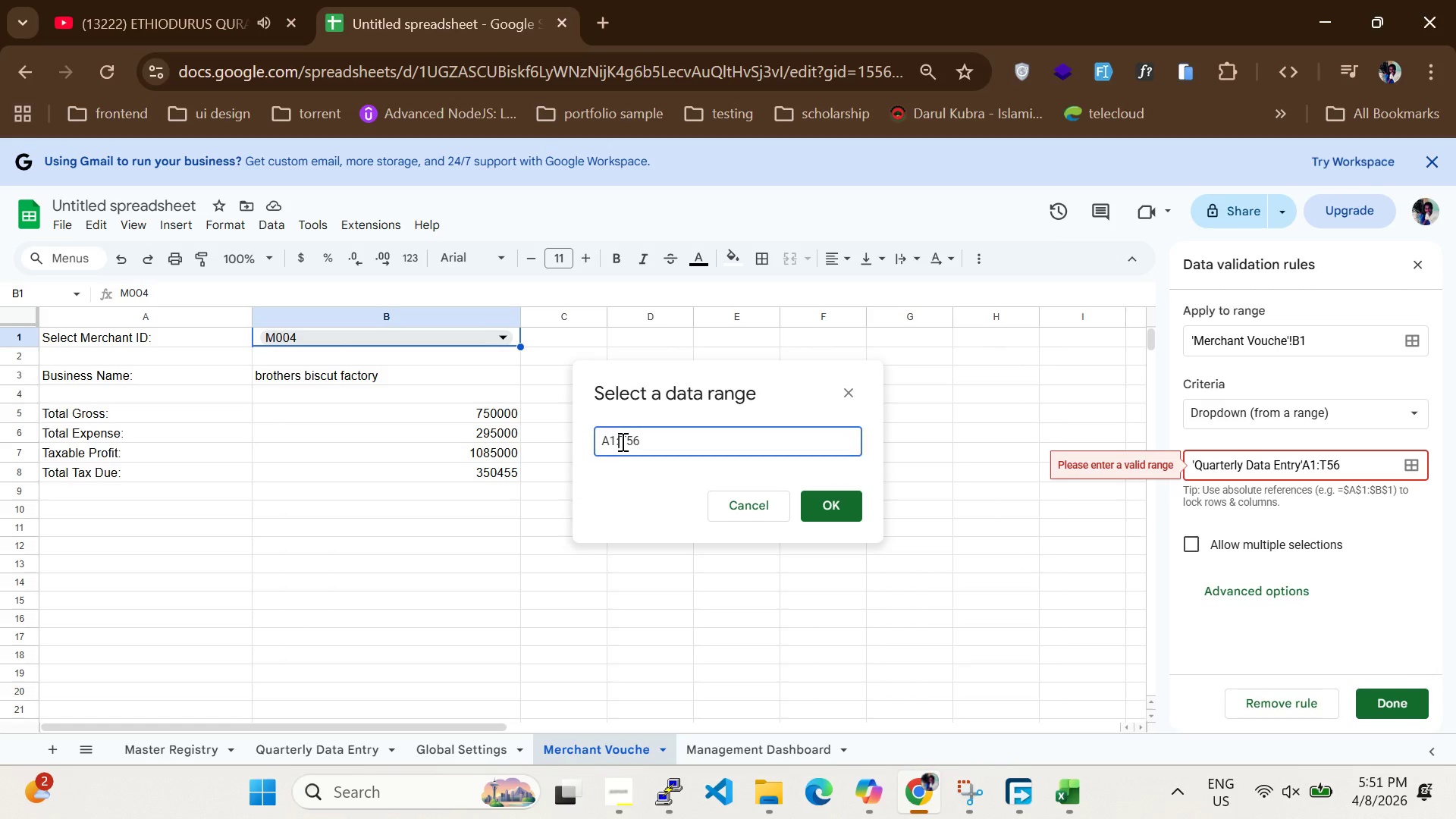 
double_click([626, 445])
 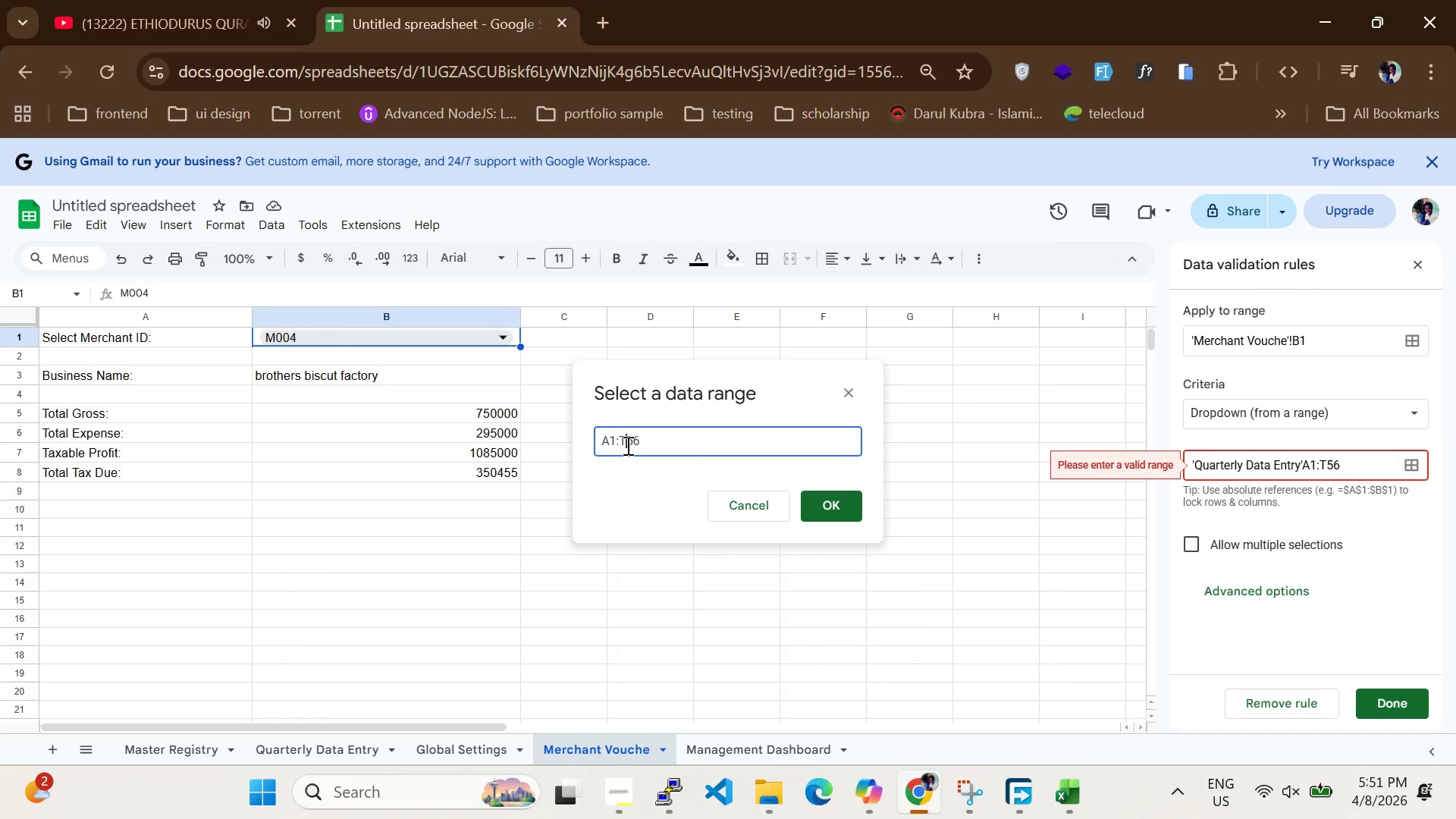 
key(Backspace)
 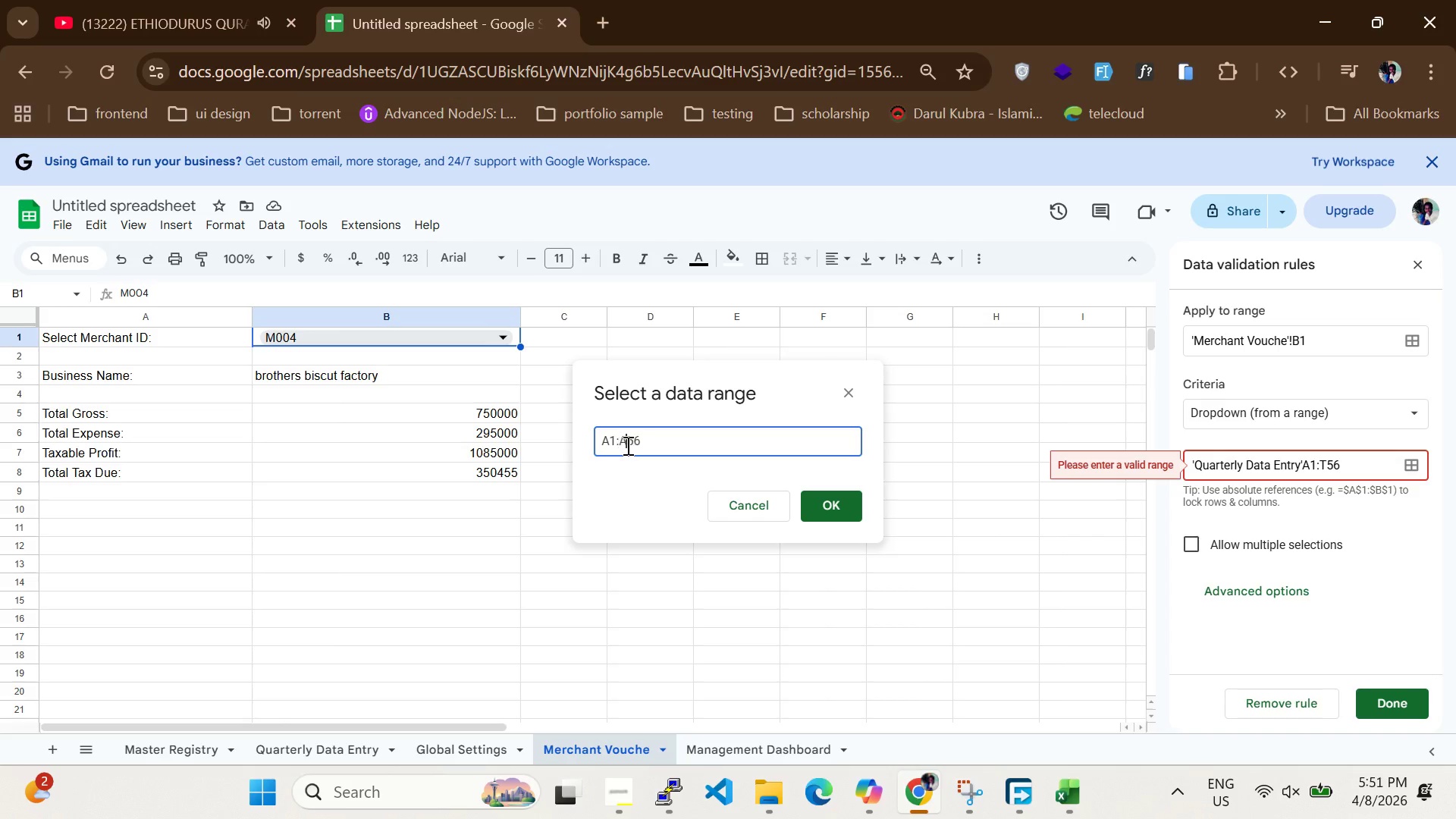 
key(A)
 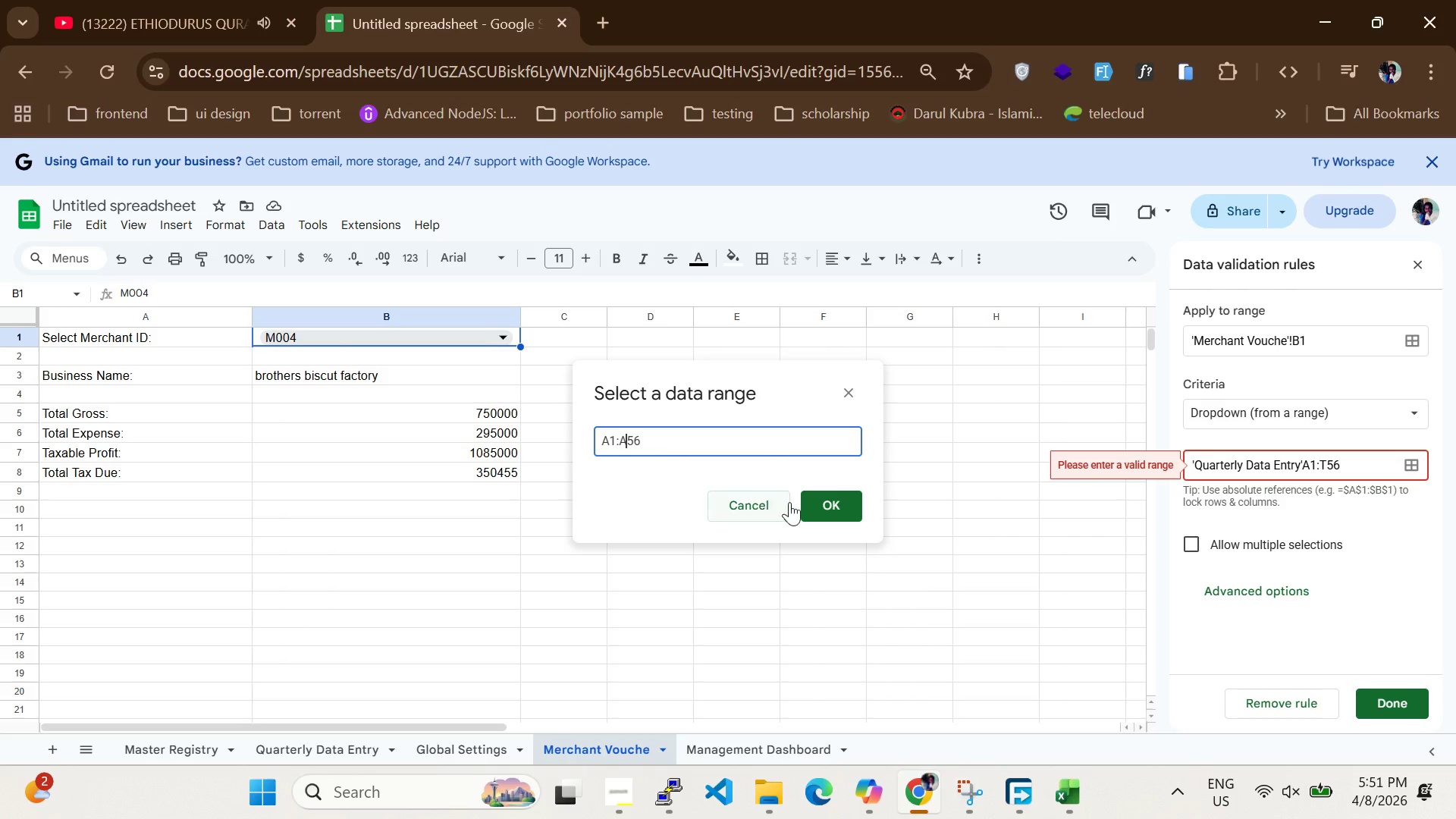 
left_click([808, 512])
 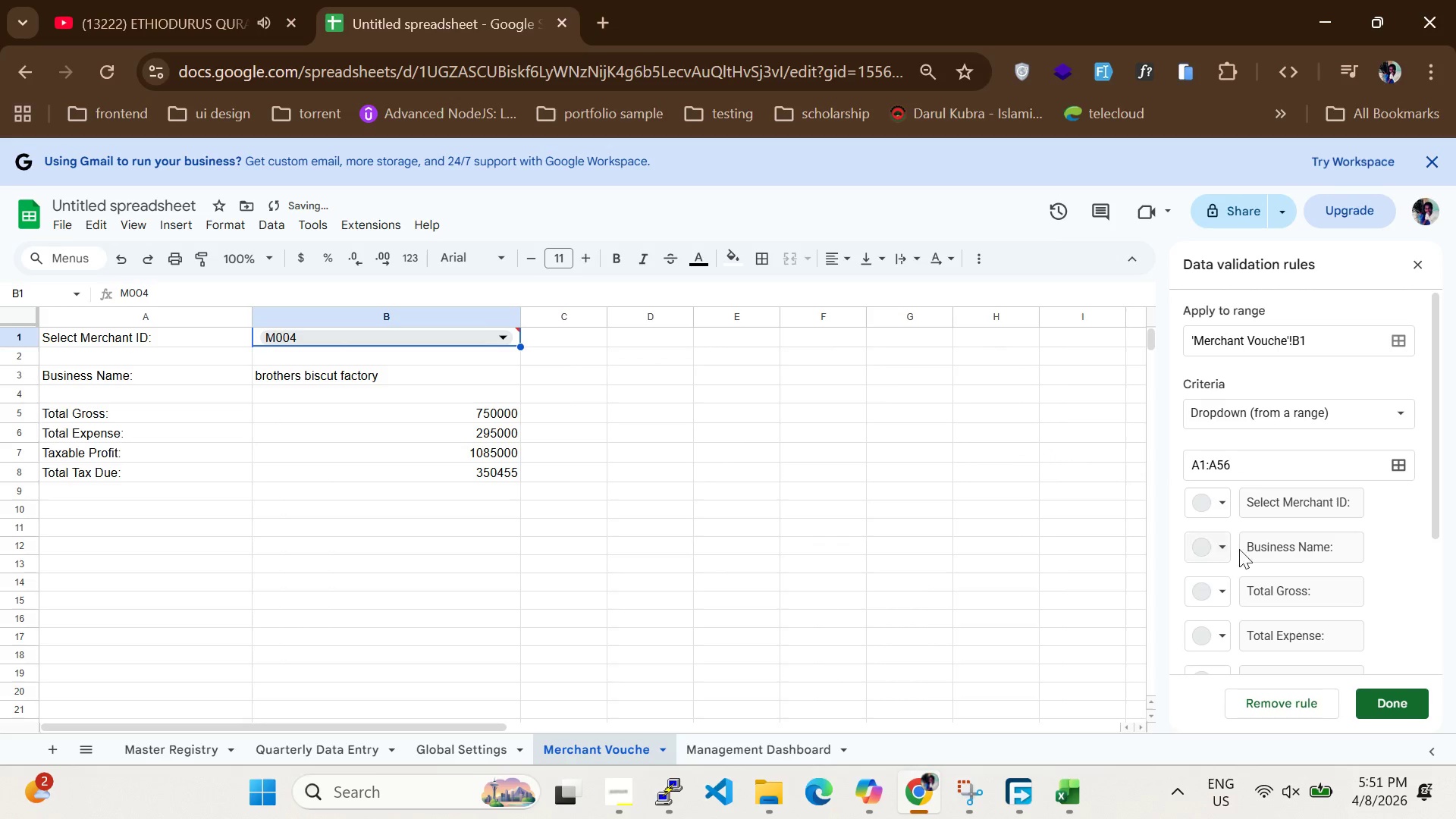 
scroll: coordinate [1291, 557], scroll_direction: down, amount: 1.0
 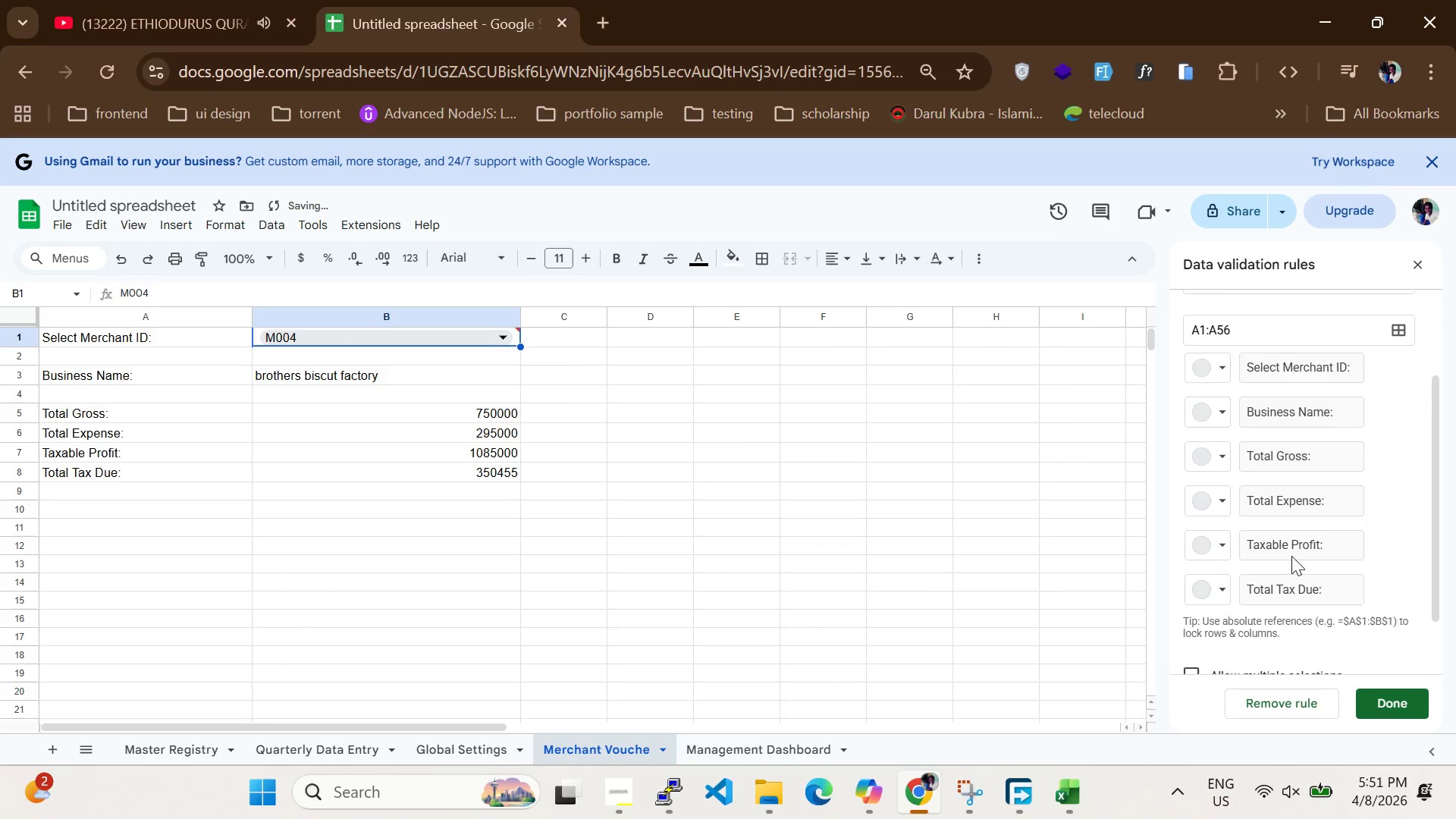 
scroll: coordinate [1289, 553], scroll_direction: none, amount: 0.0
 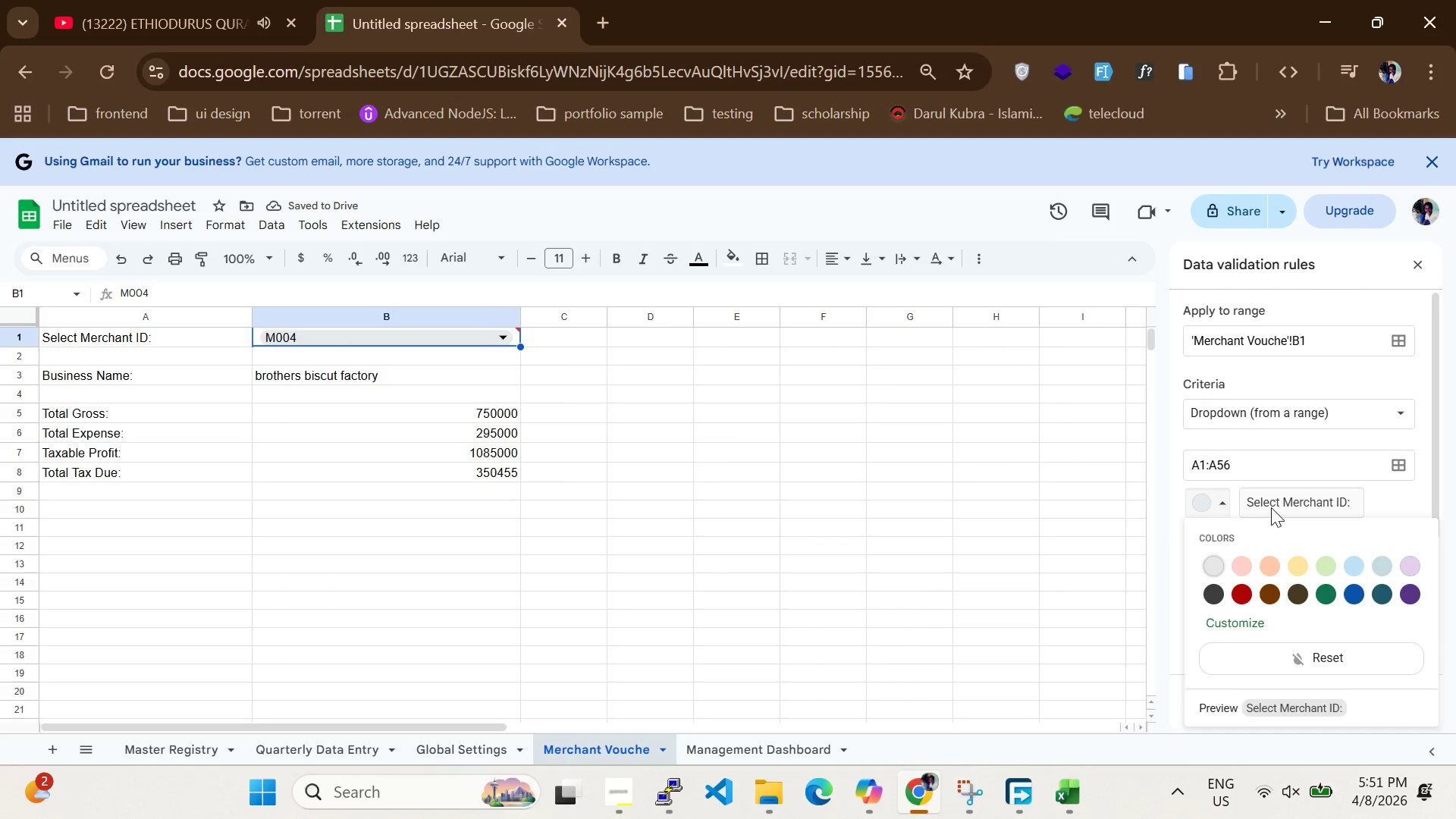 
double_click([1280, 500])
 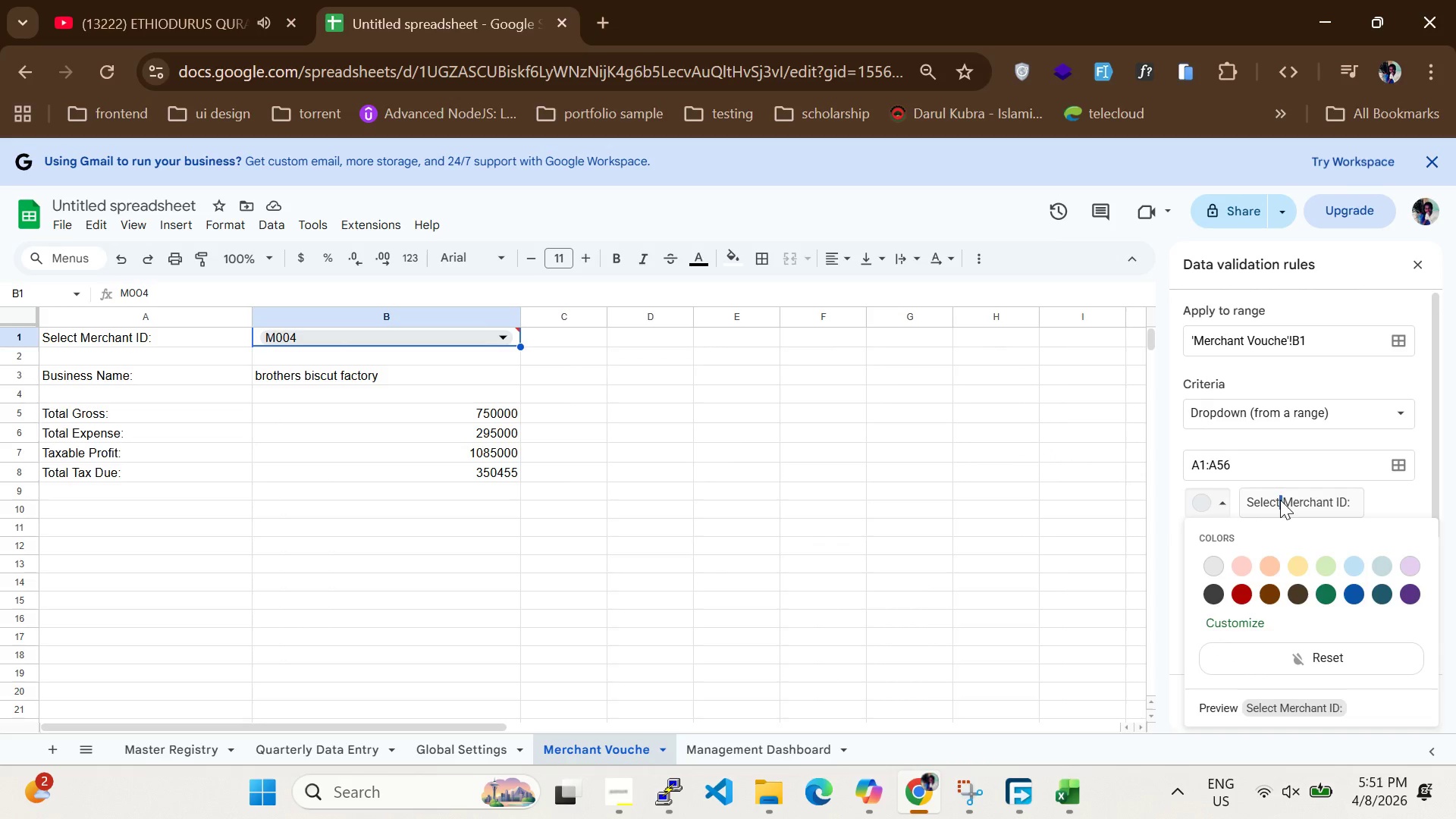 
triple_click([1280, 500])
 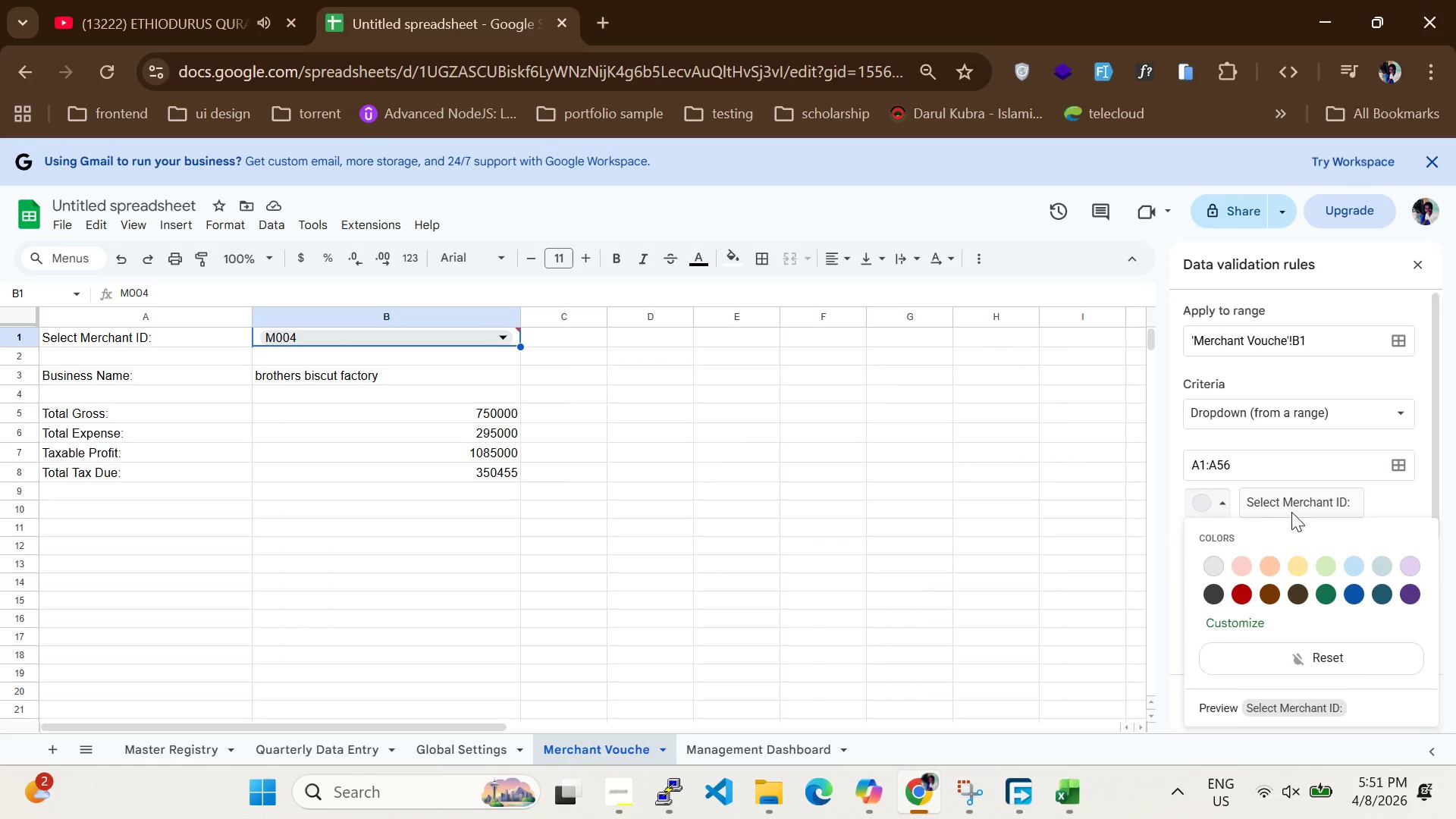 
scroll: coordinate [1273, 444], scroll_direction: down, amount: 5.0
 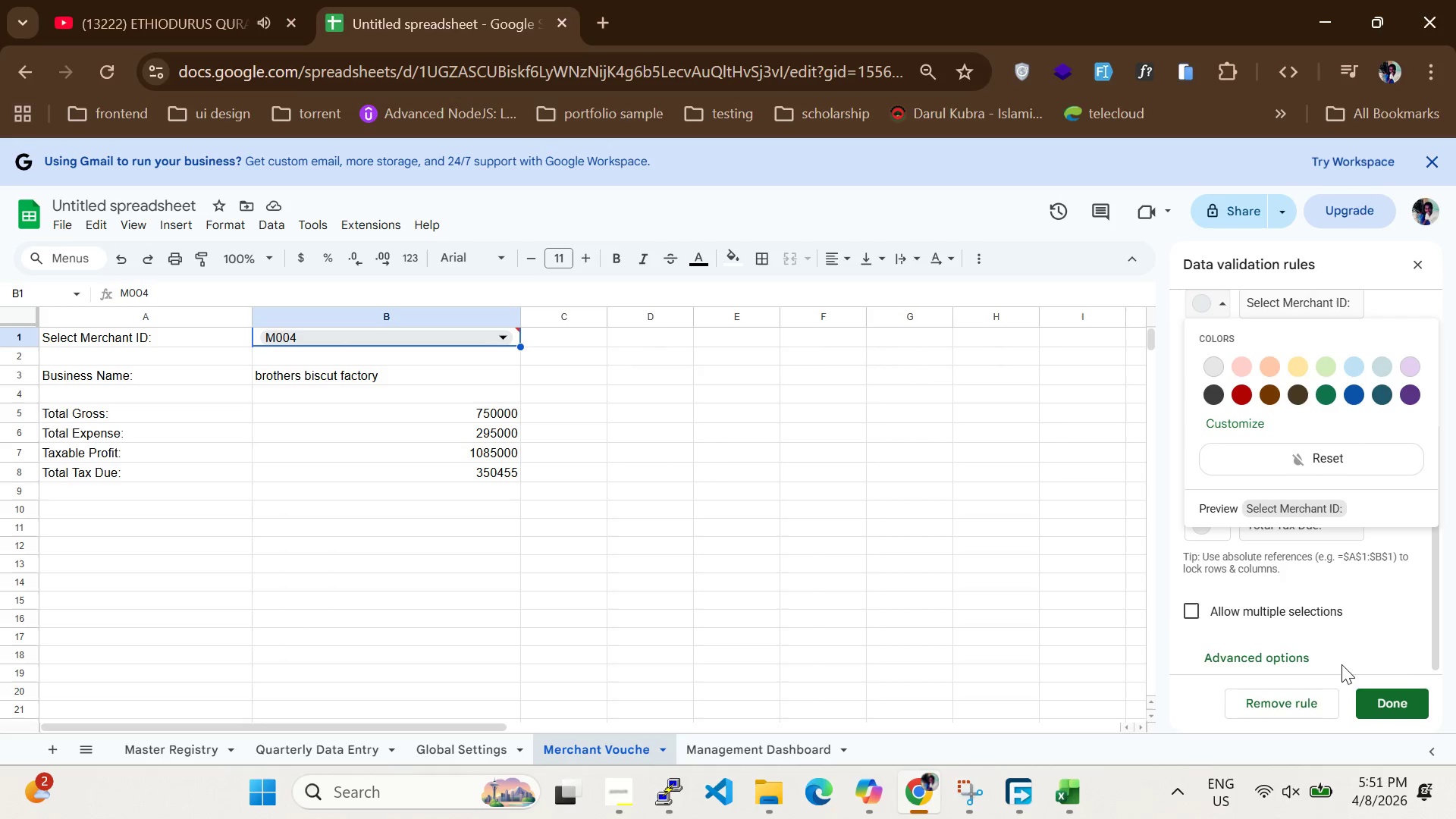 
left_click([1217, 610])
 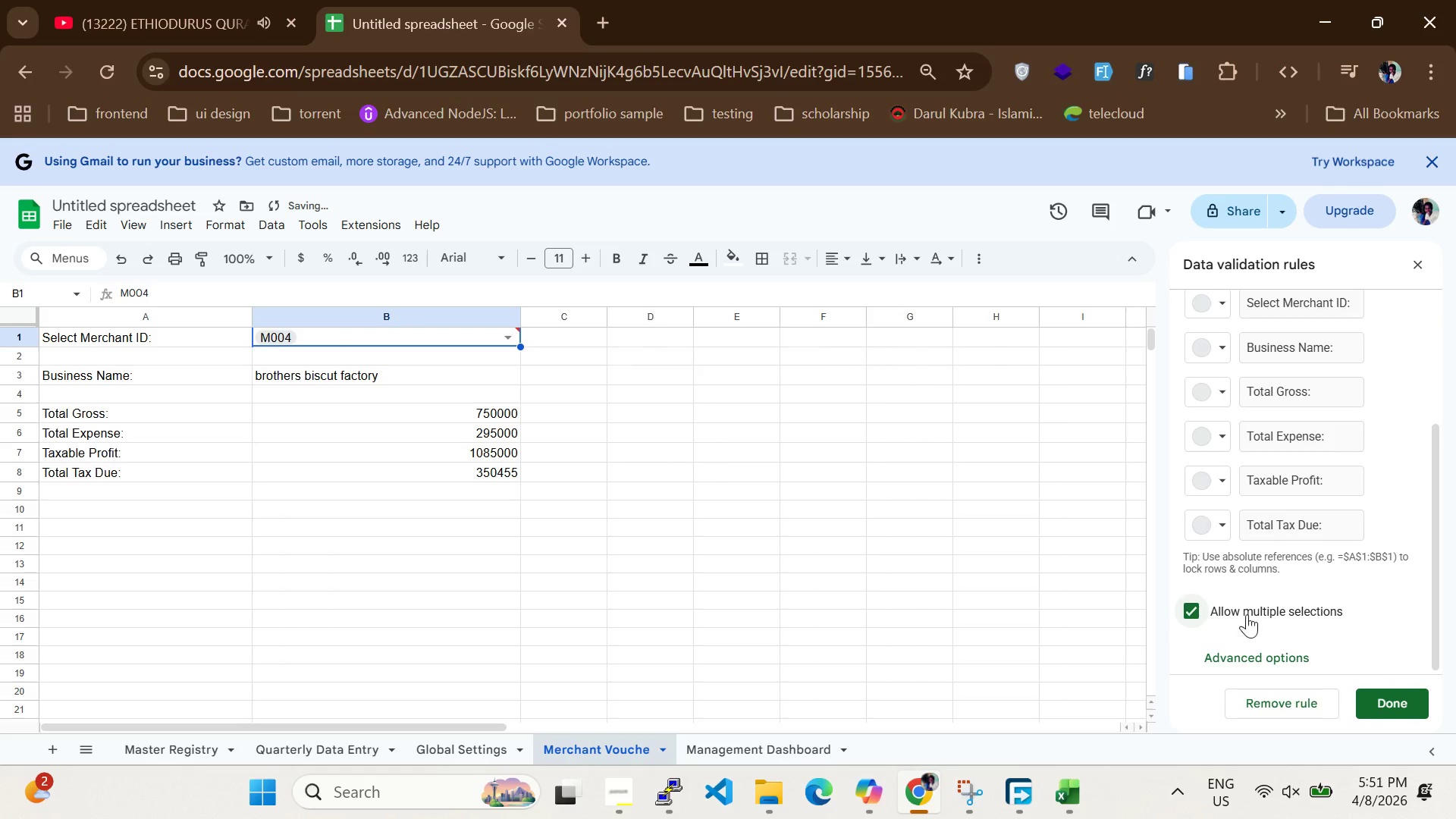 
left_click([1237, 610])
 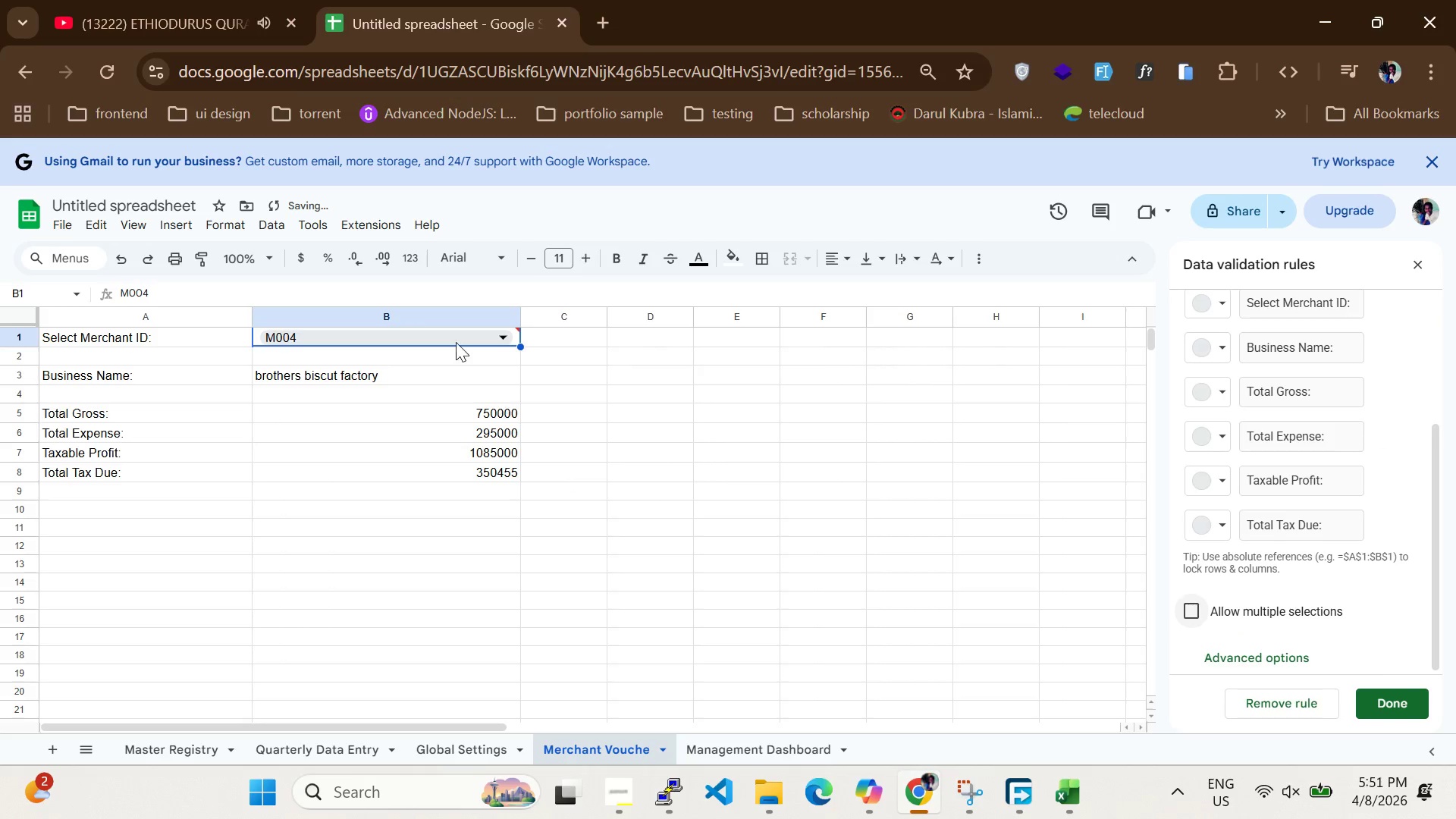 
left_click([448, 335])
 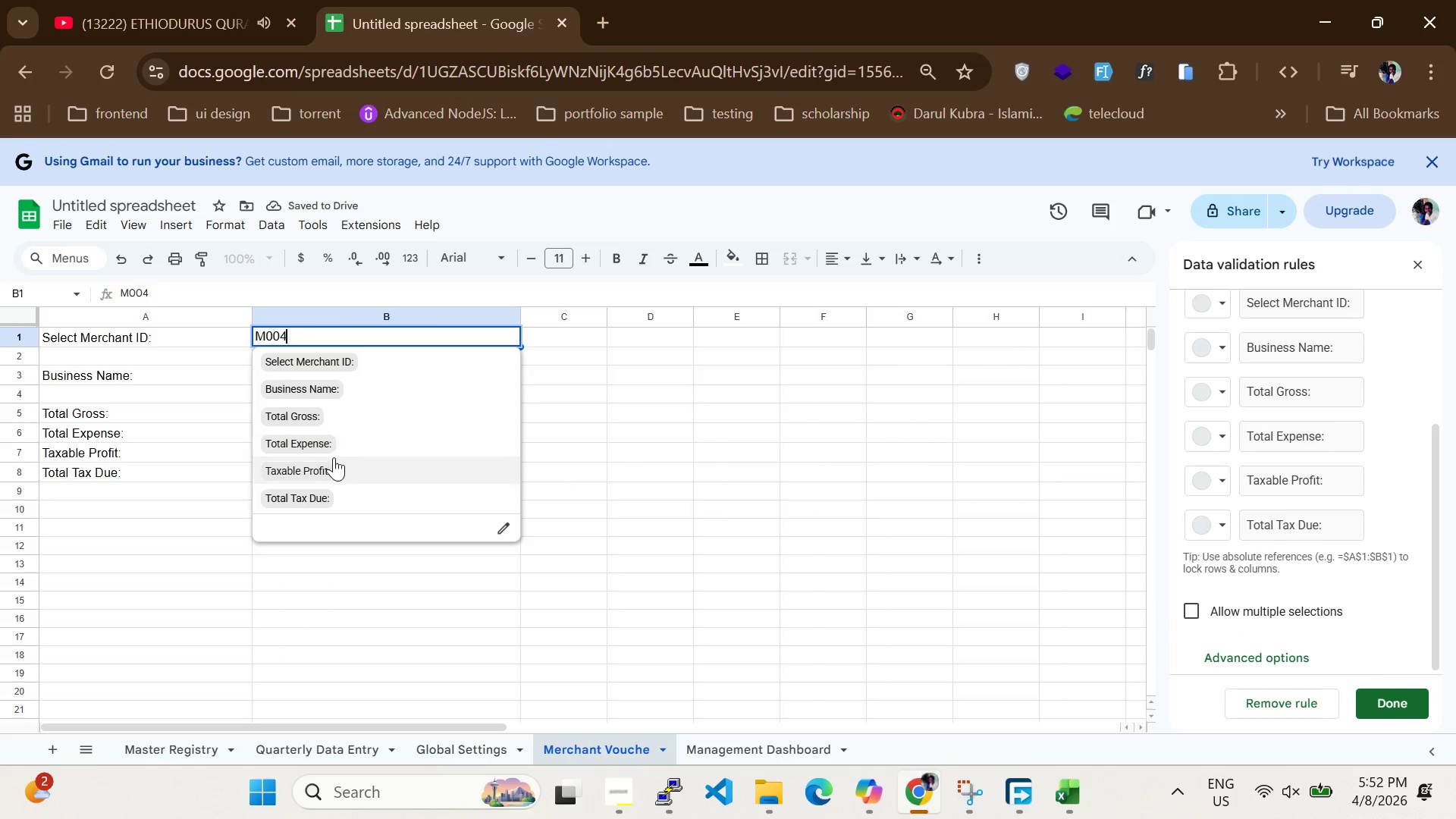 
wait(5.02)
 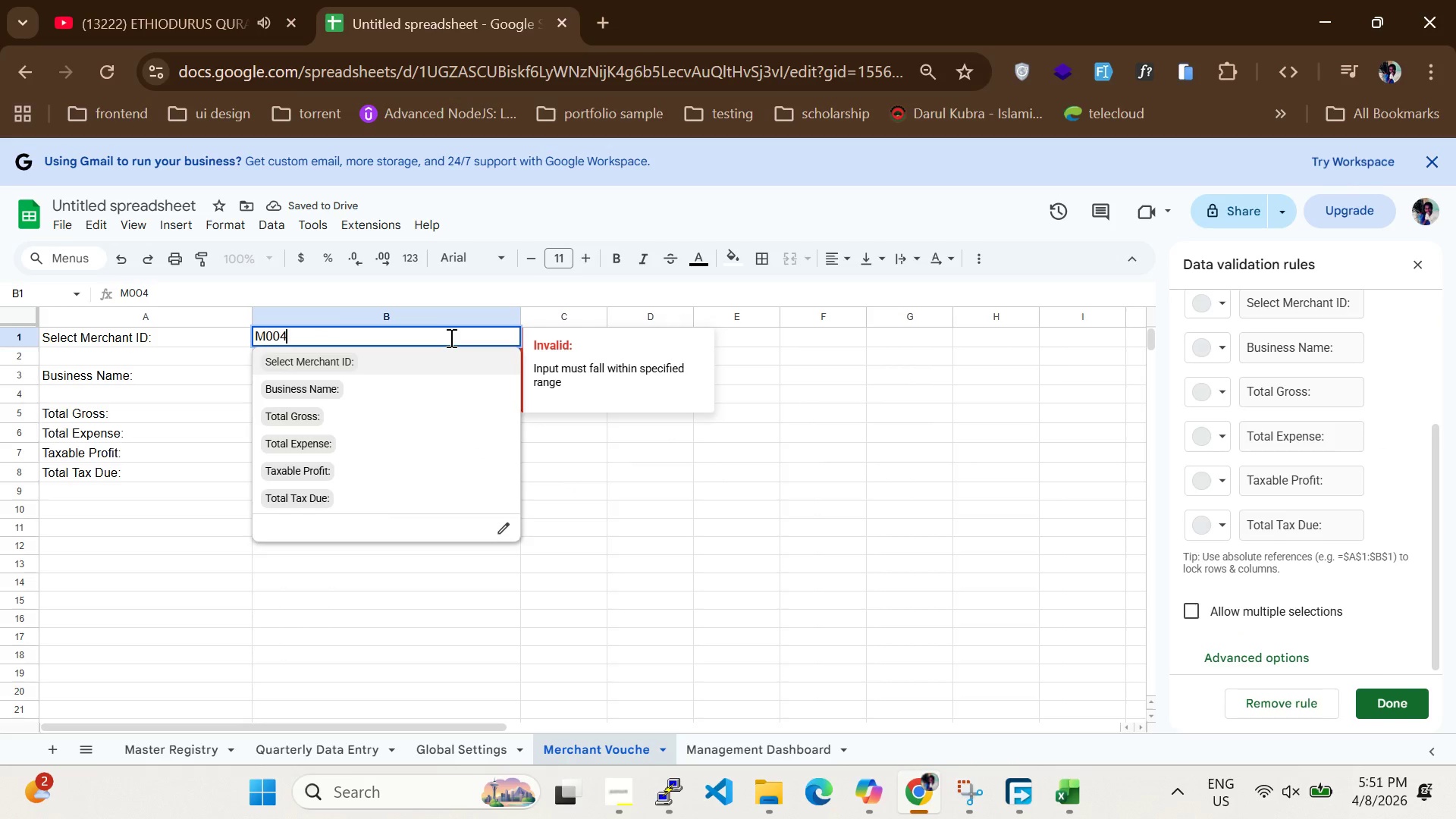 
scroll: coordinate [1310, 499], scroll_direction: up, amount: 9.0
 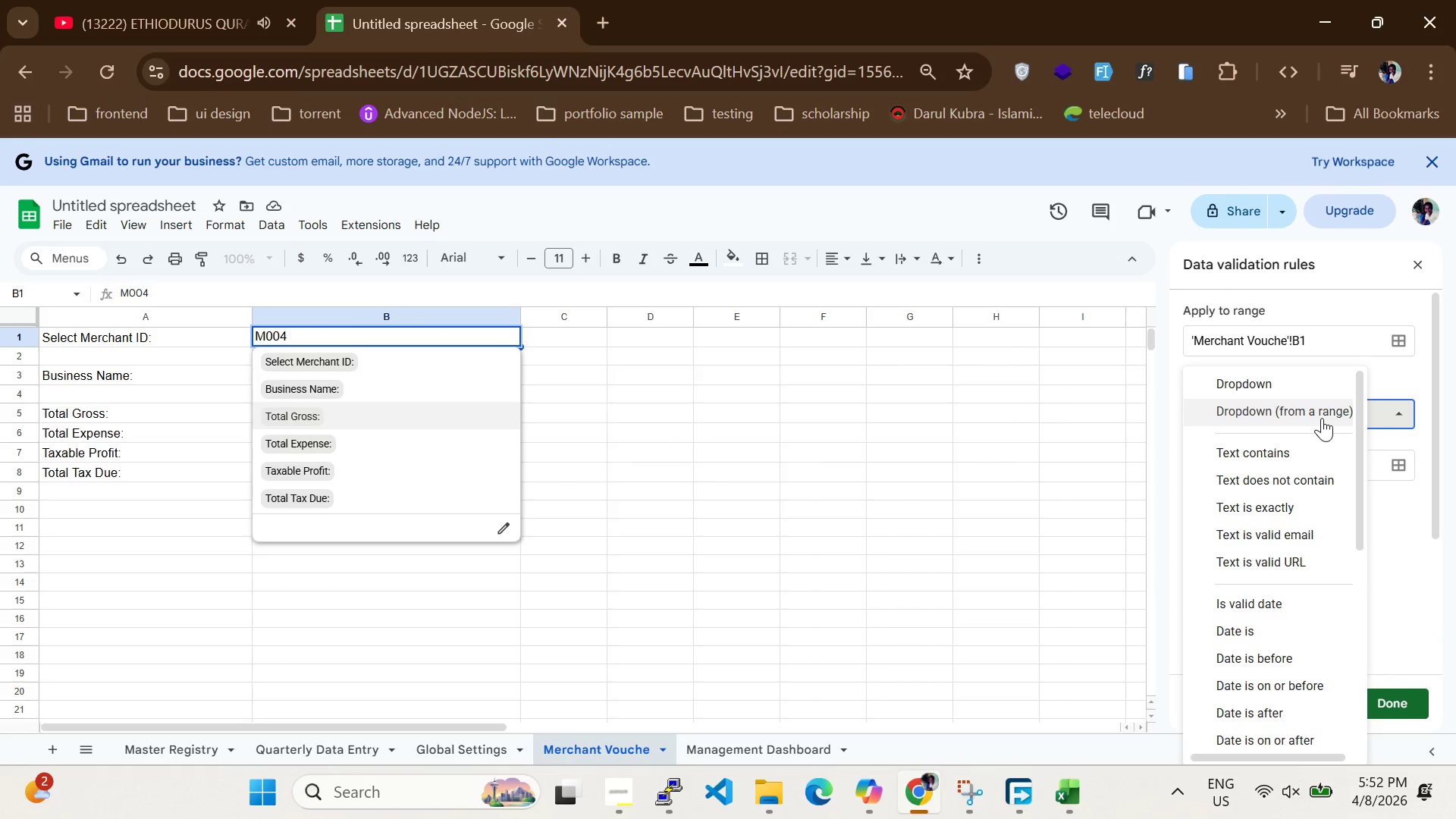 
double_click([1322, 418])
 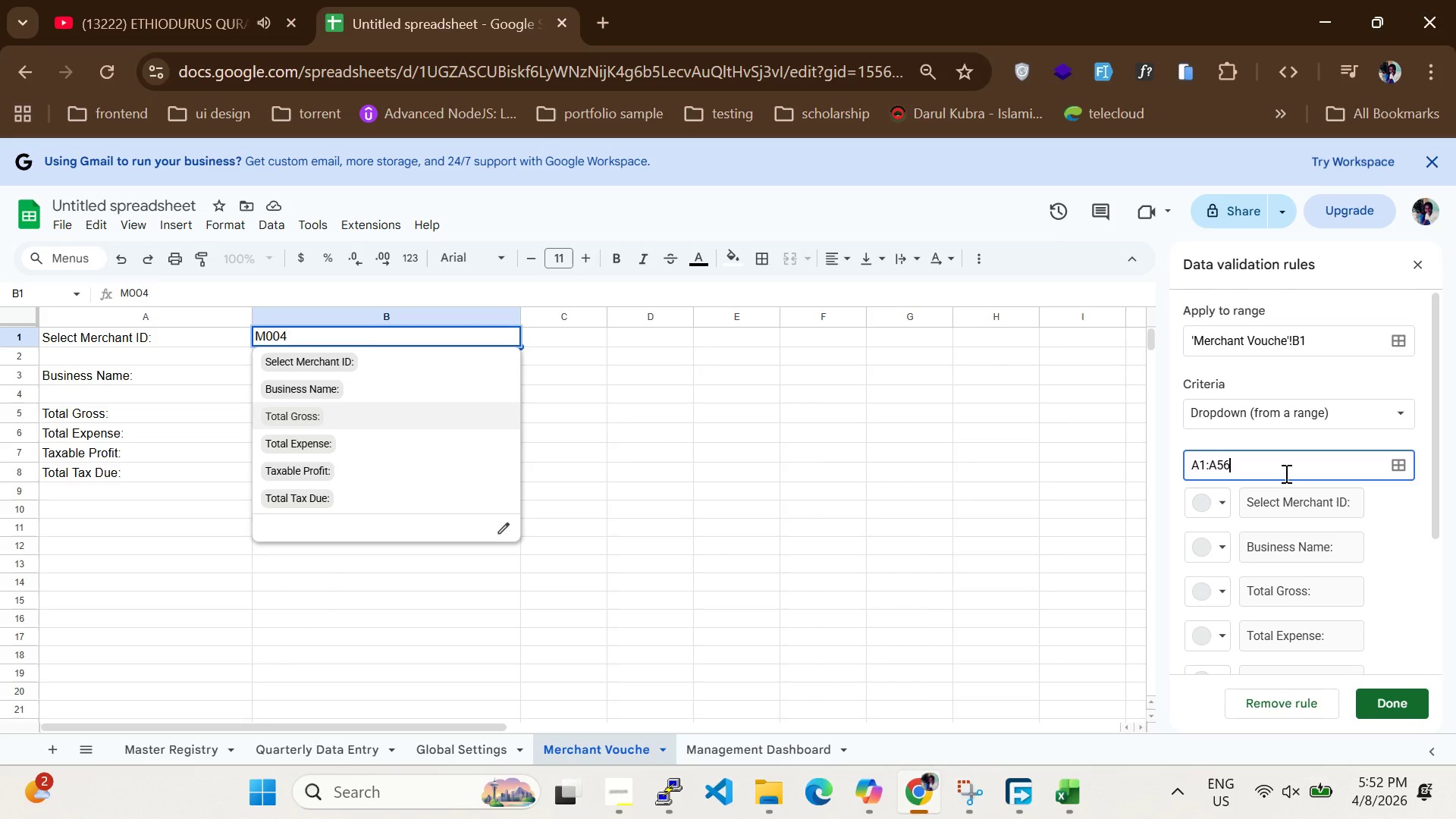 
double_click([1285, 473])
 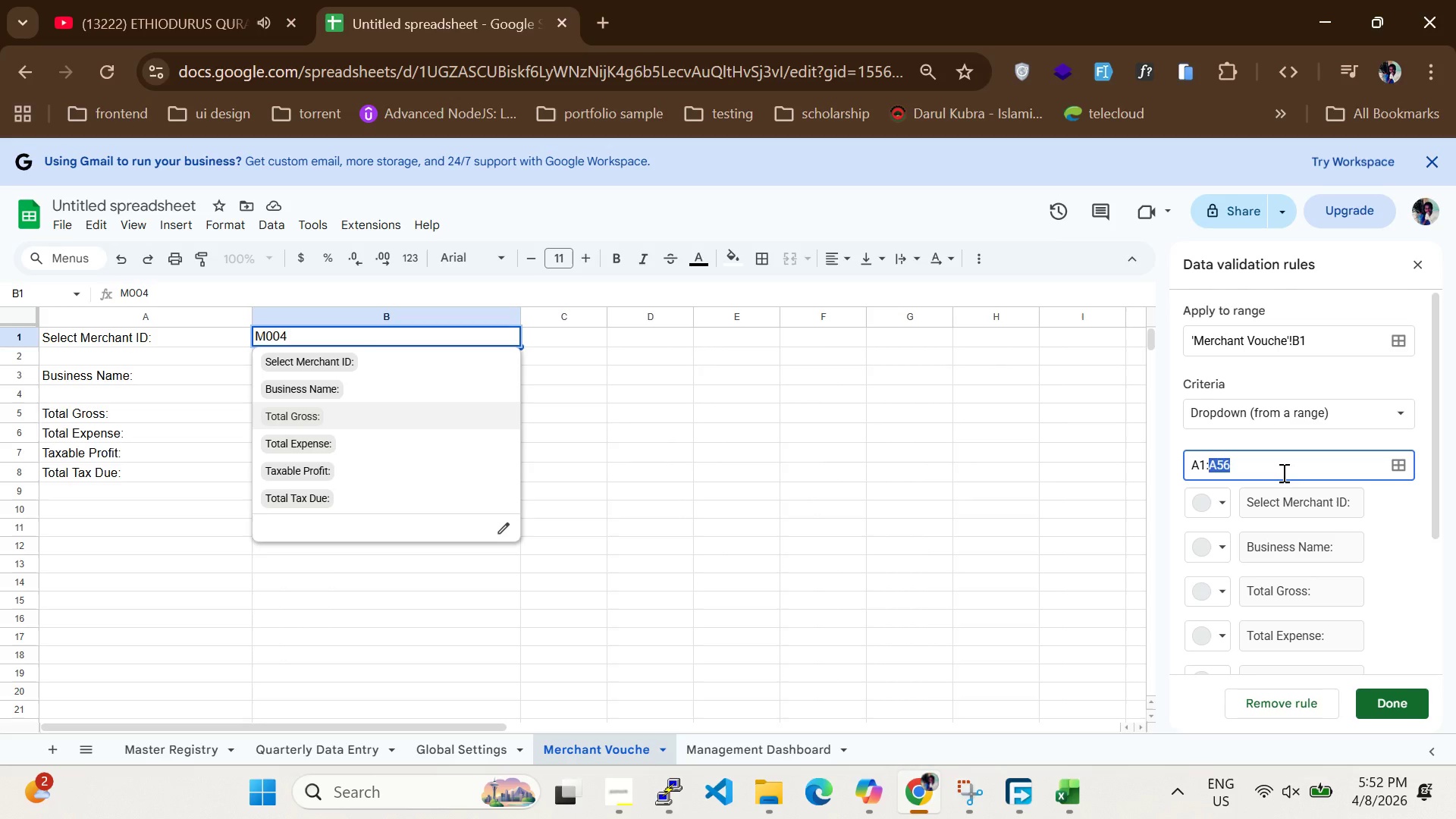 
key(Backspace)
 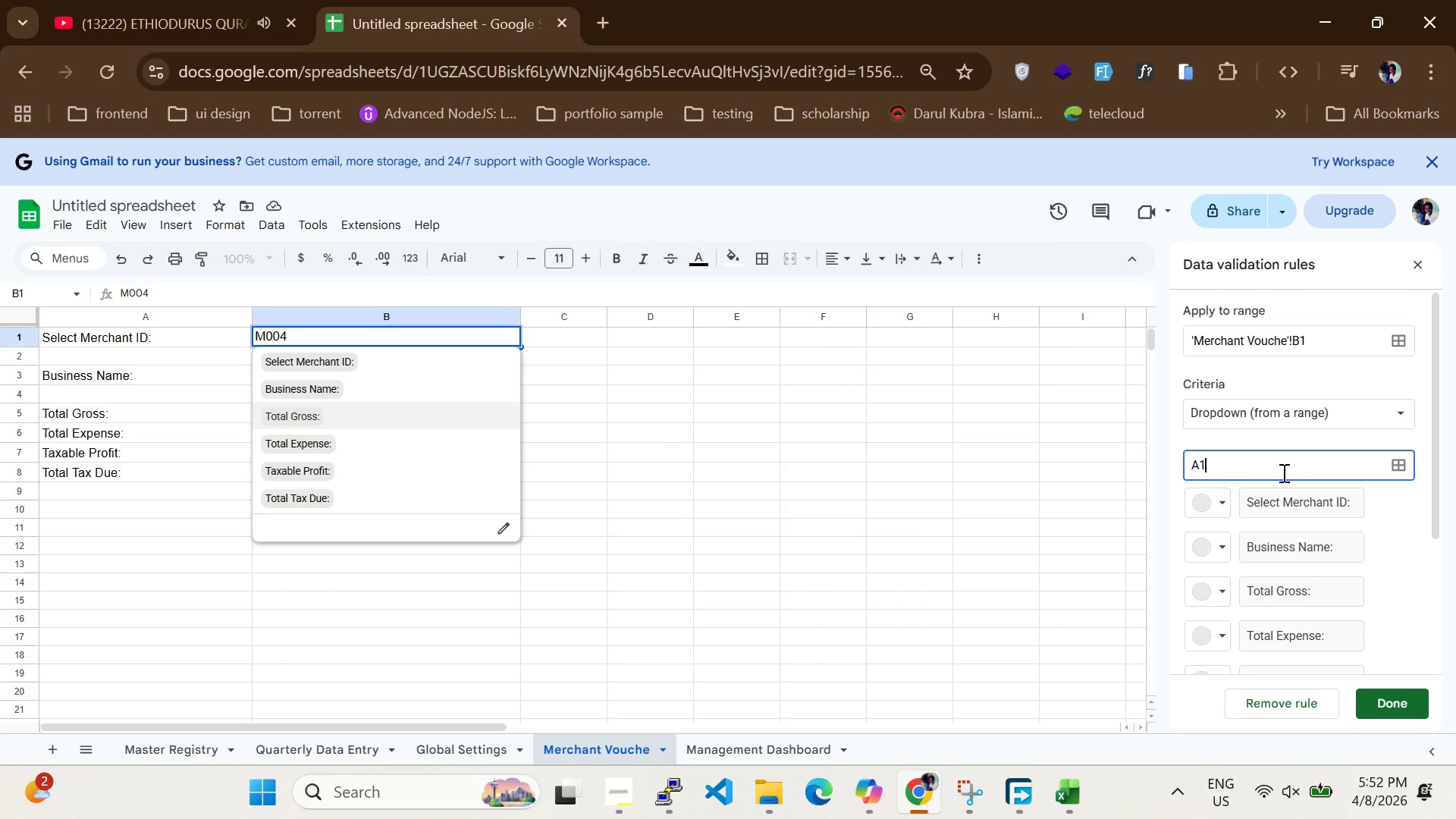 
key(Backspace)
 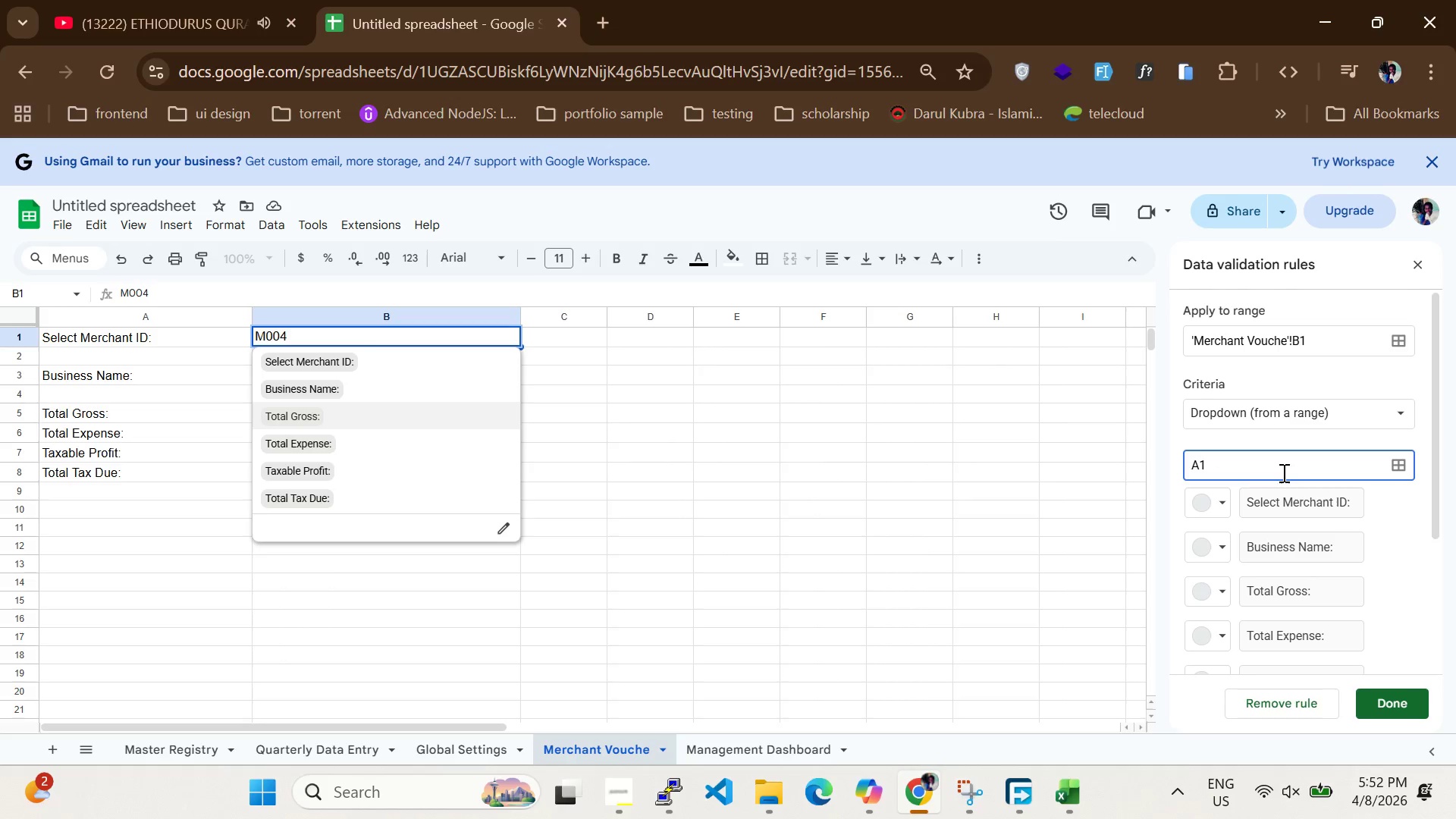 
key(Shift+Quote)
 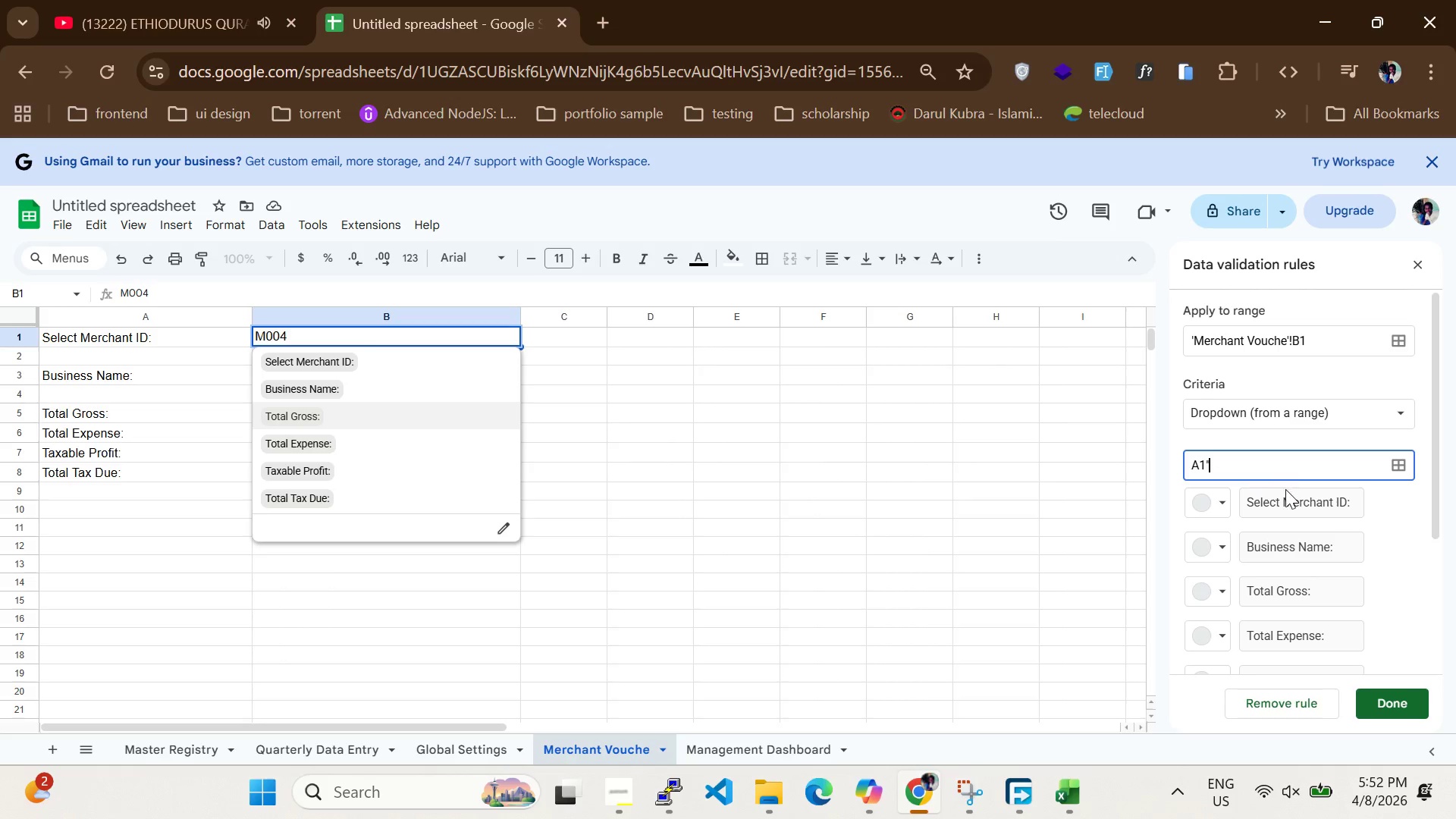 
left_click([1185, 505])
 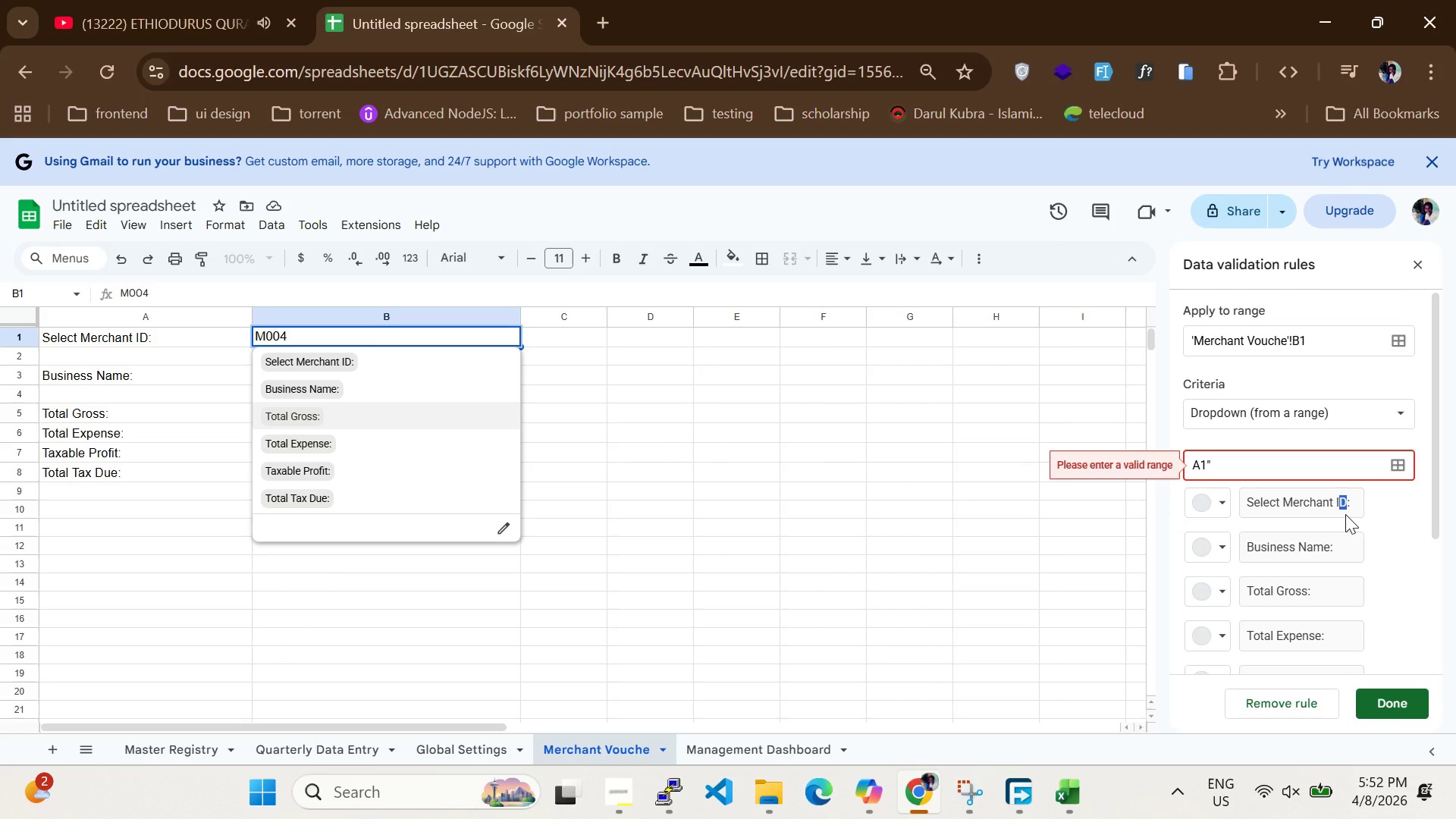 
triple_click([1345, 514])
 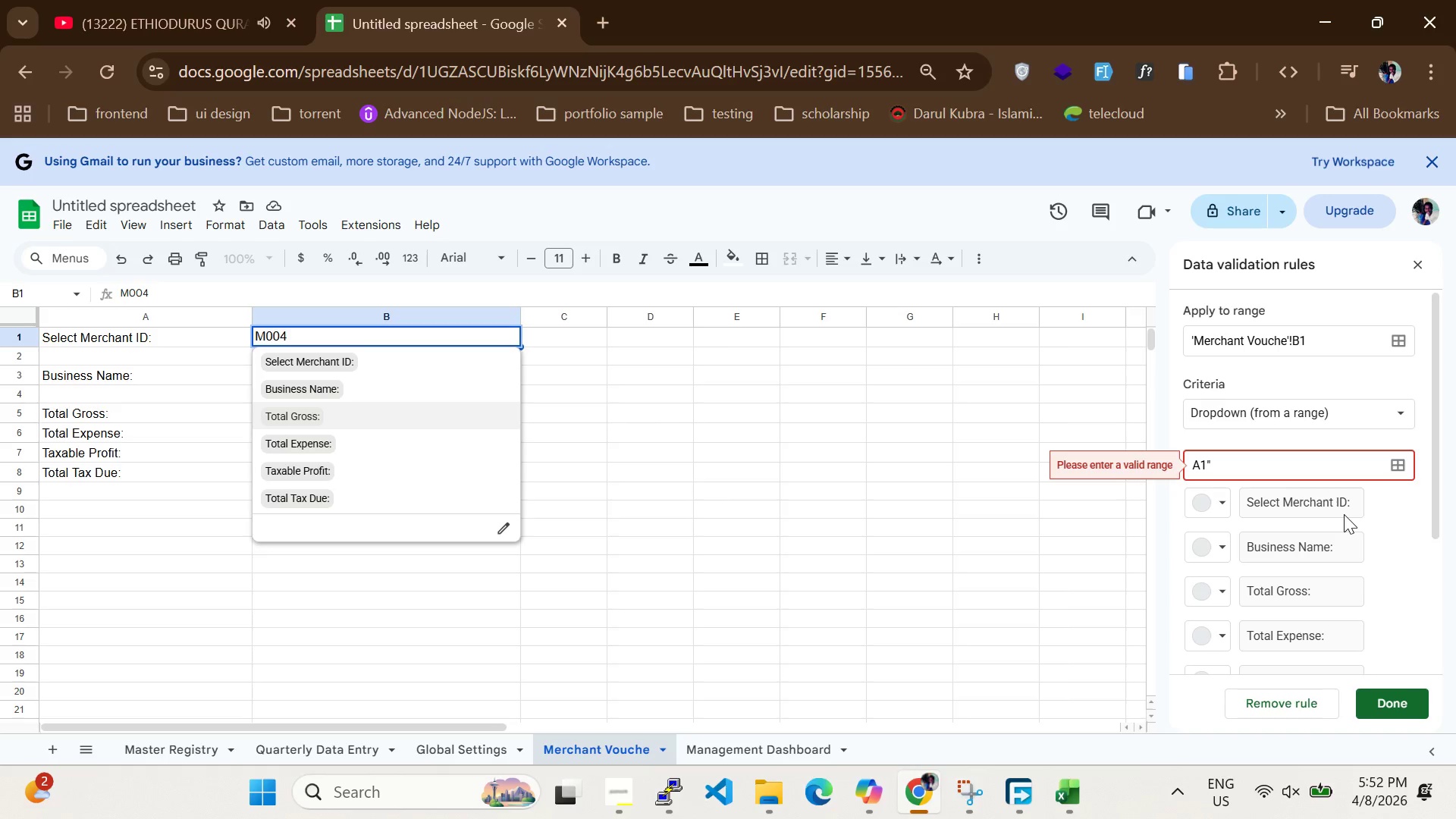 
triple_click([1344, 514])
 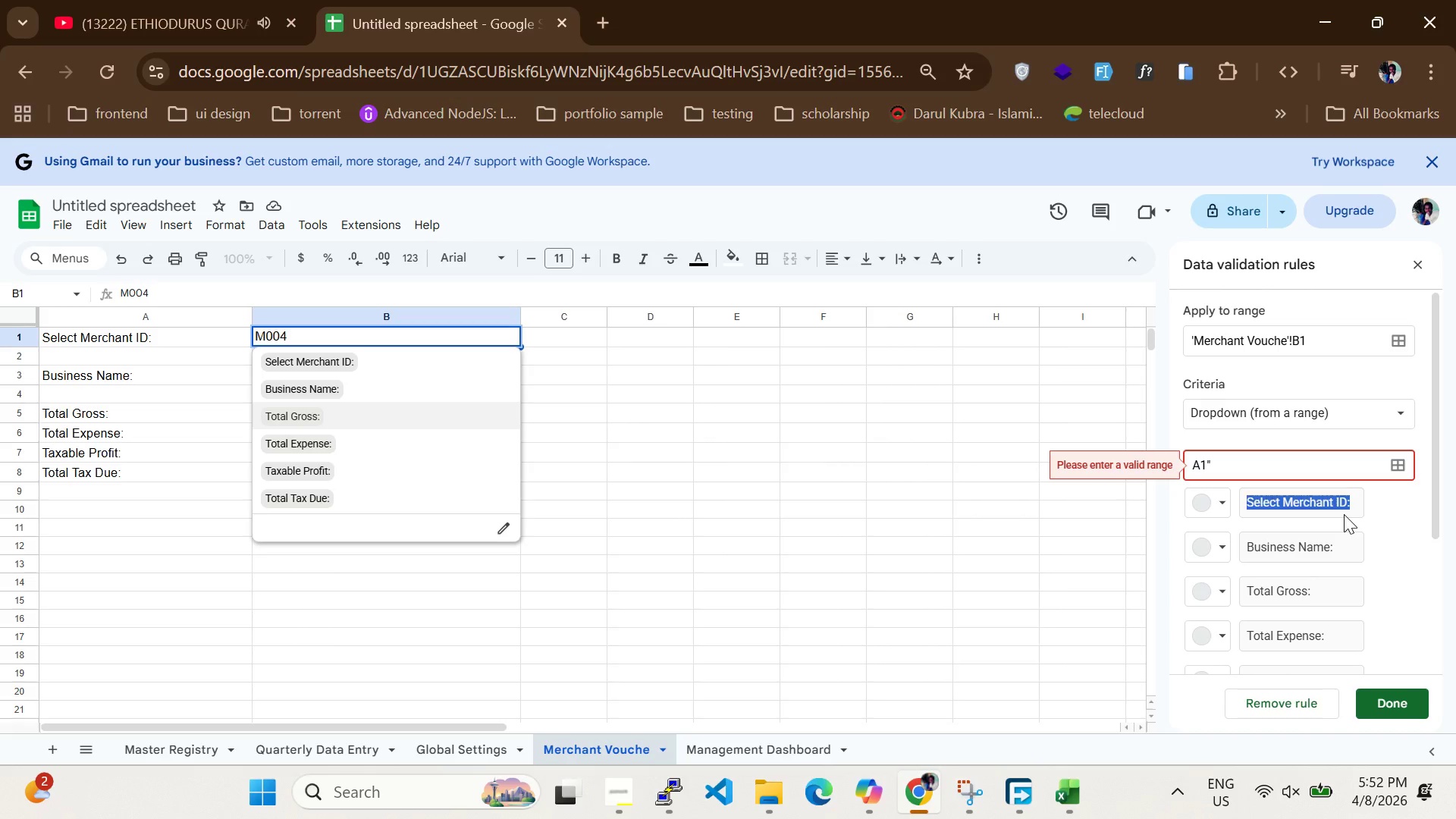 
triple_click([1344, 514])
 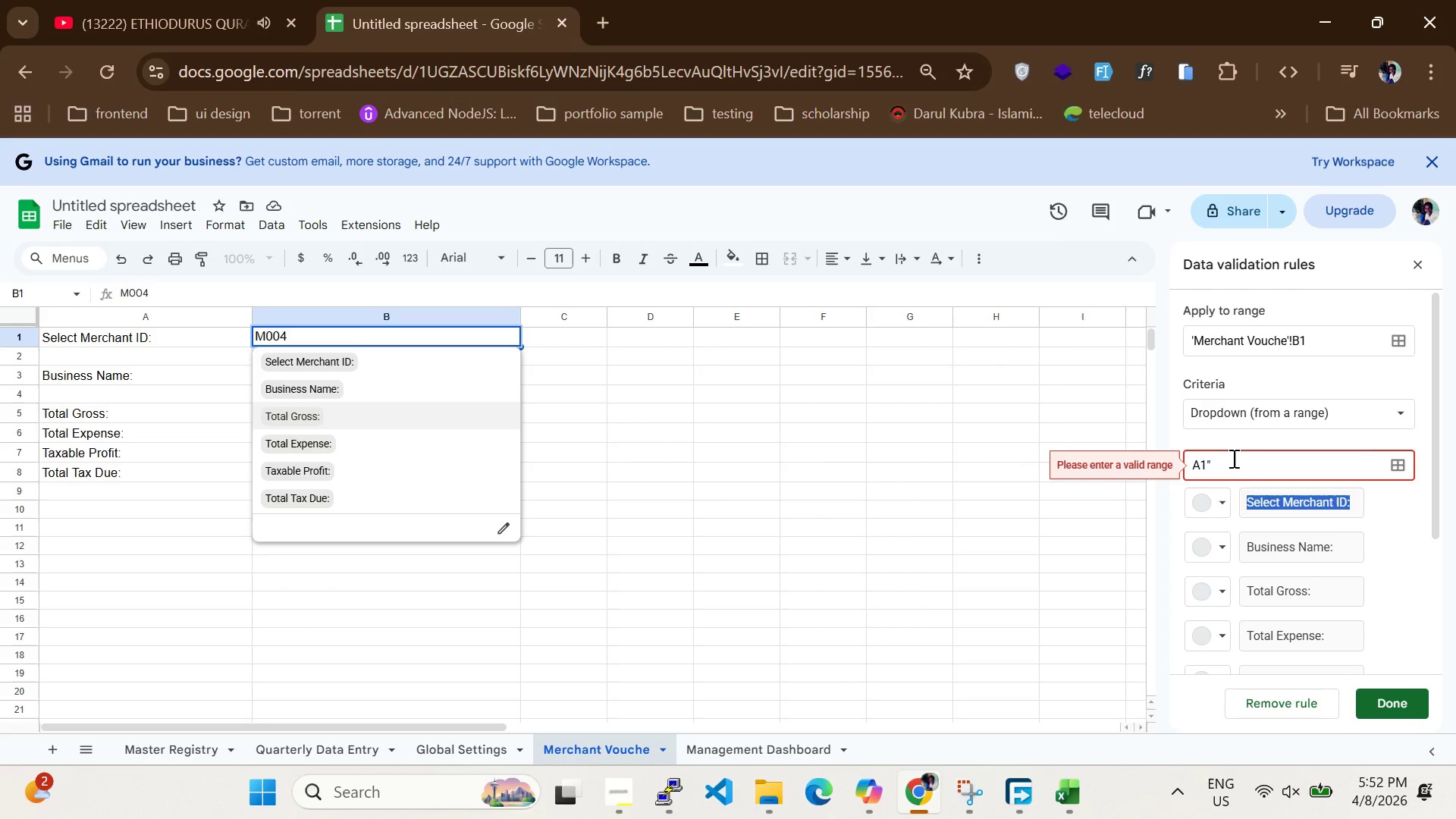 
left_click([1232, 458])
 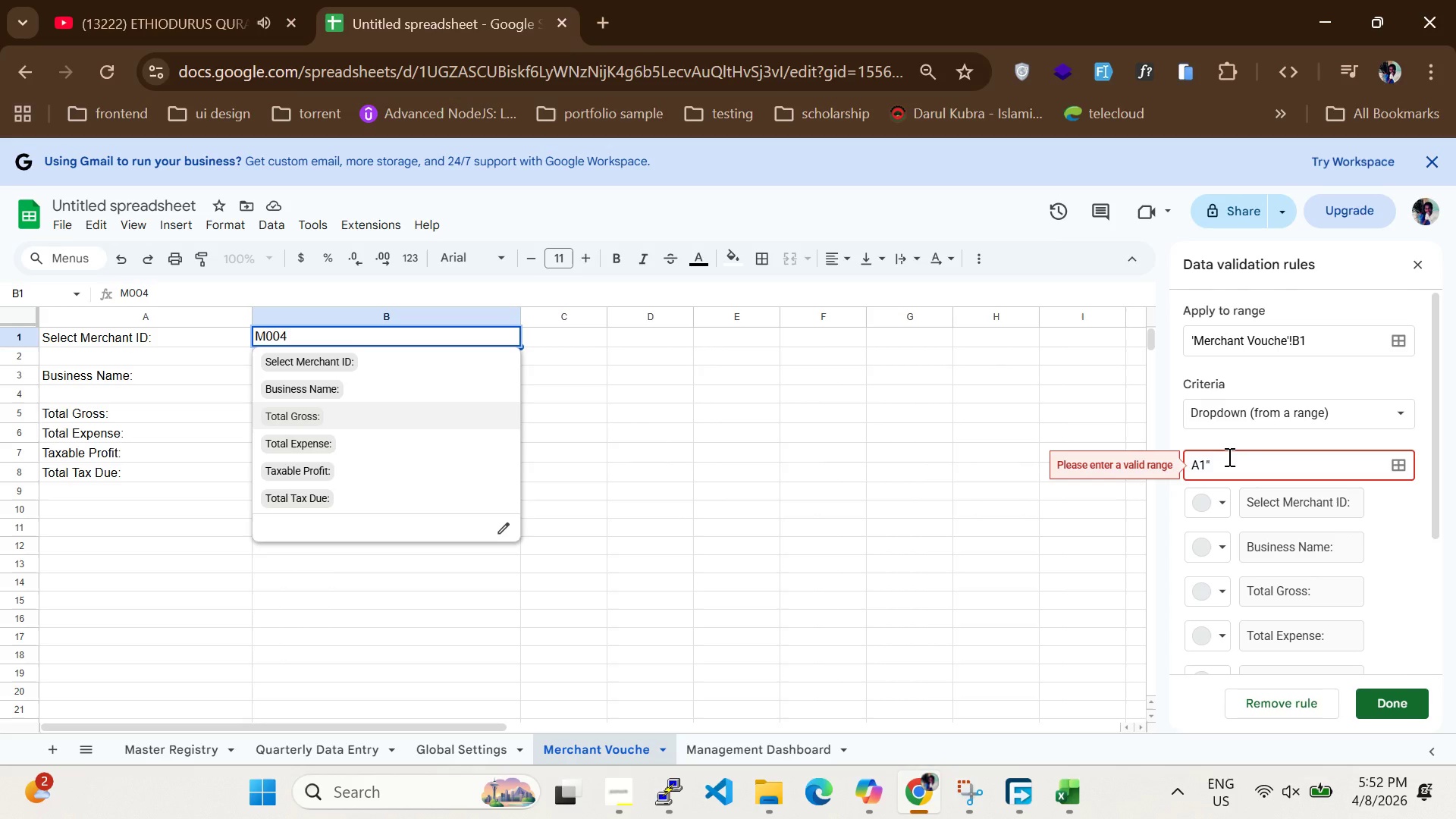 
key(Backspace)
 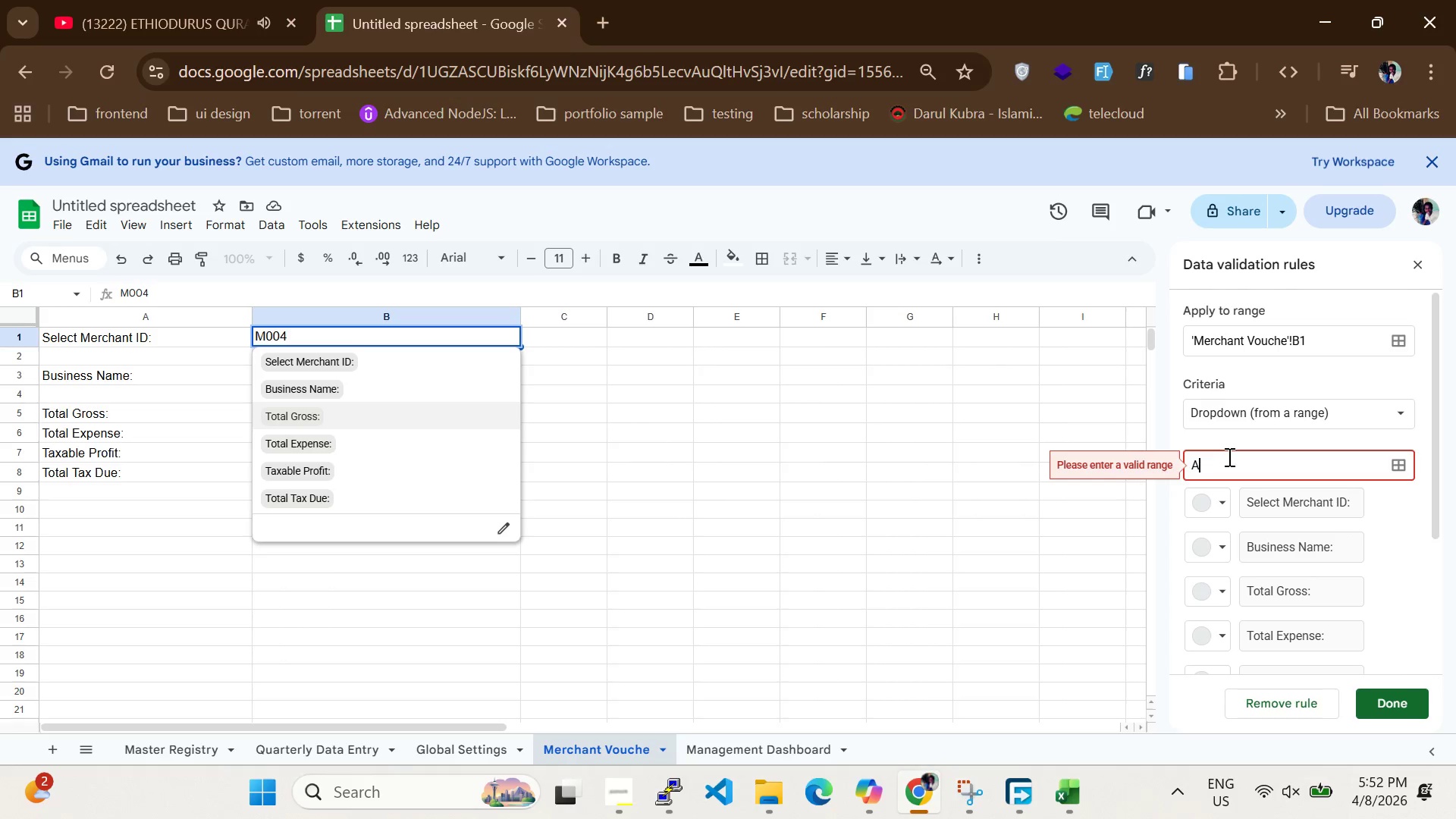 
key(Backspace)
 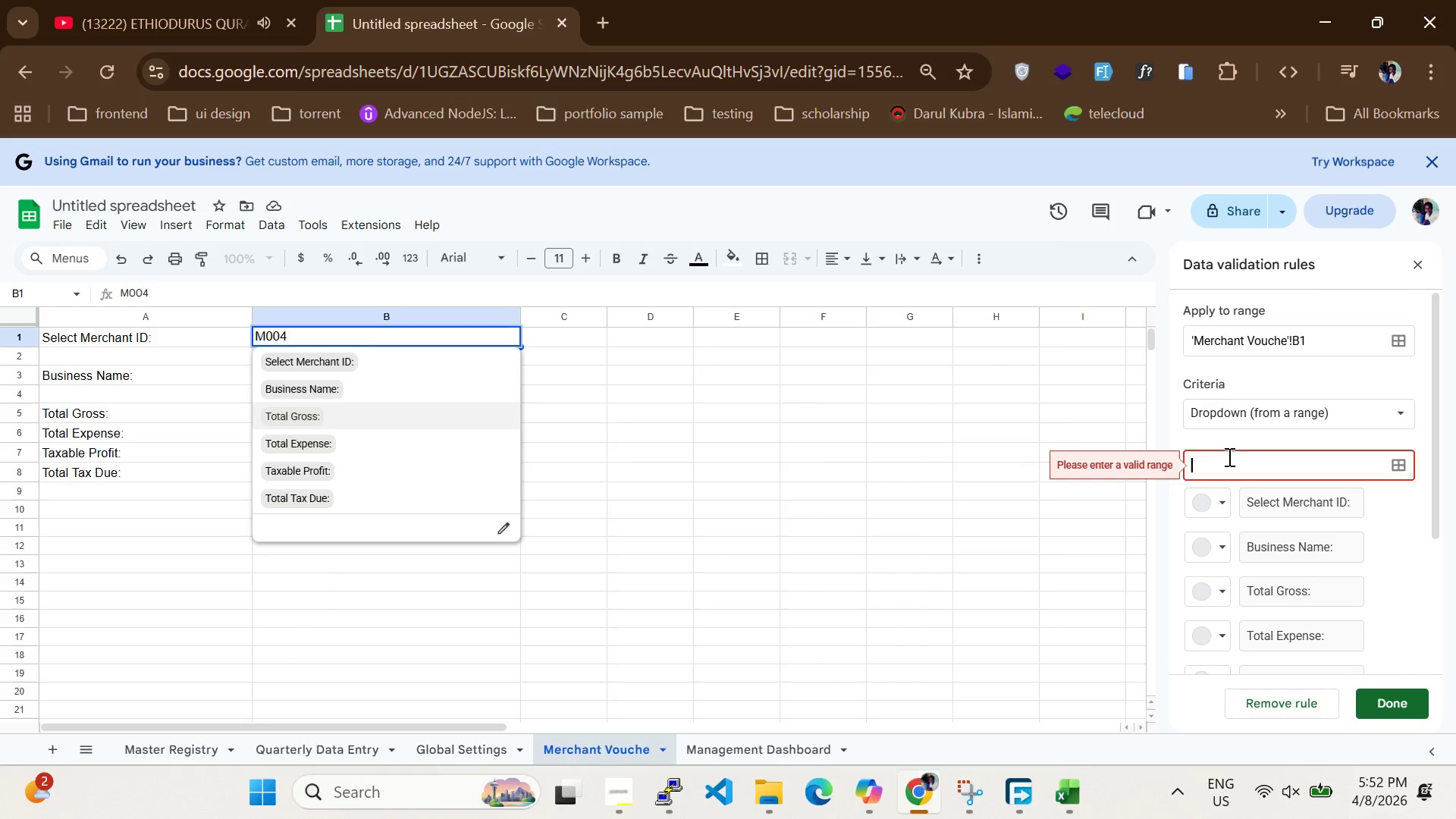 
key(Backspace)
 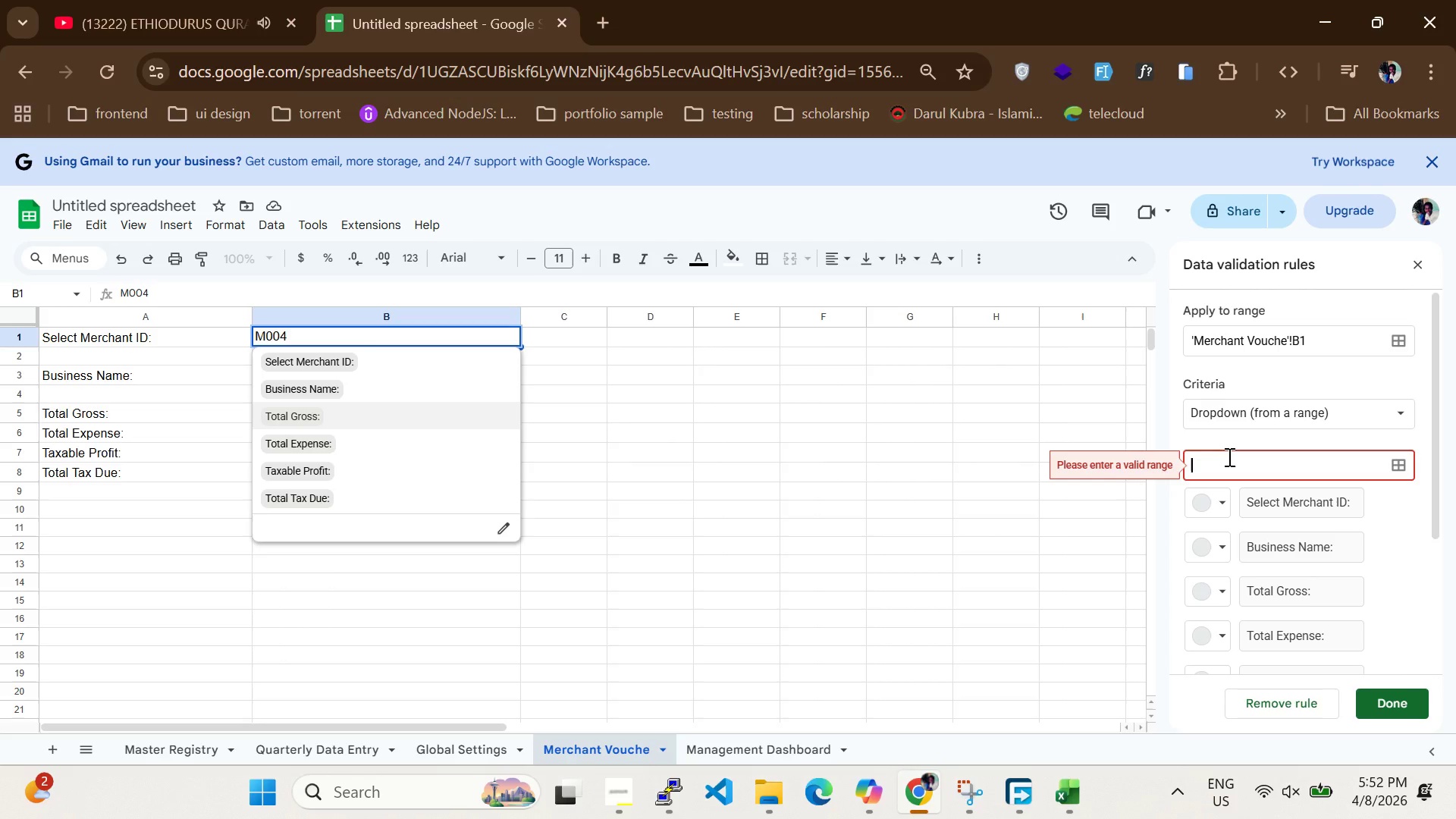 
wait(18.83)
 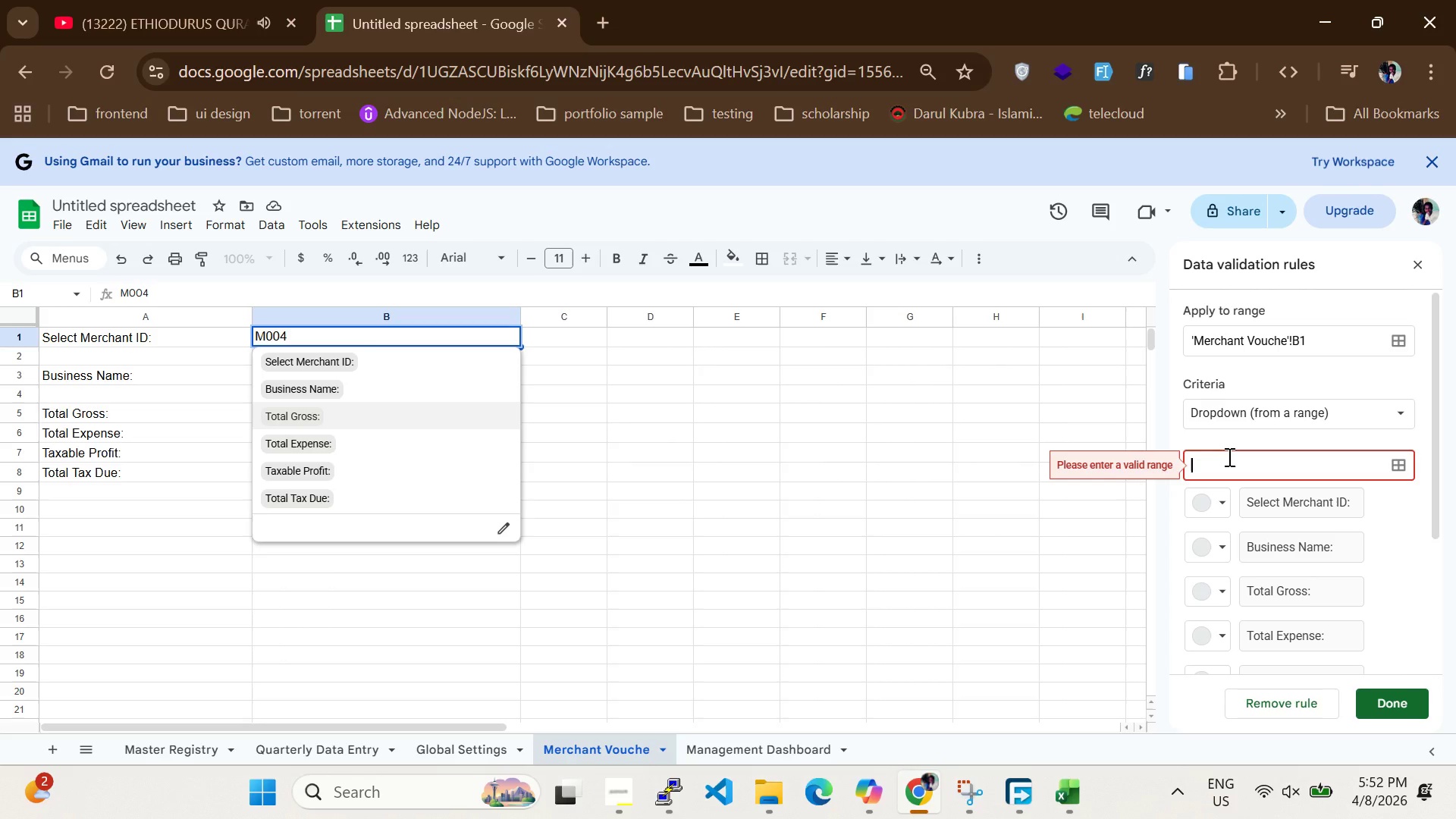 
double_click([190, 746])
 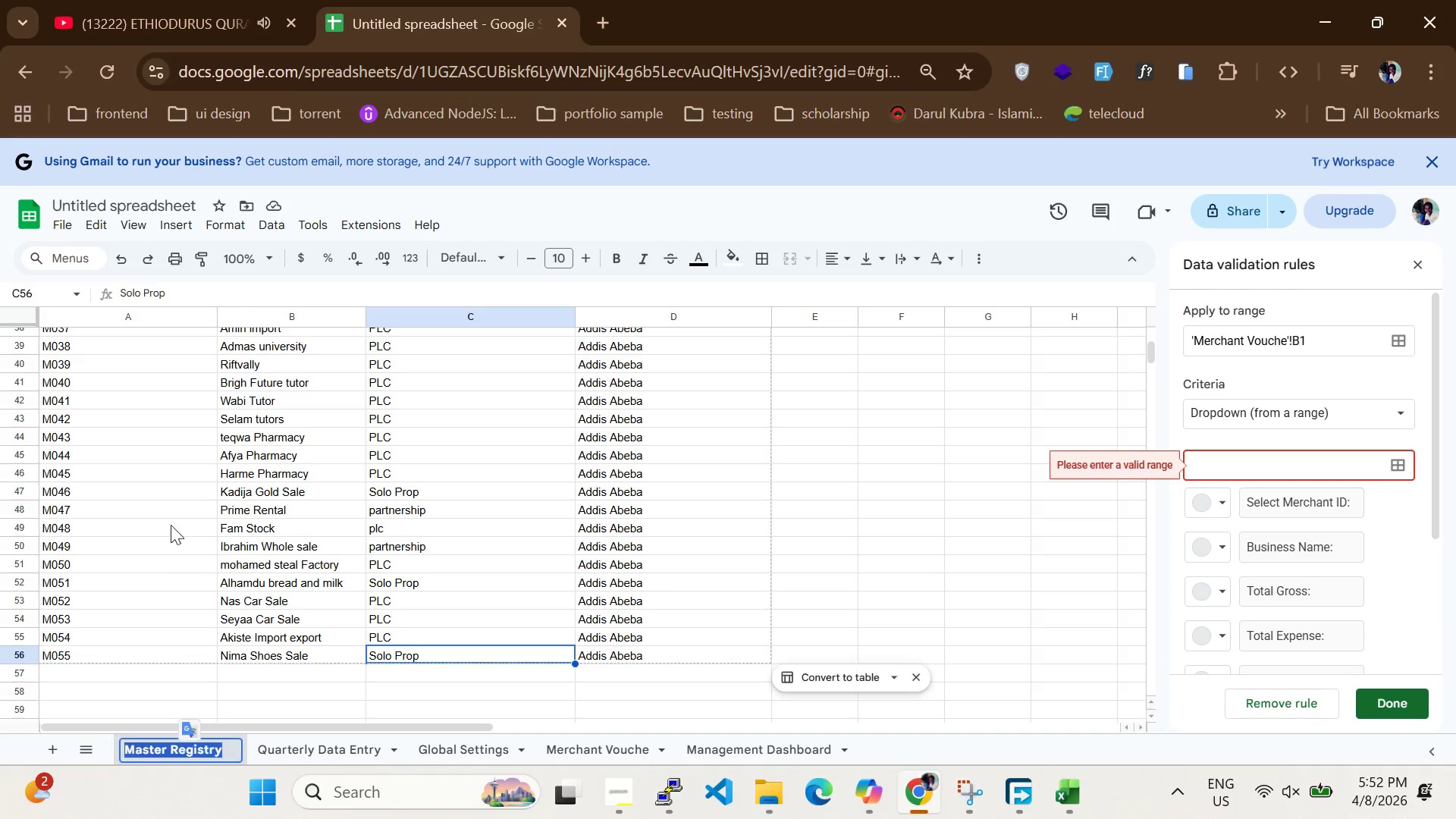 
scroll: coordinate [168, 510], scroll_direction: up, amount: 22.0
 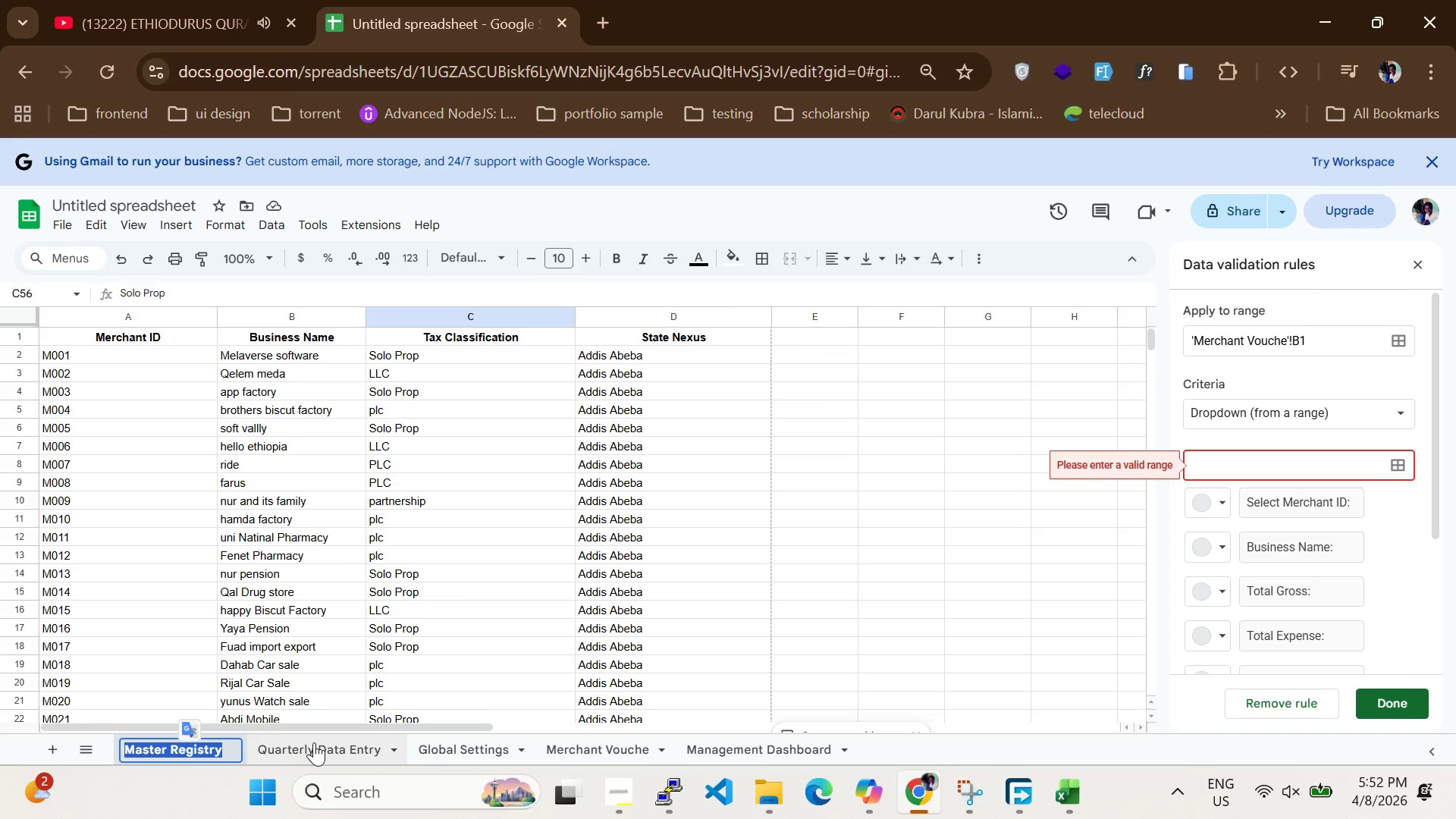 
left_click([314, 742])
 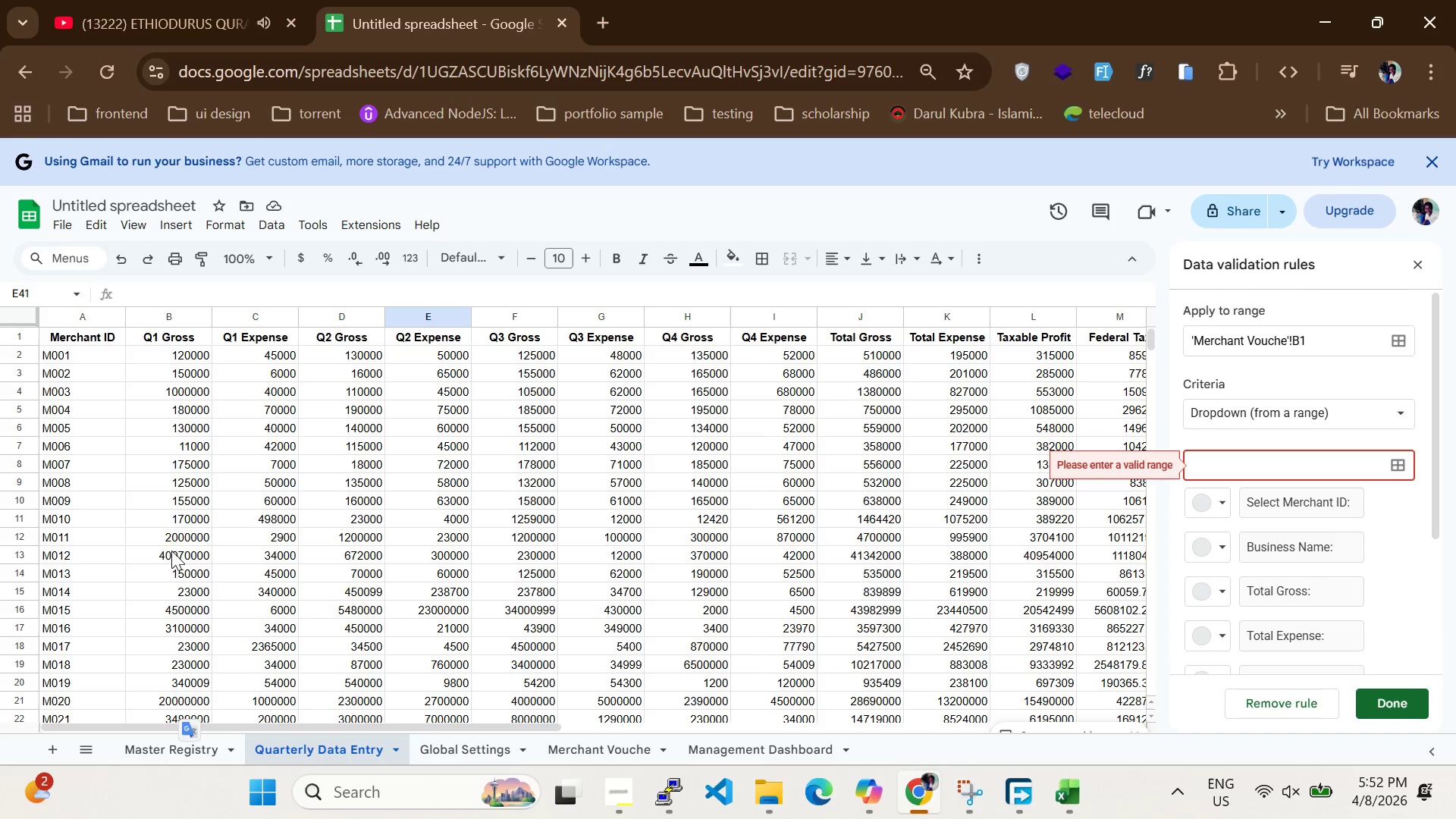 
scroll: coordinate [148, 525], scroll_direction: up, amount: 5.0
 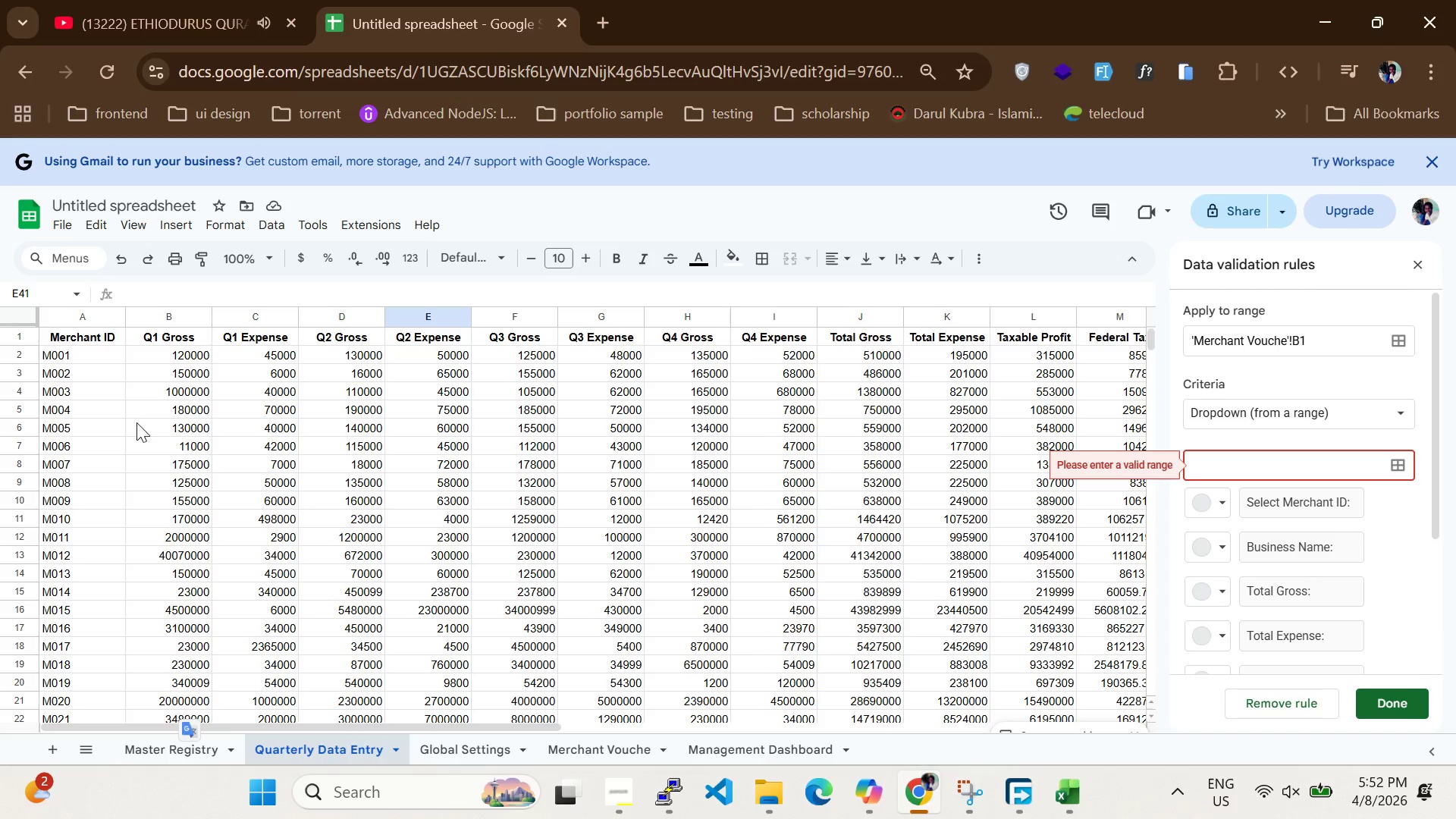 
wait(5.28)
 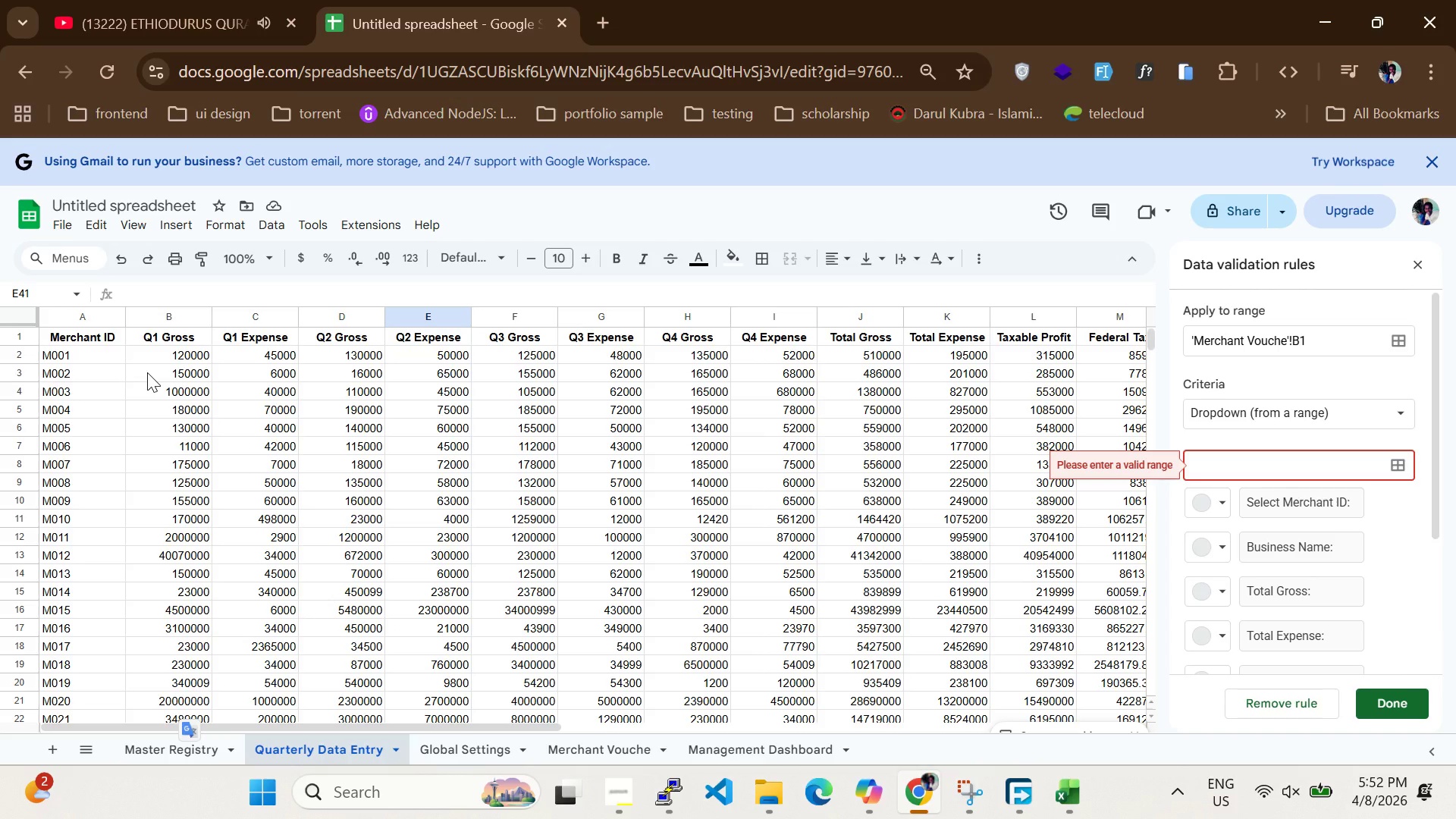 
scroll: coordinate [63, 365], scroll_direction: down, amount: 6.0
 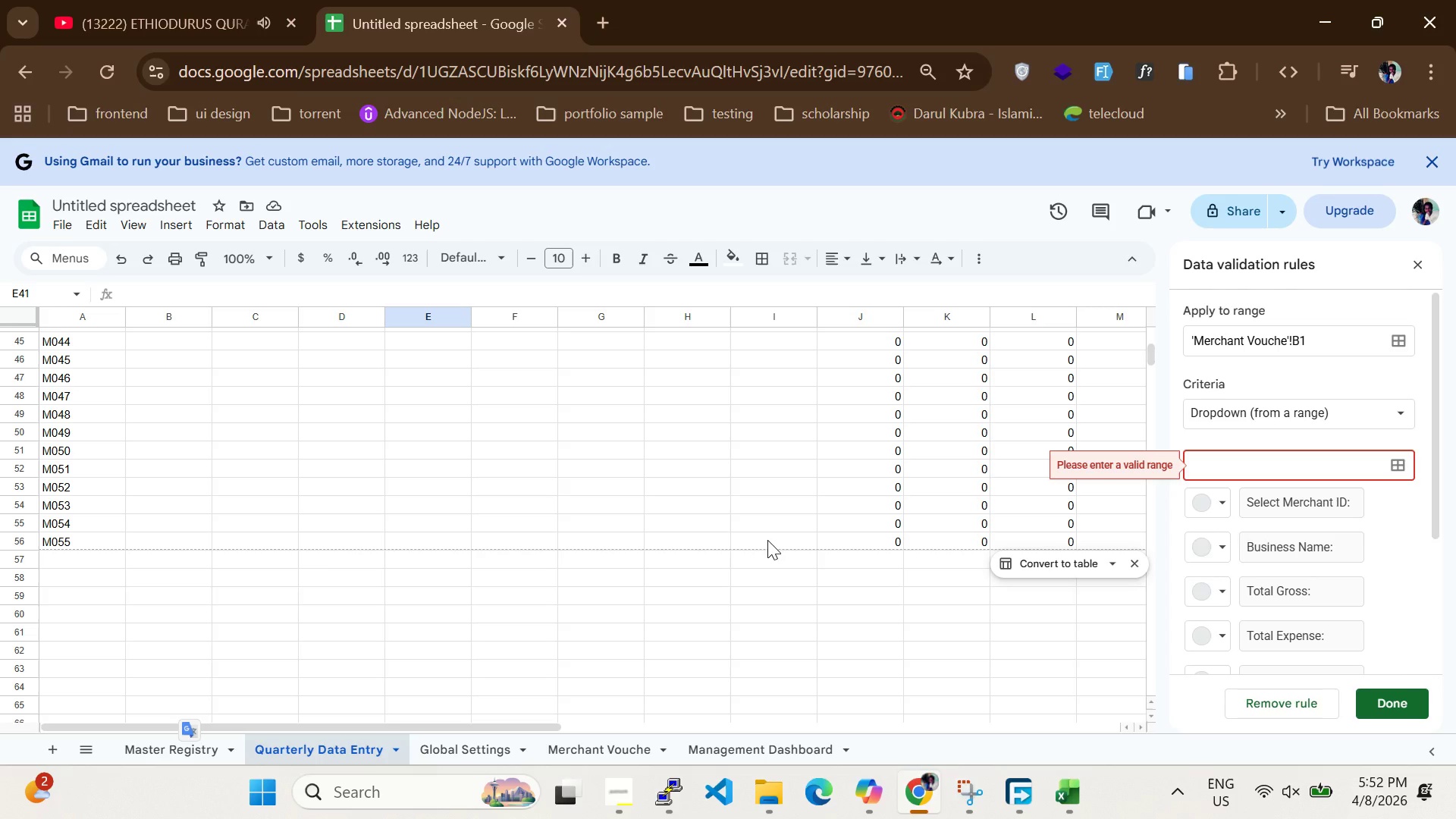 
left_click([1250, 477])
 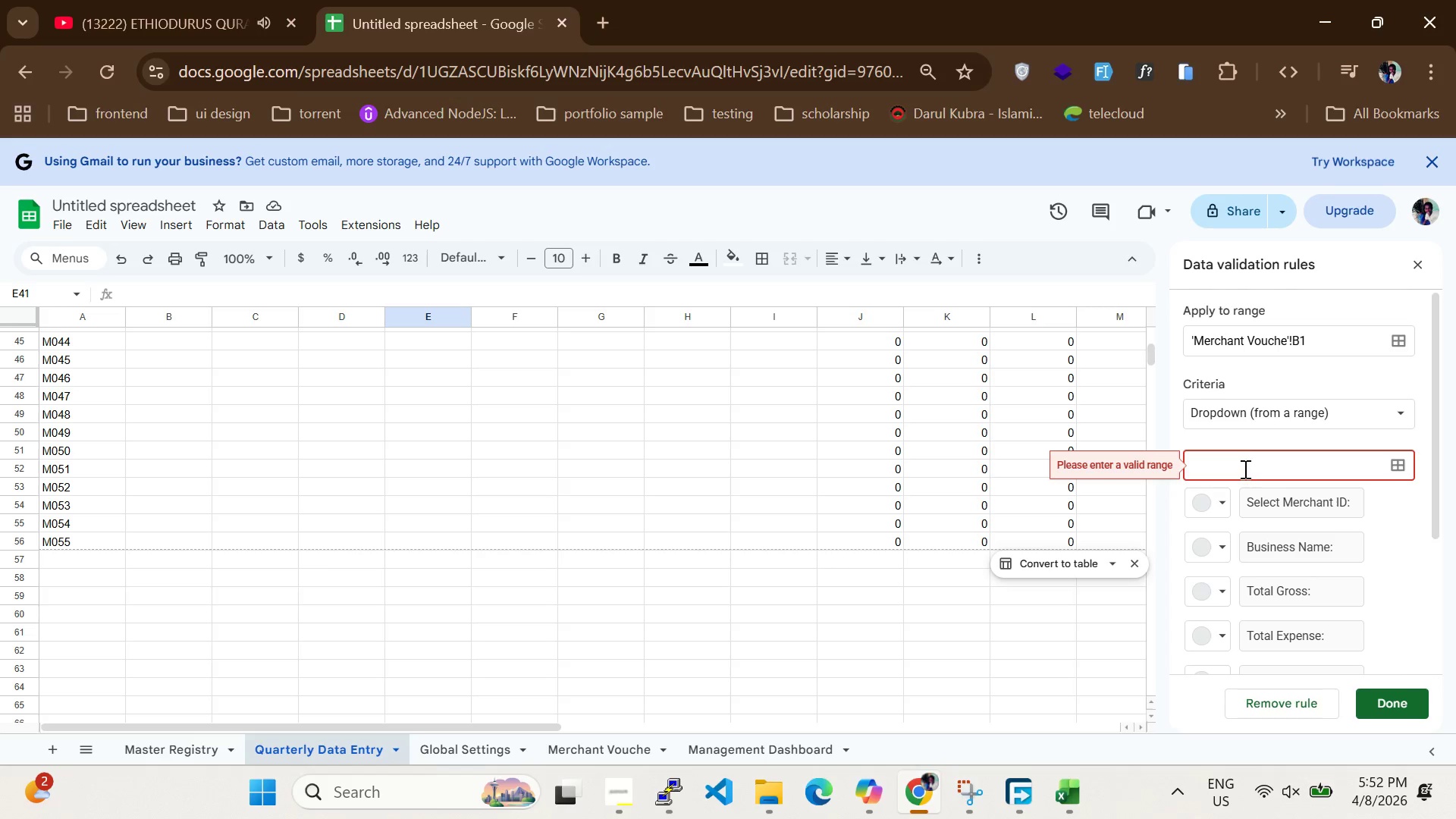 
left_click([1244, 469])
 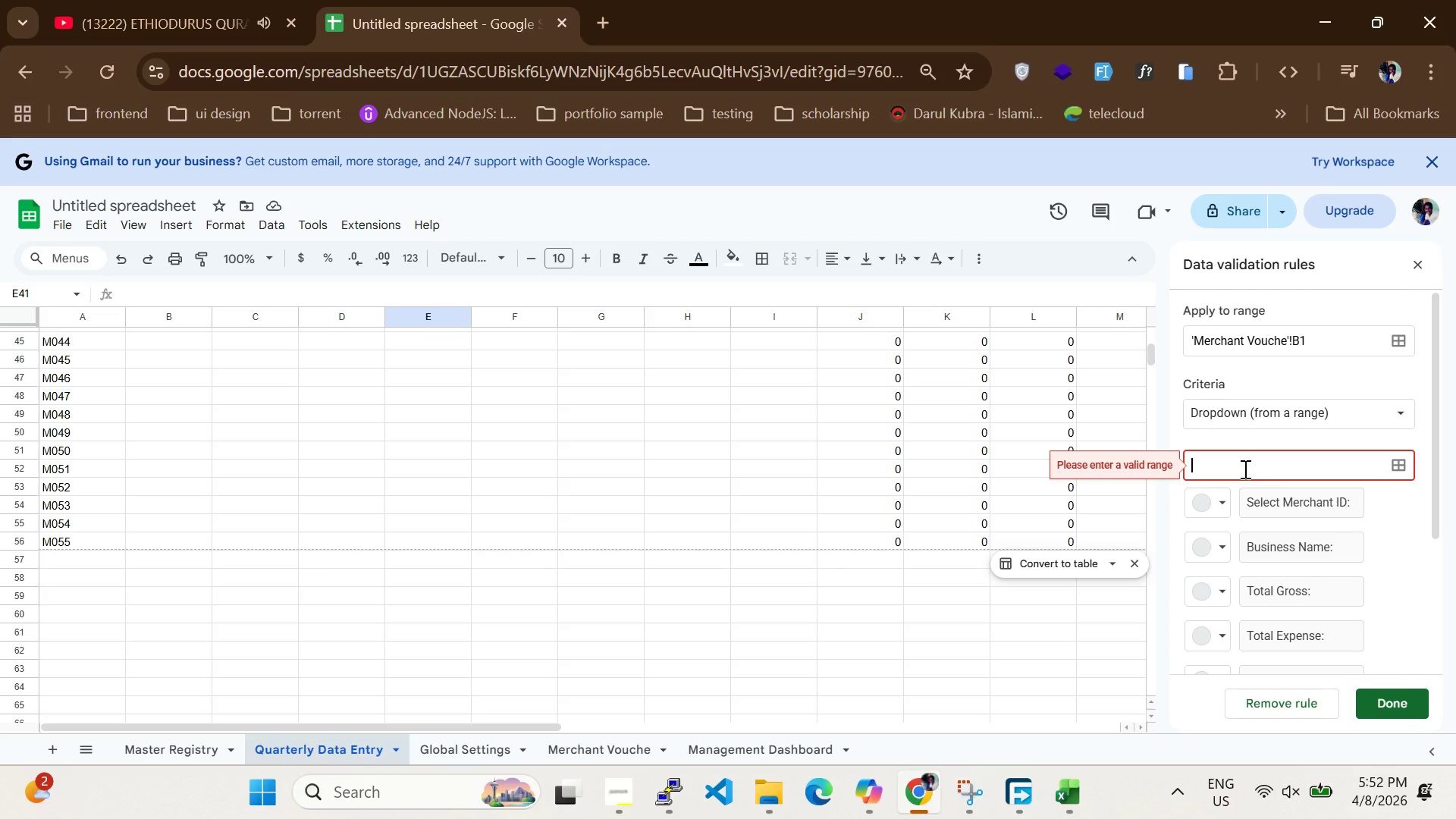 
type(A1)
 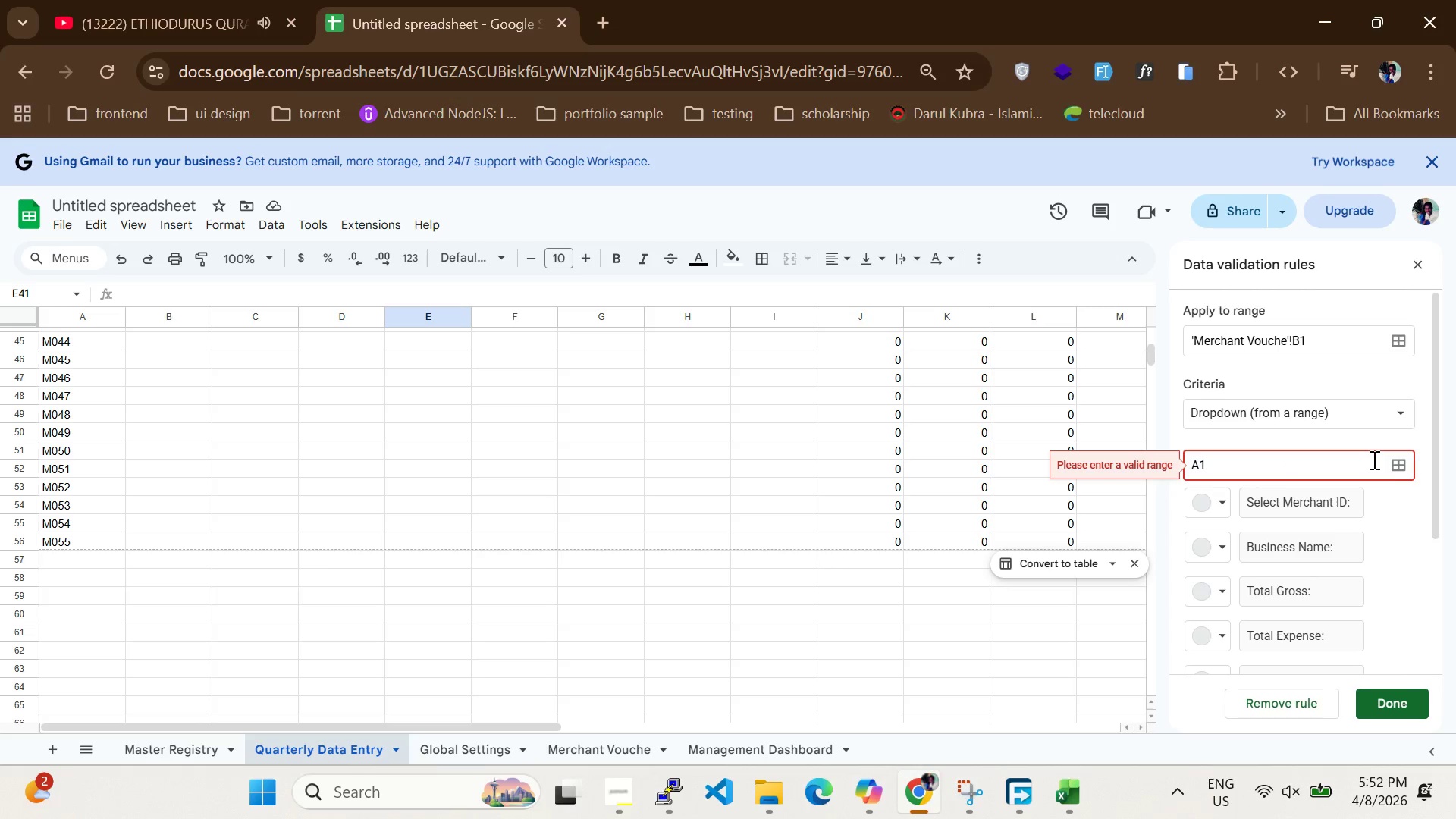 
left_click([1403, 475])
 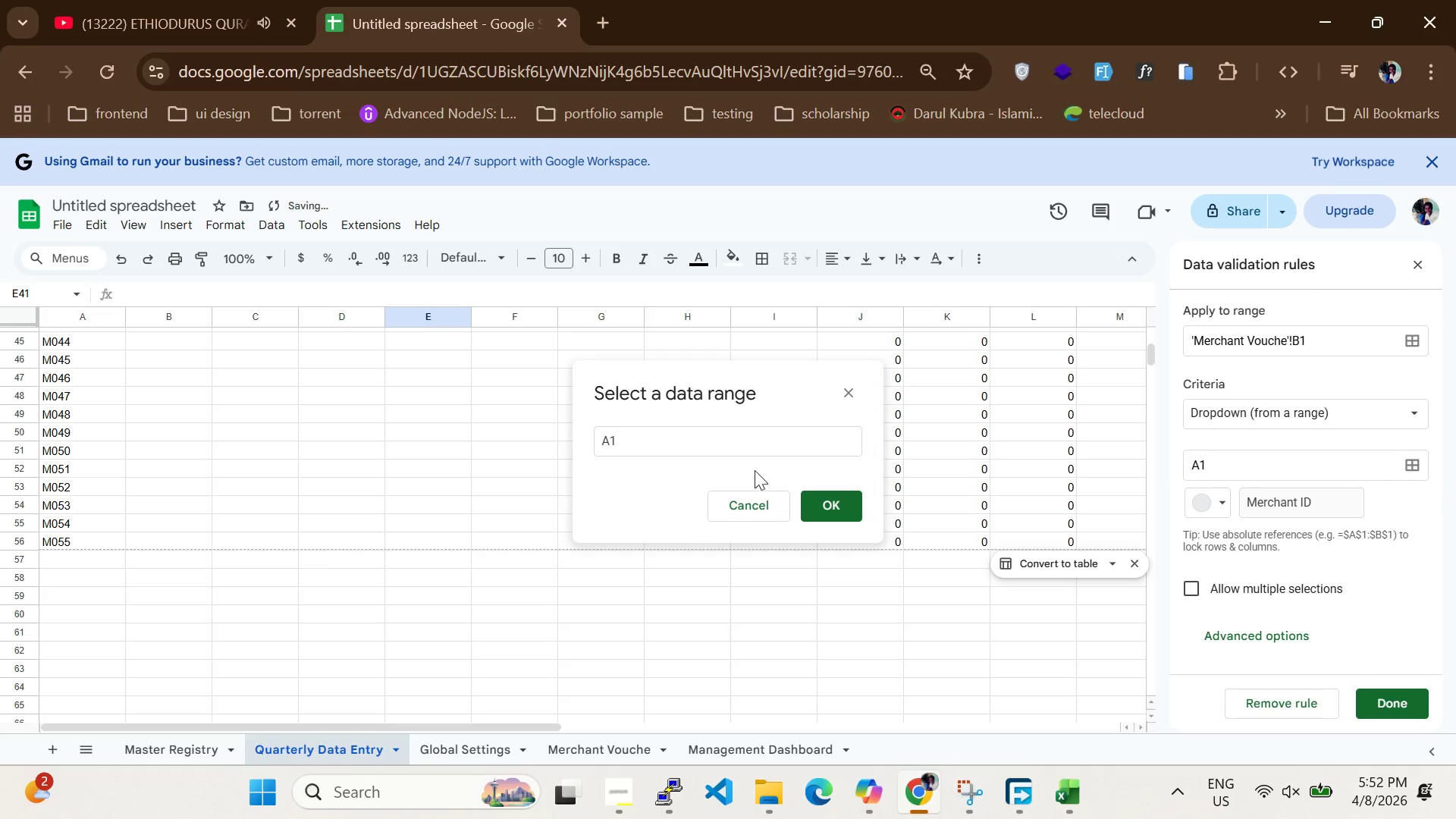 
left_click([752, 444])
 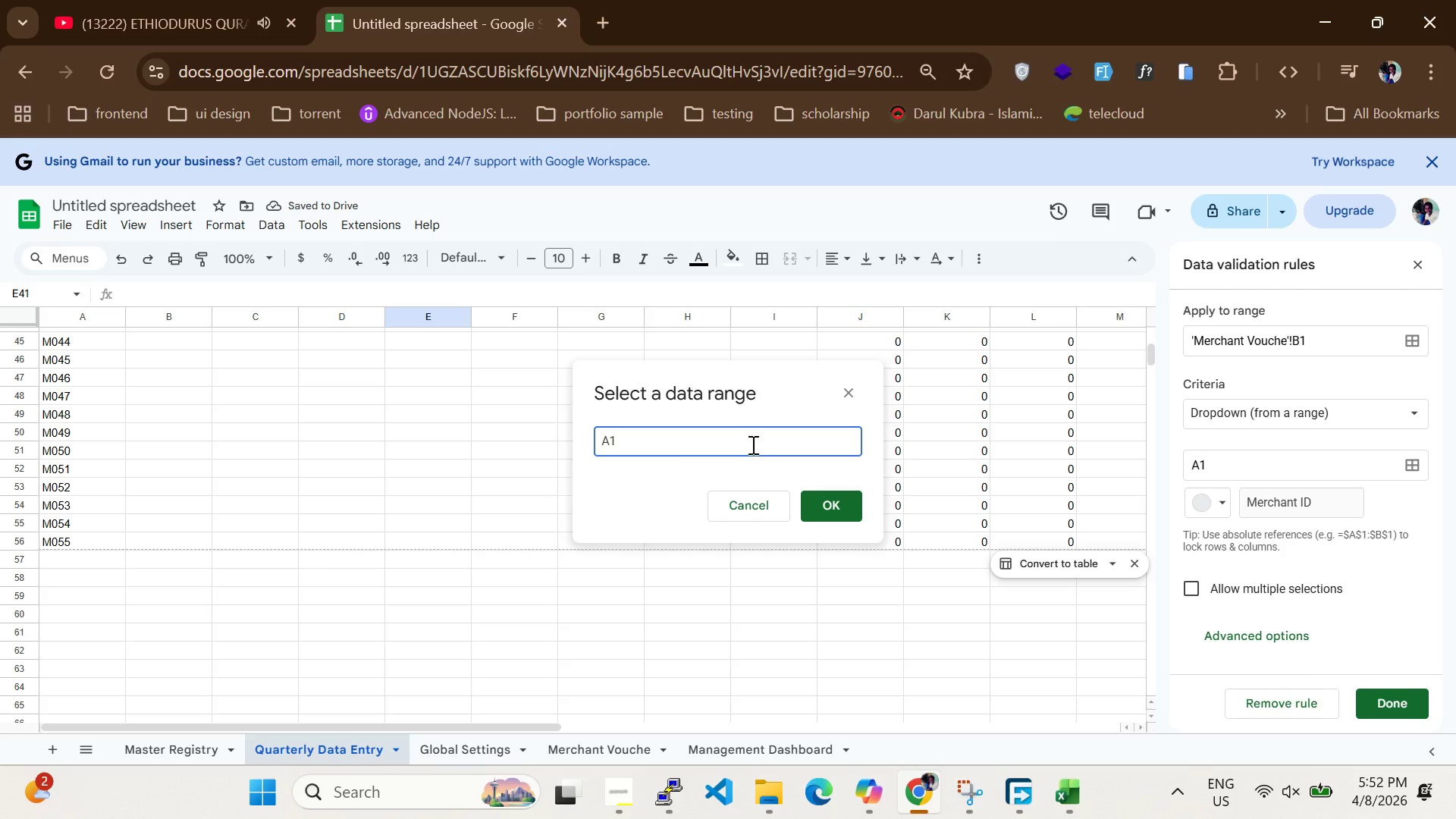 
double_click([752, 444])
 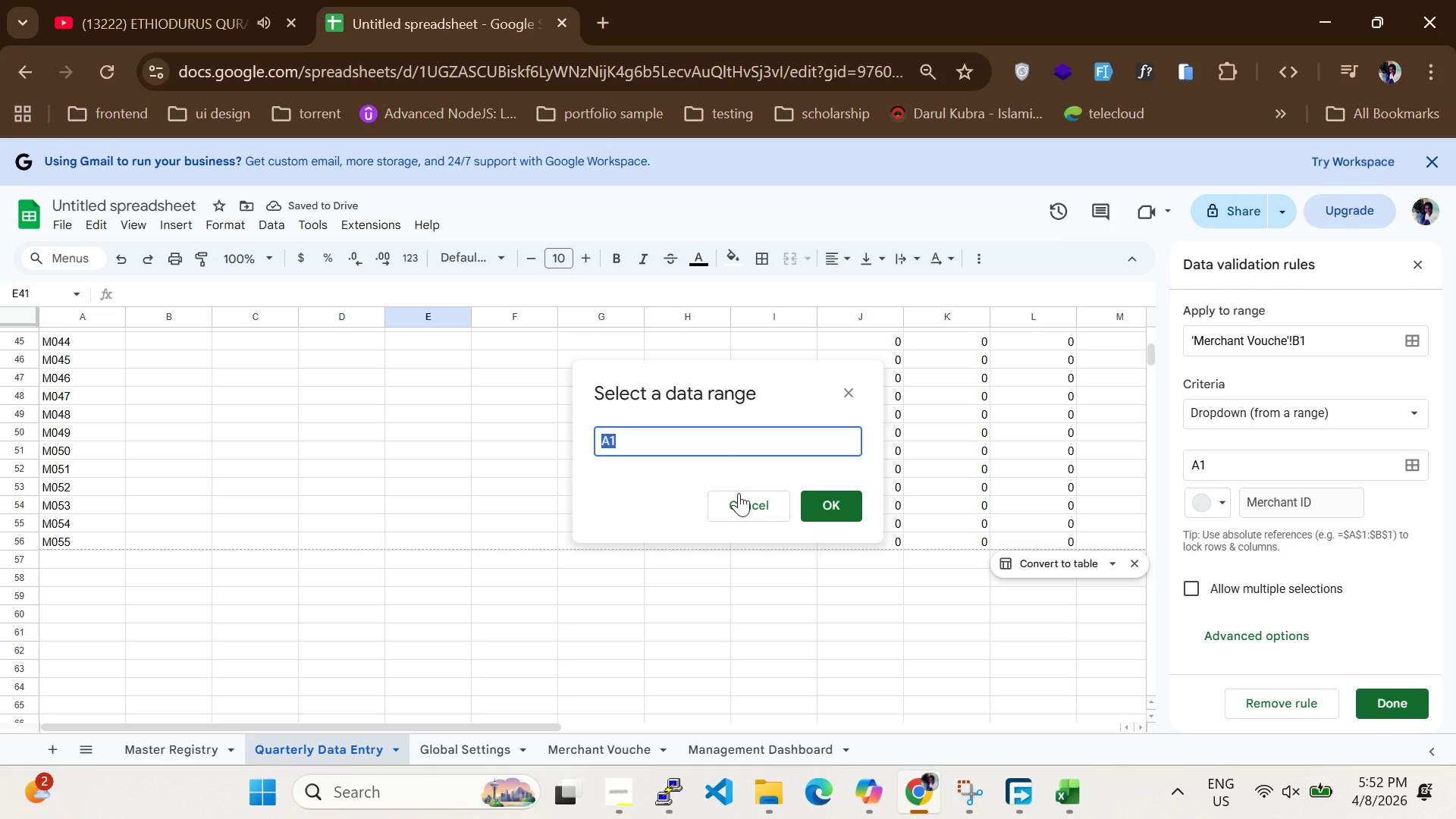 
left_click([739, 496])
 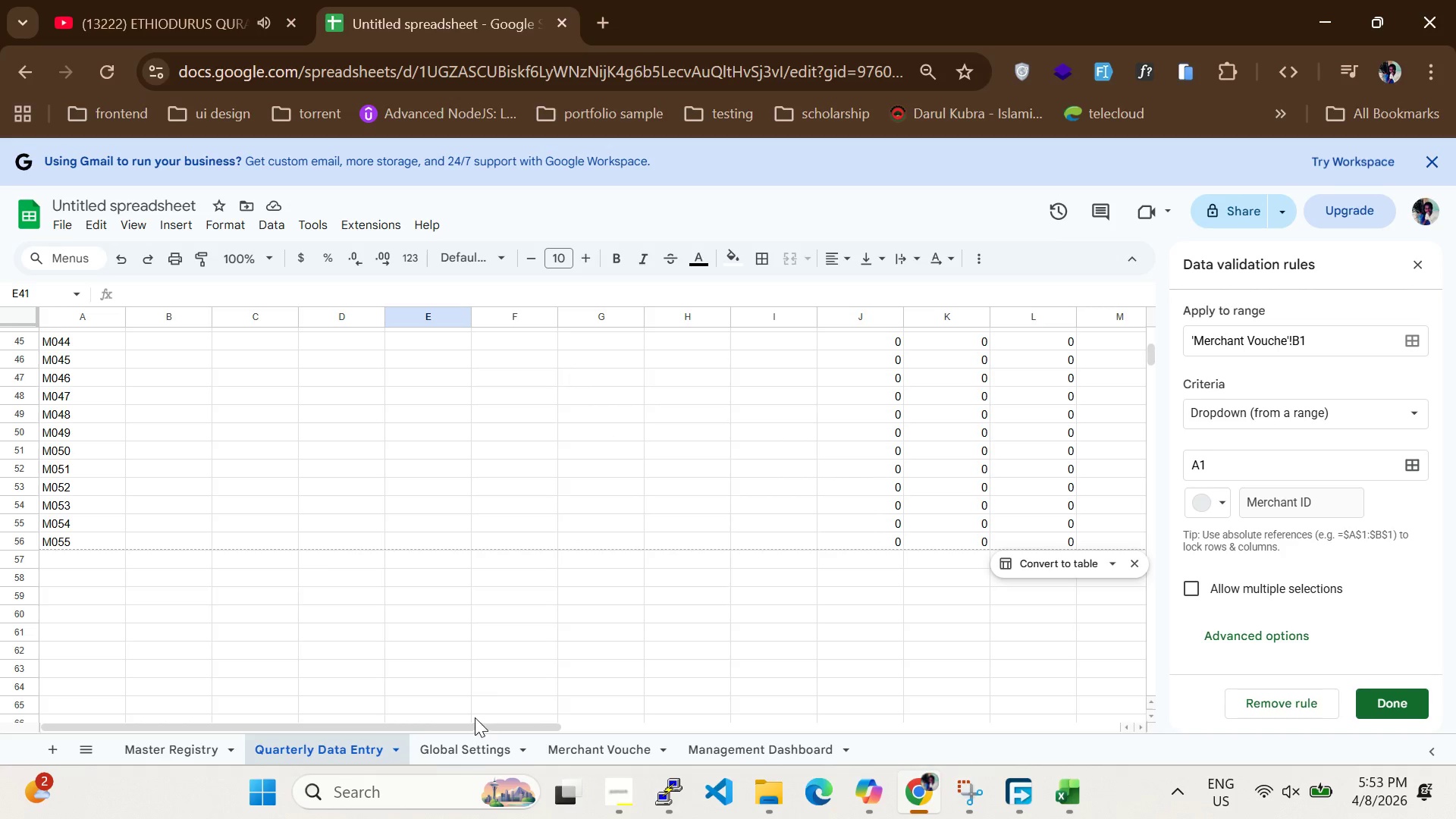 
scroll: coordinate [497, 498], scroll_direction: up, amount: 8.0
 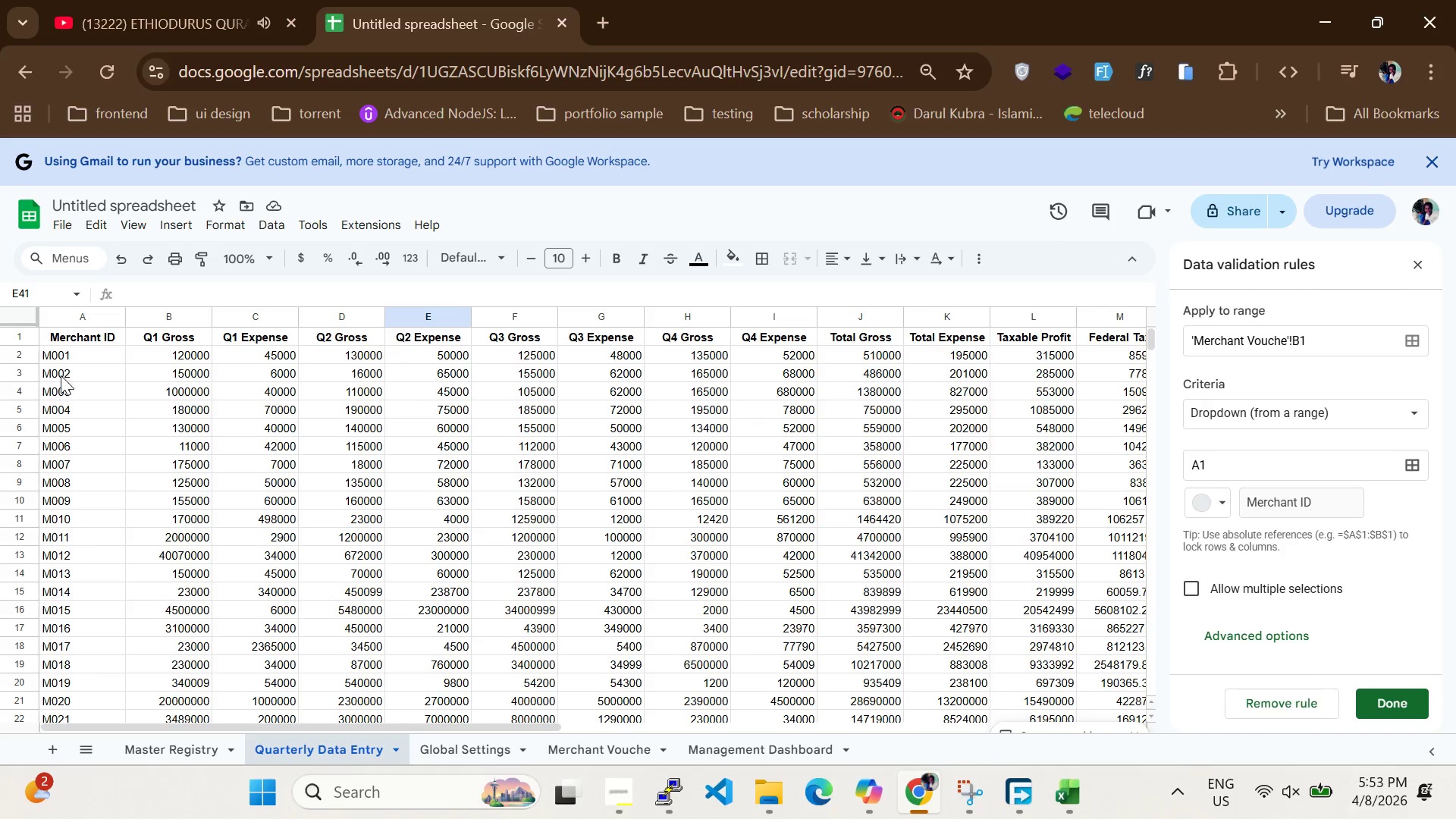 
left_click([64, 357])
 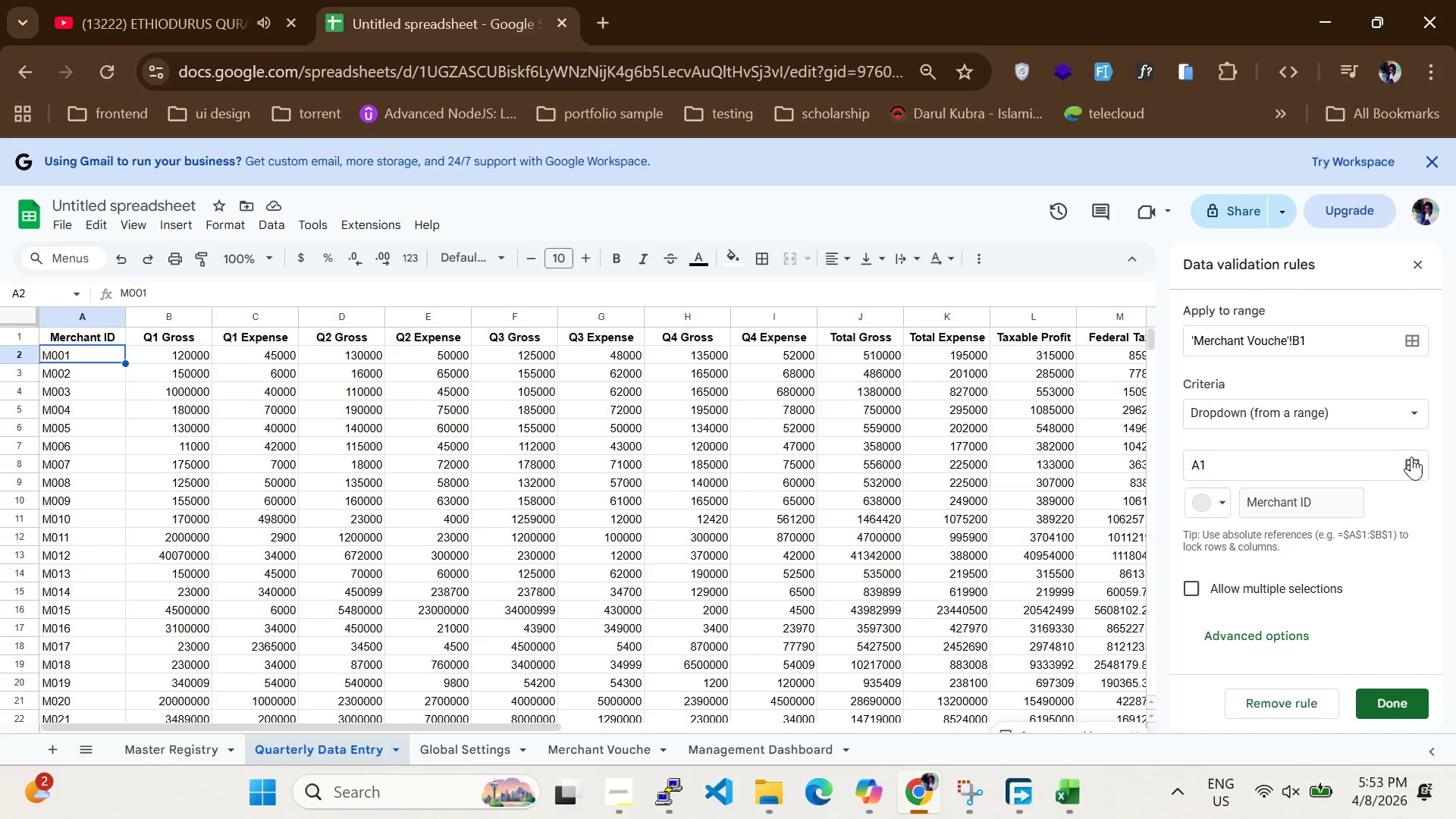 
left_click_drag(start_coordinate=[1418, 463], to_coordinate=[1423, 464])
 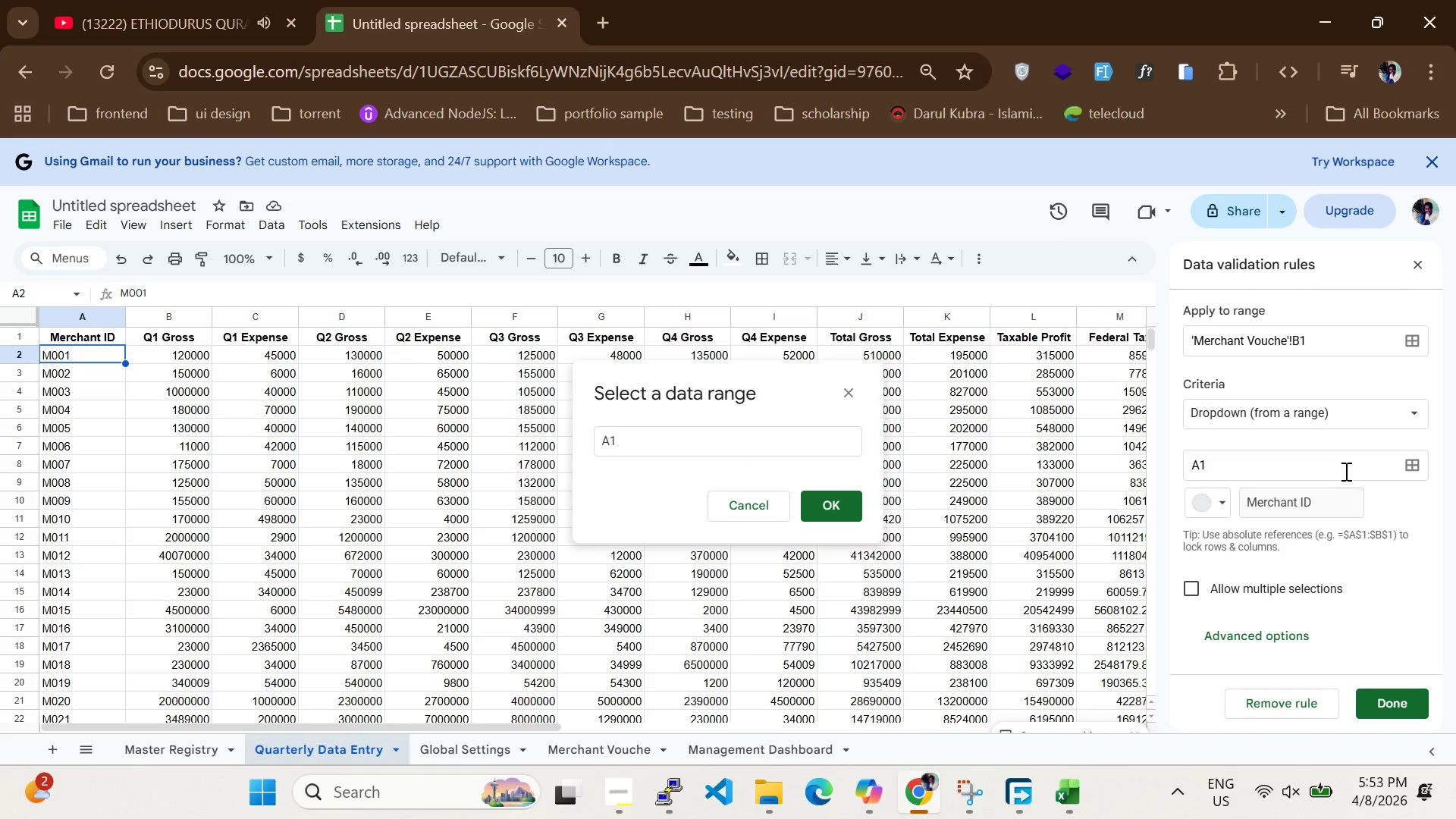 
left_click([1345, 471])
 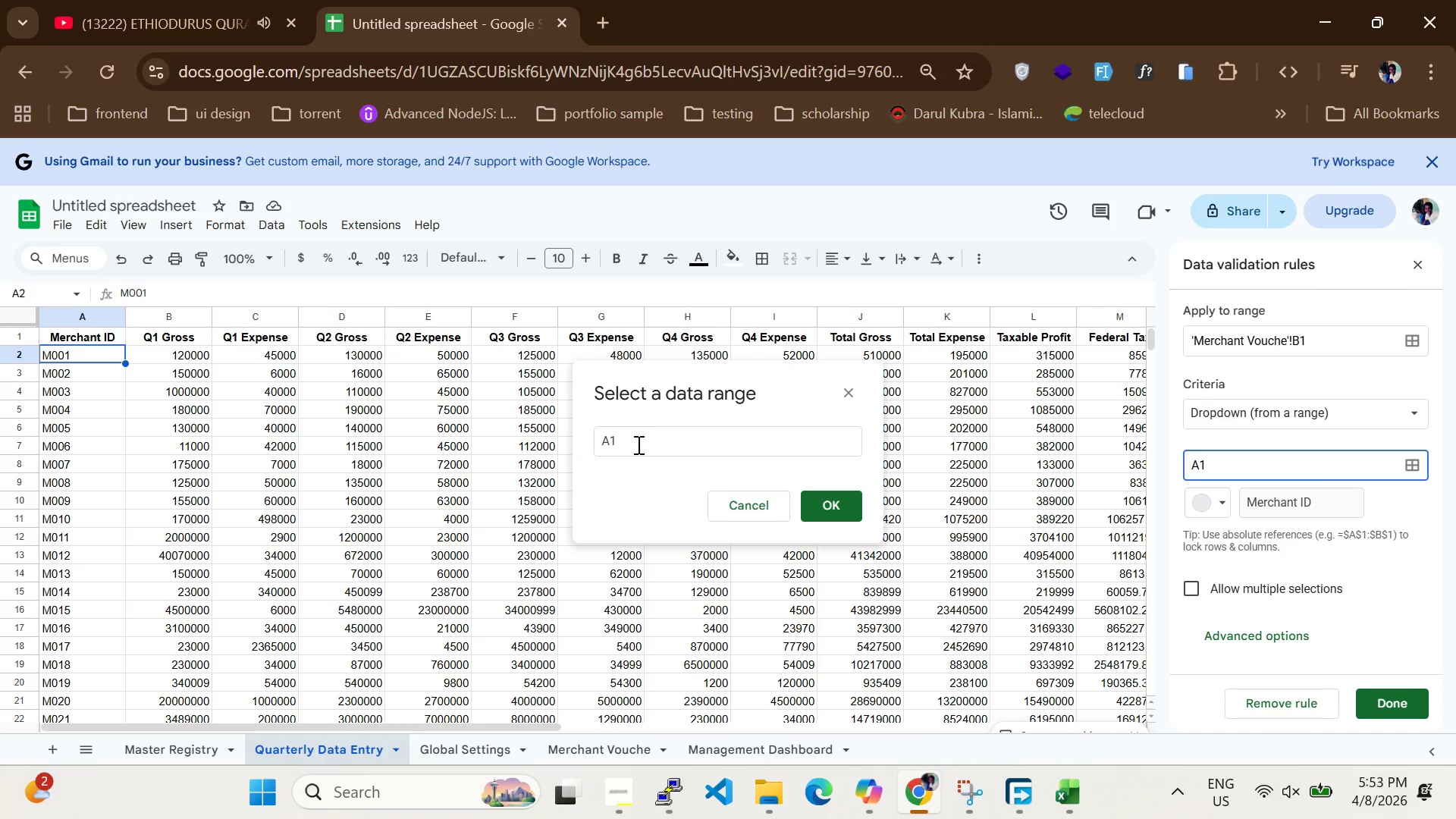 
left_click([651, 439])
 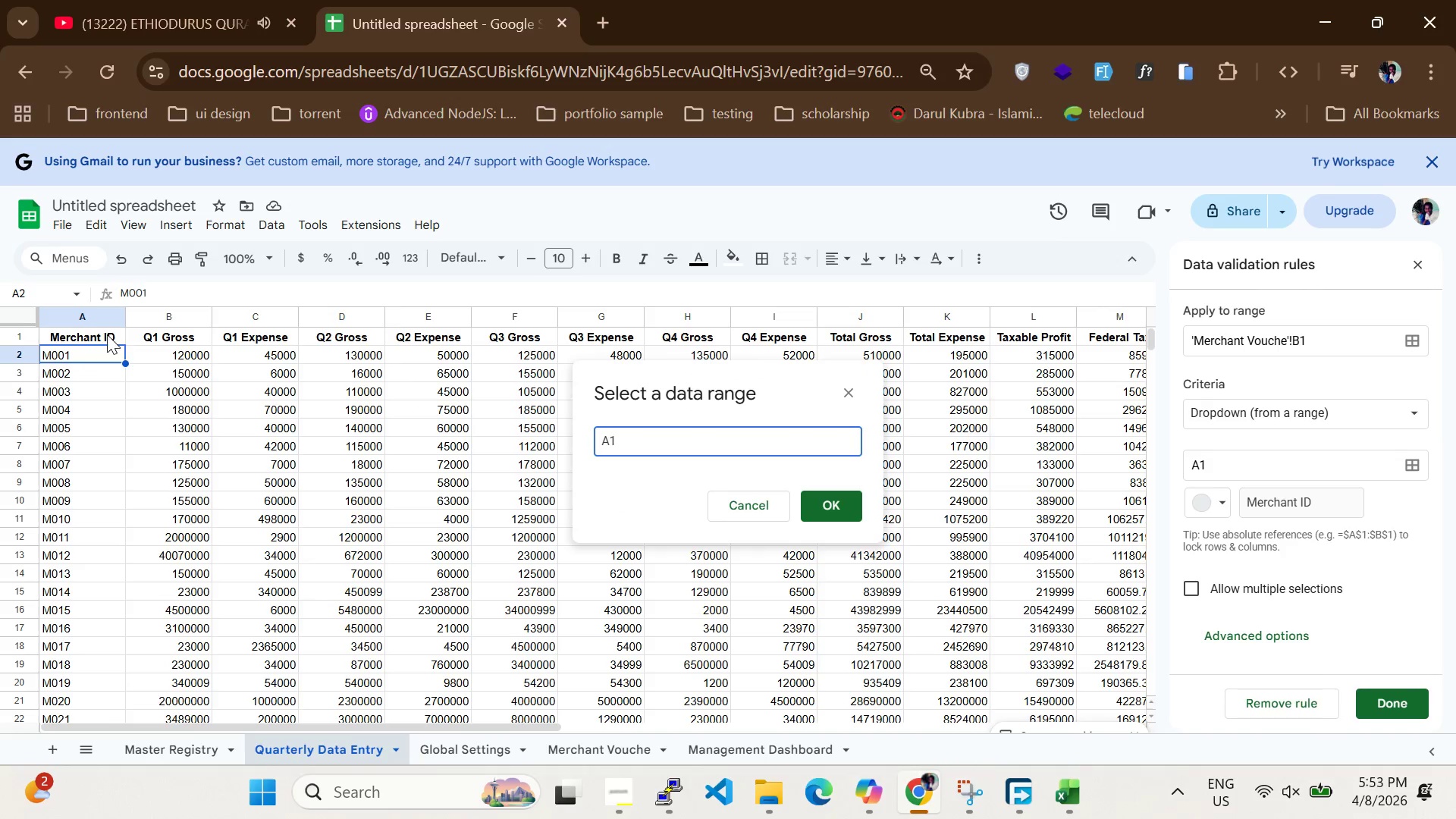 
double_click([107, 334])
 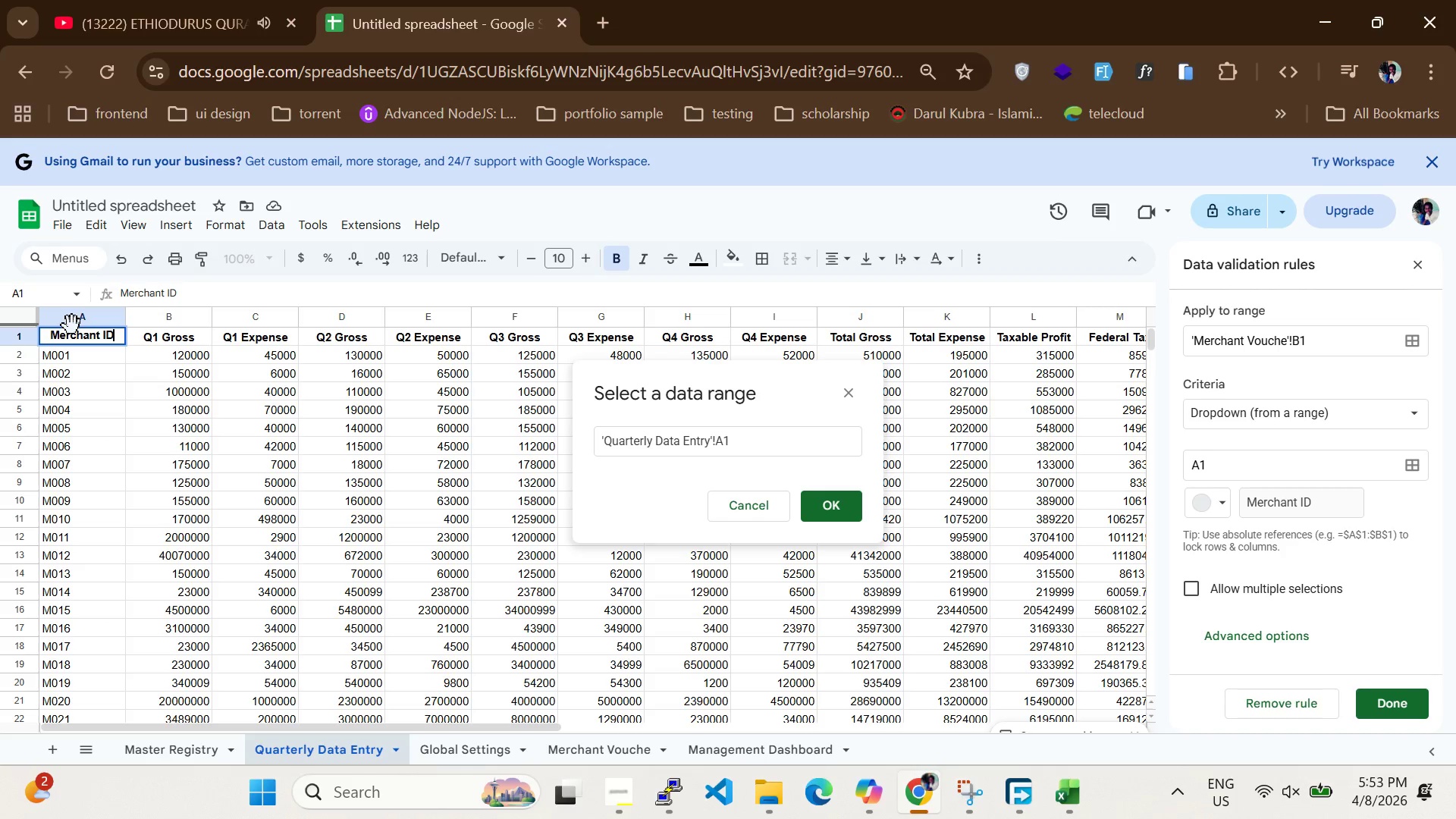 
left_click([72, 325])
 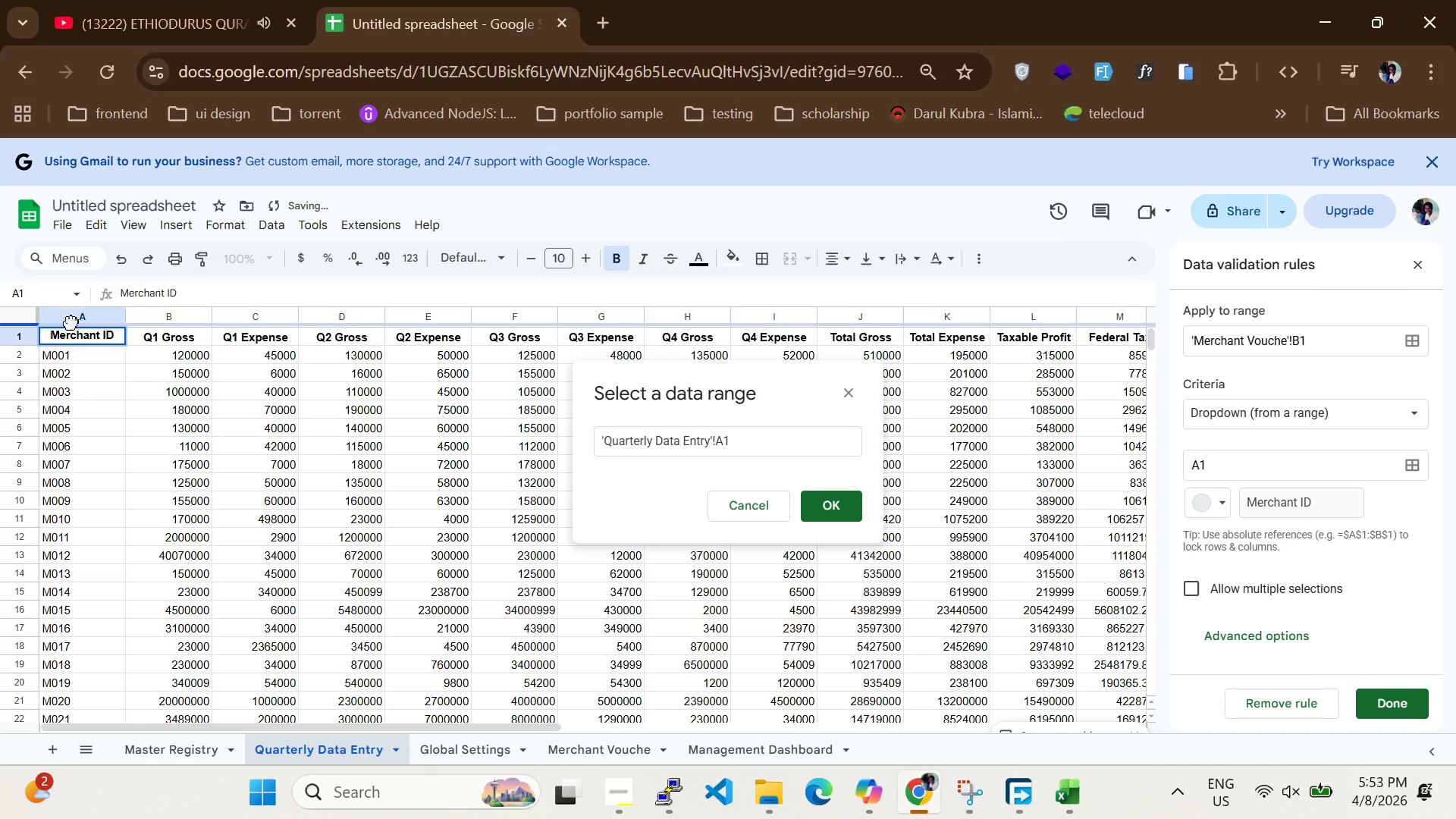 
double_click([71, 322])
 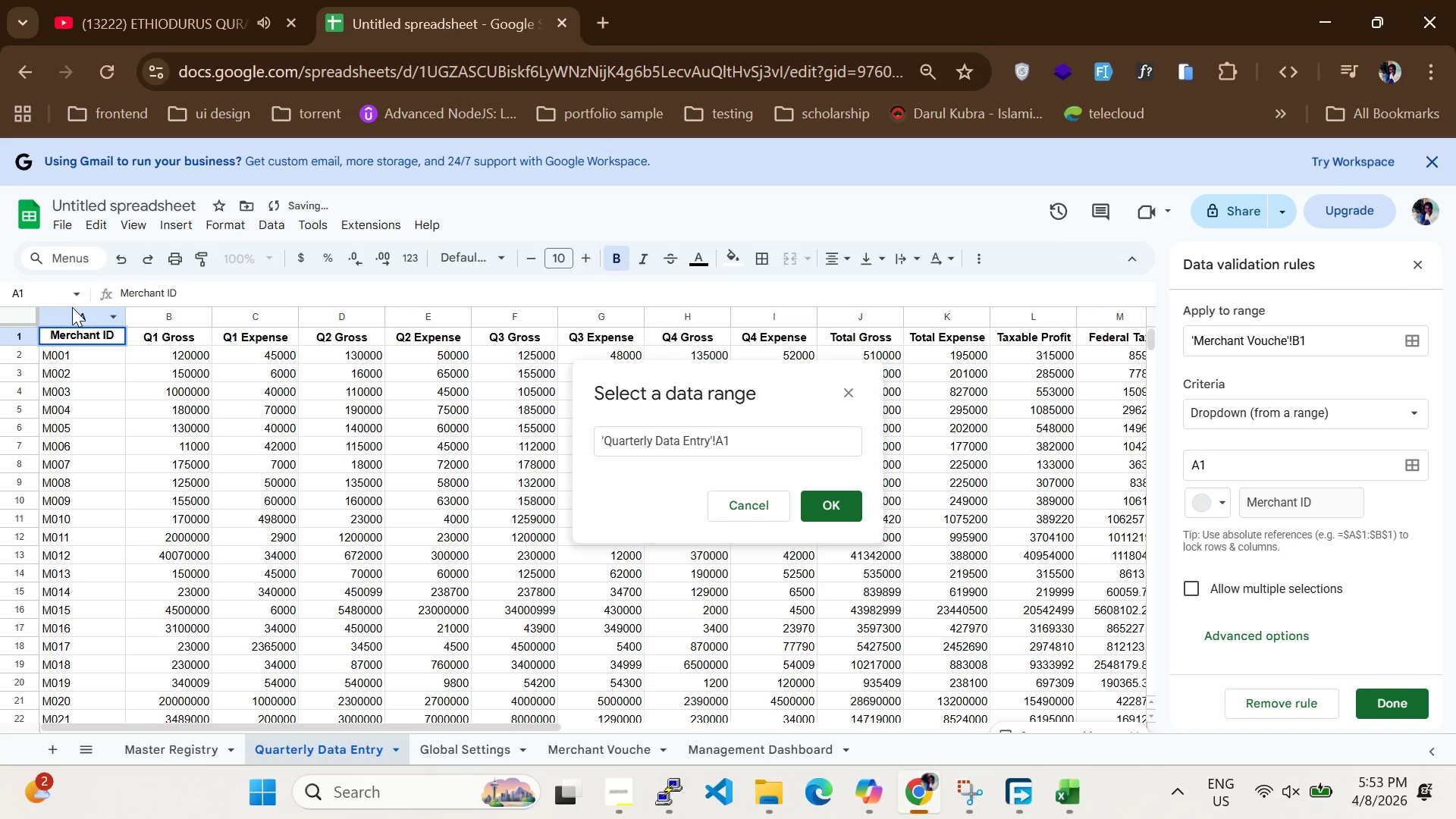 
double_click([74, 307])
 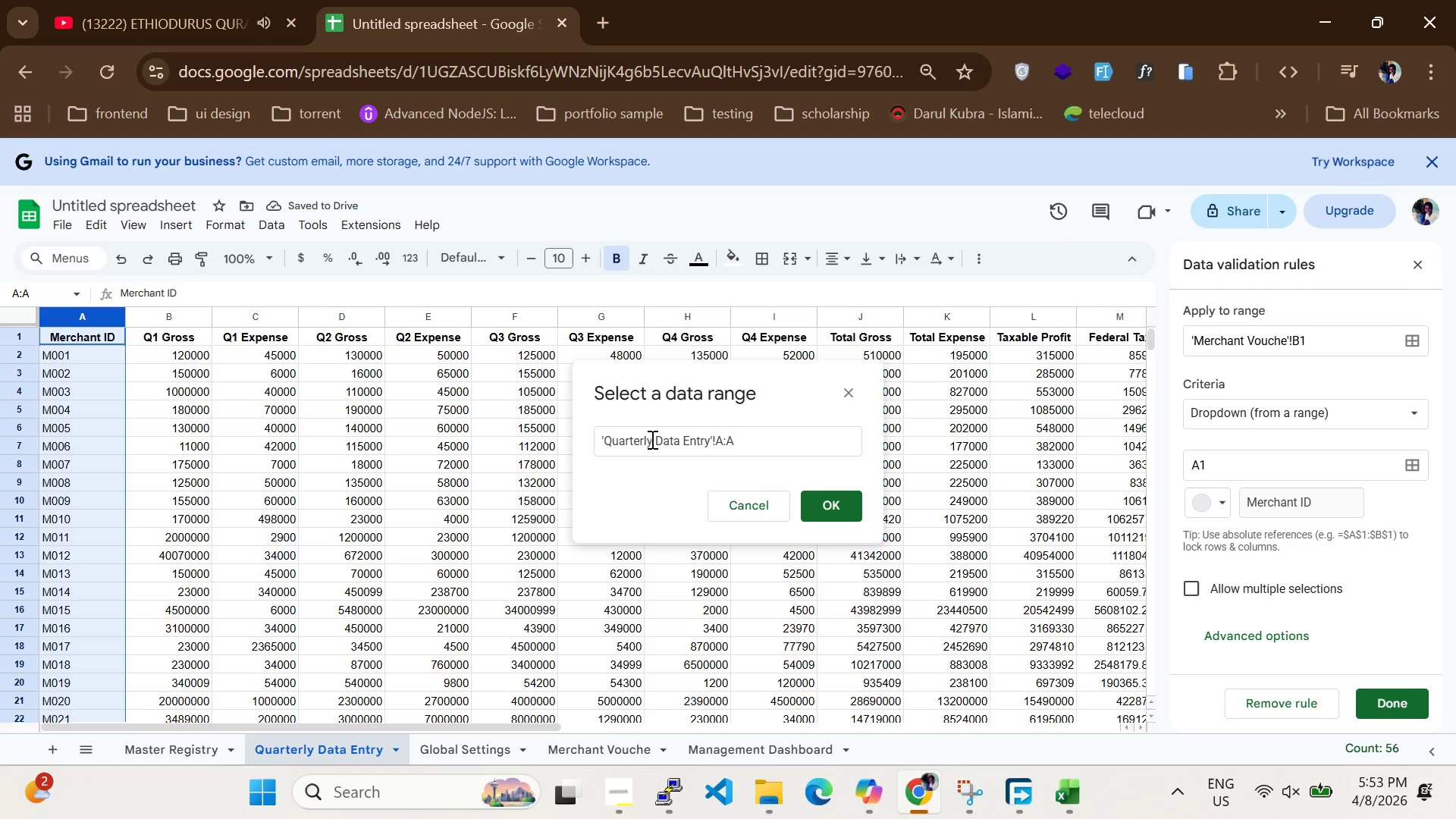 
left_click([827, 514])
 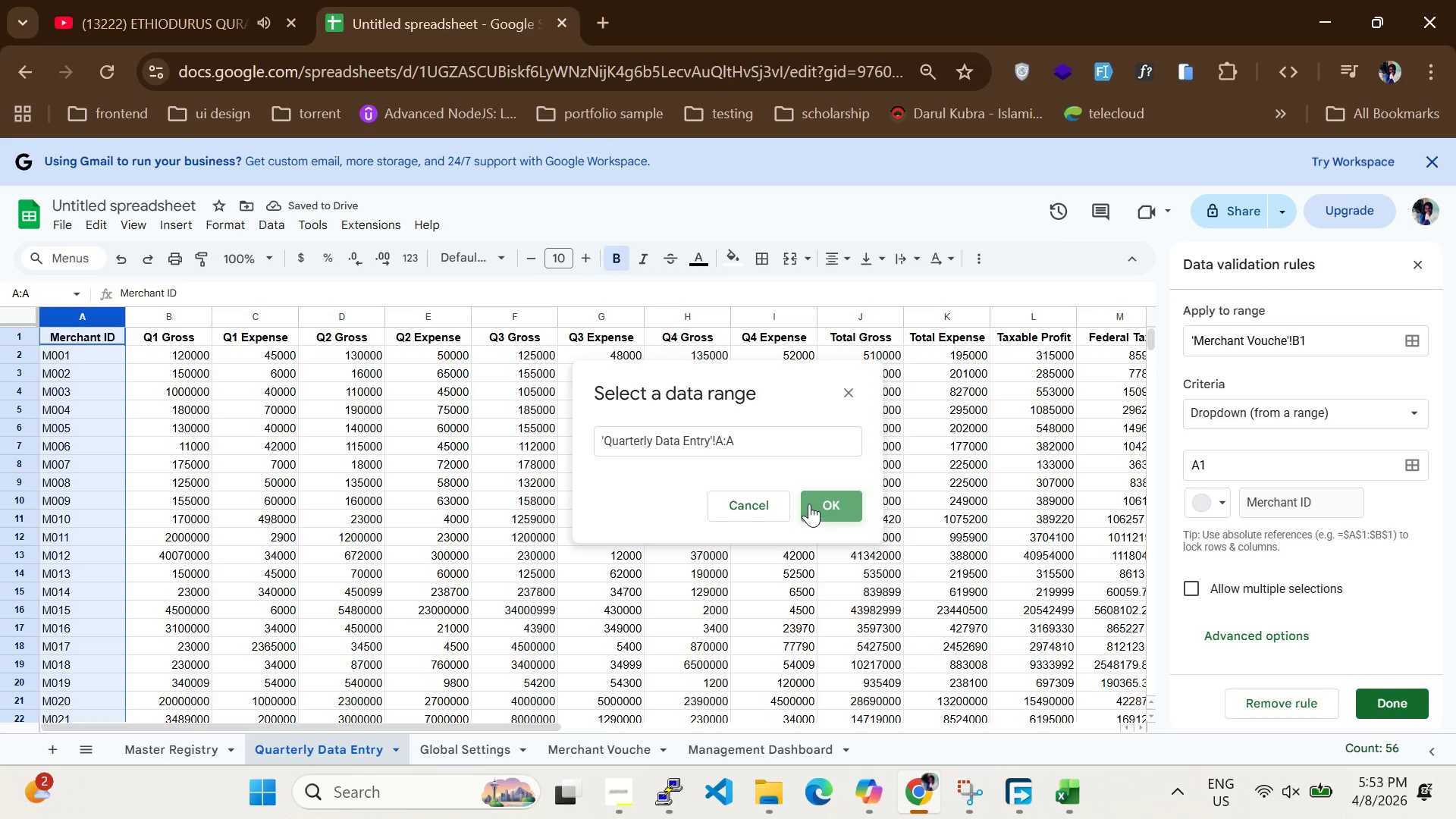 
left_click([751, 436])
 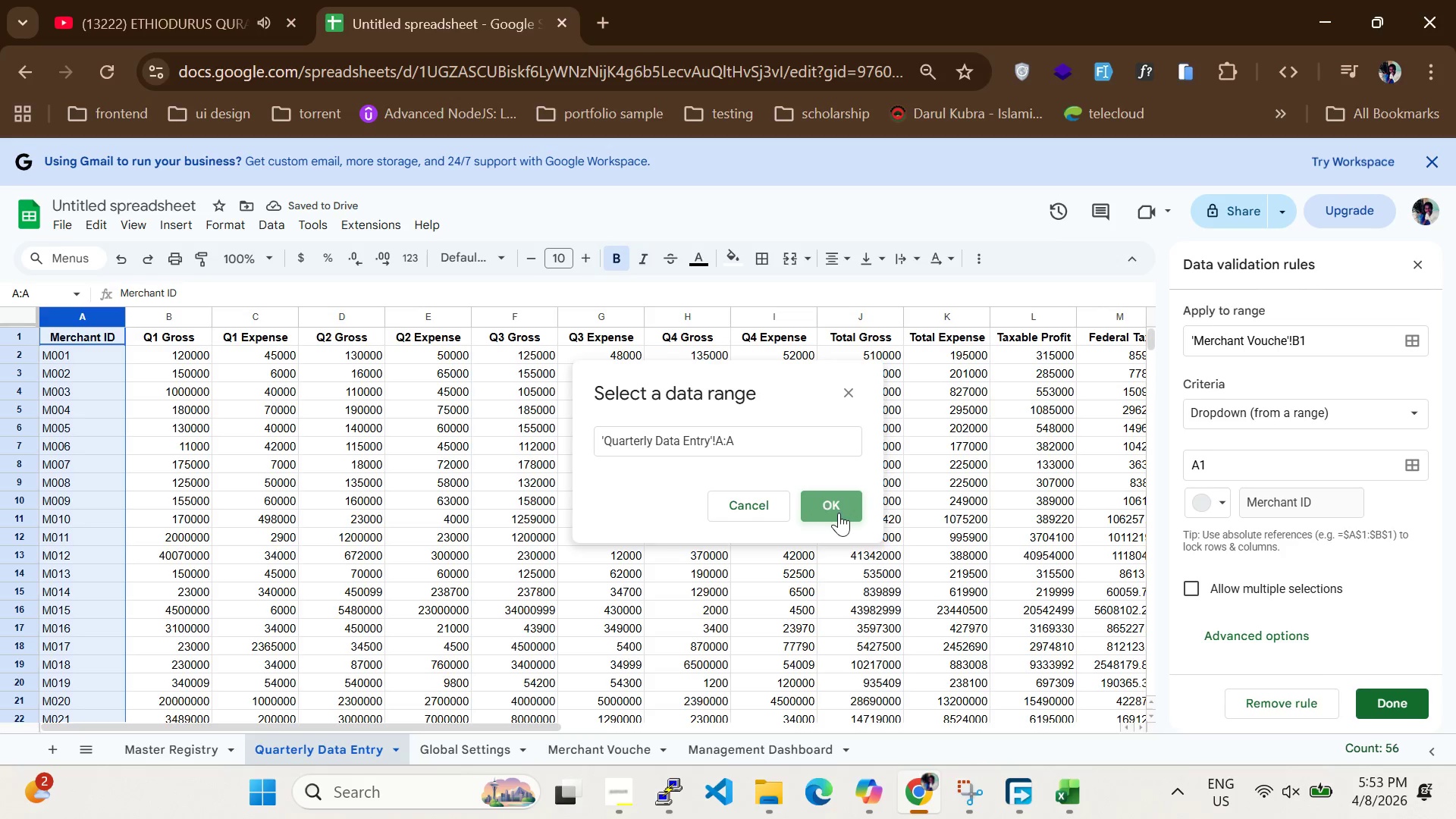 
left_click([839, 513])
 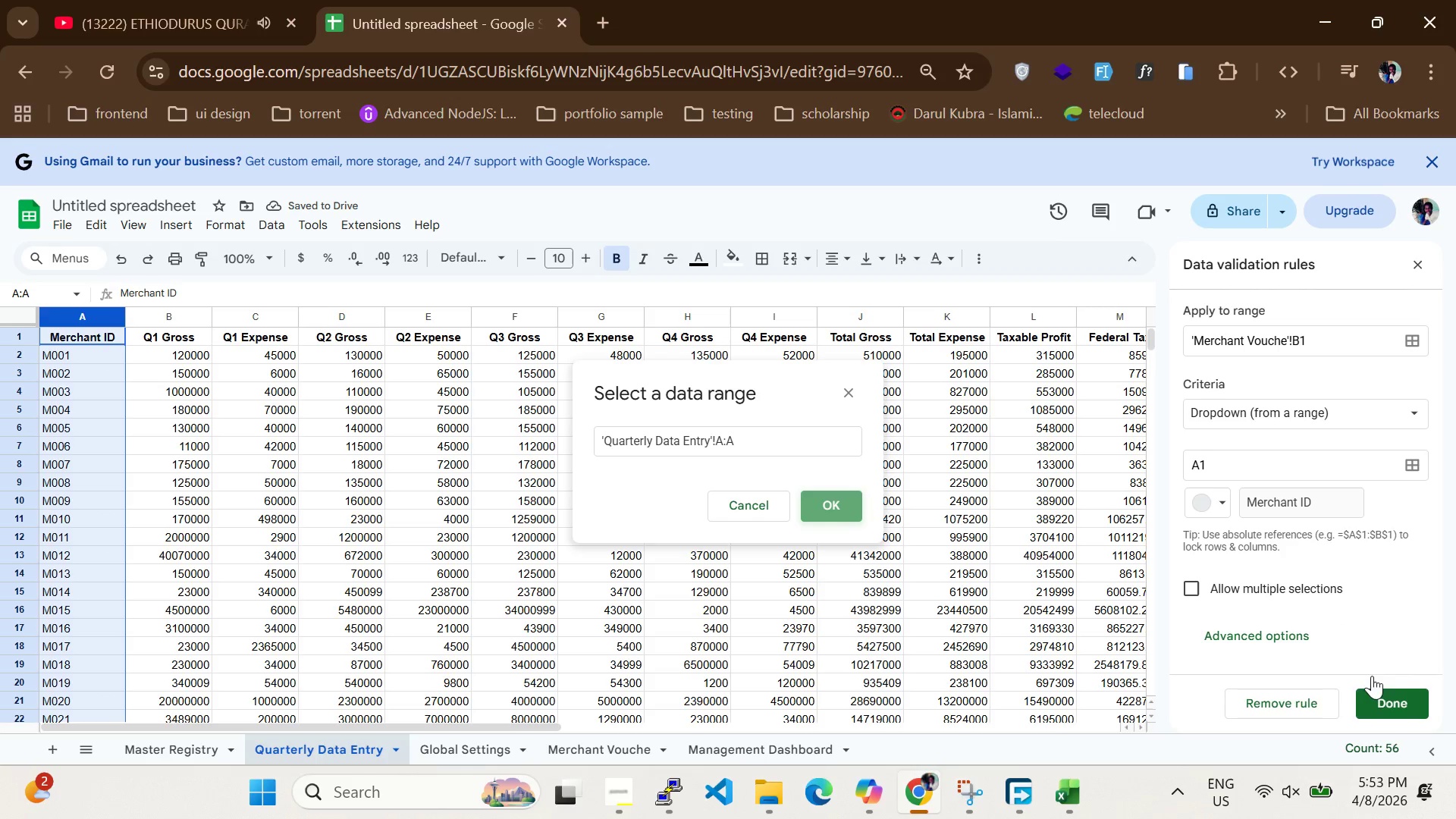 
left_click([1380, 692])
 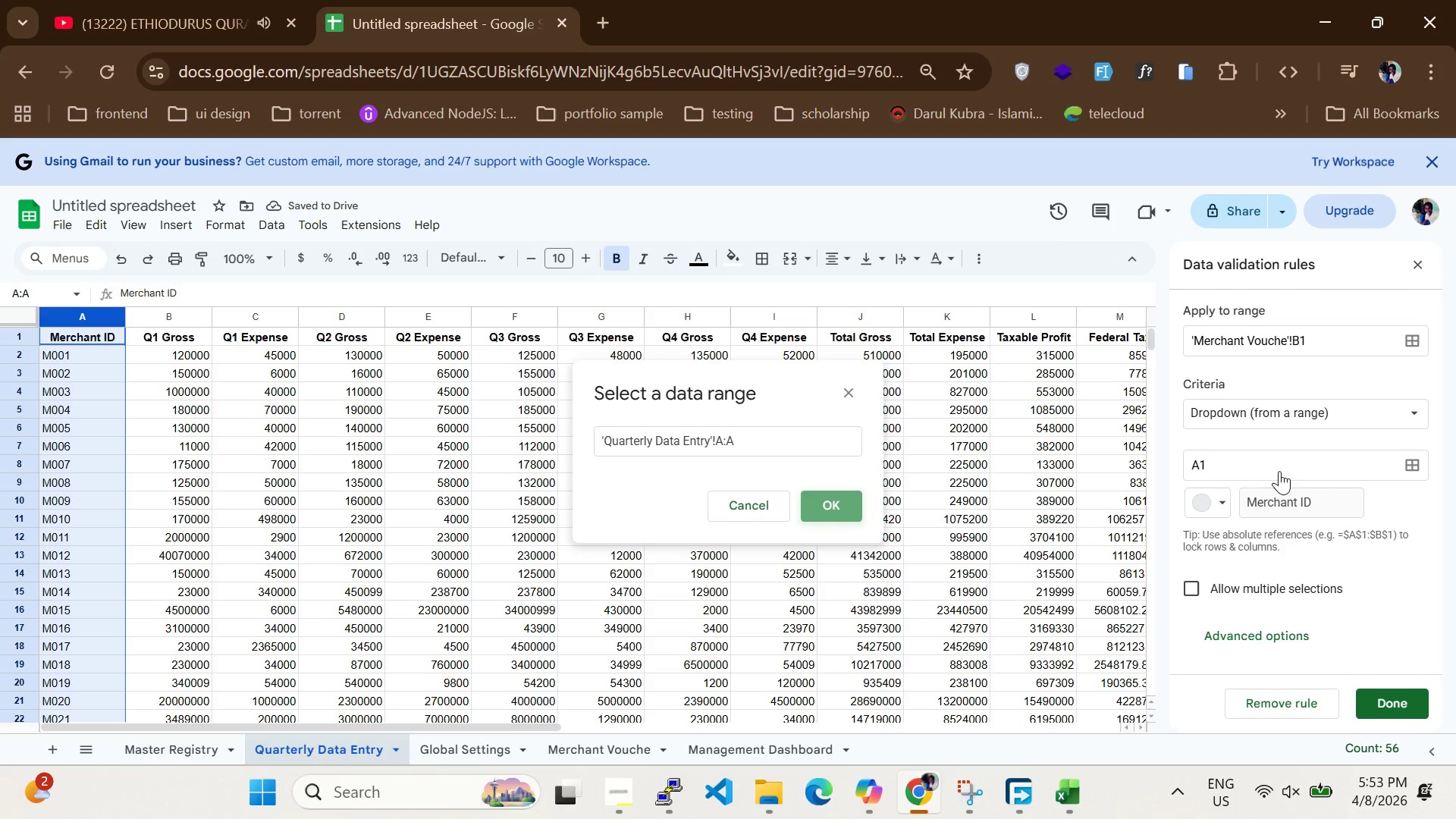 
double_click([1276, 493])
 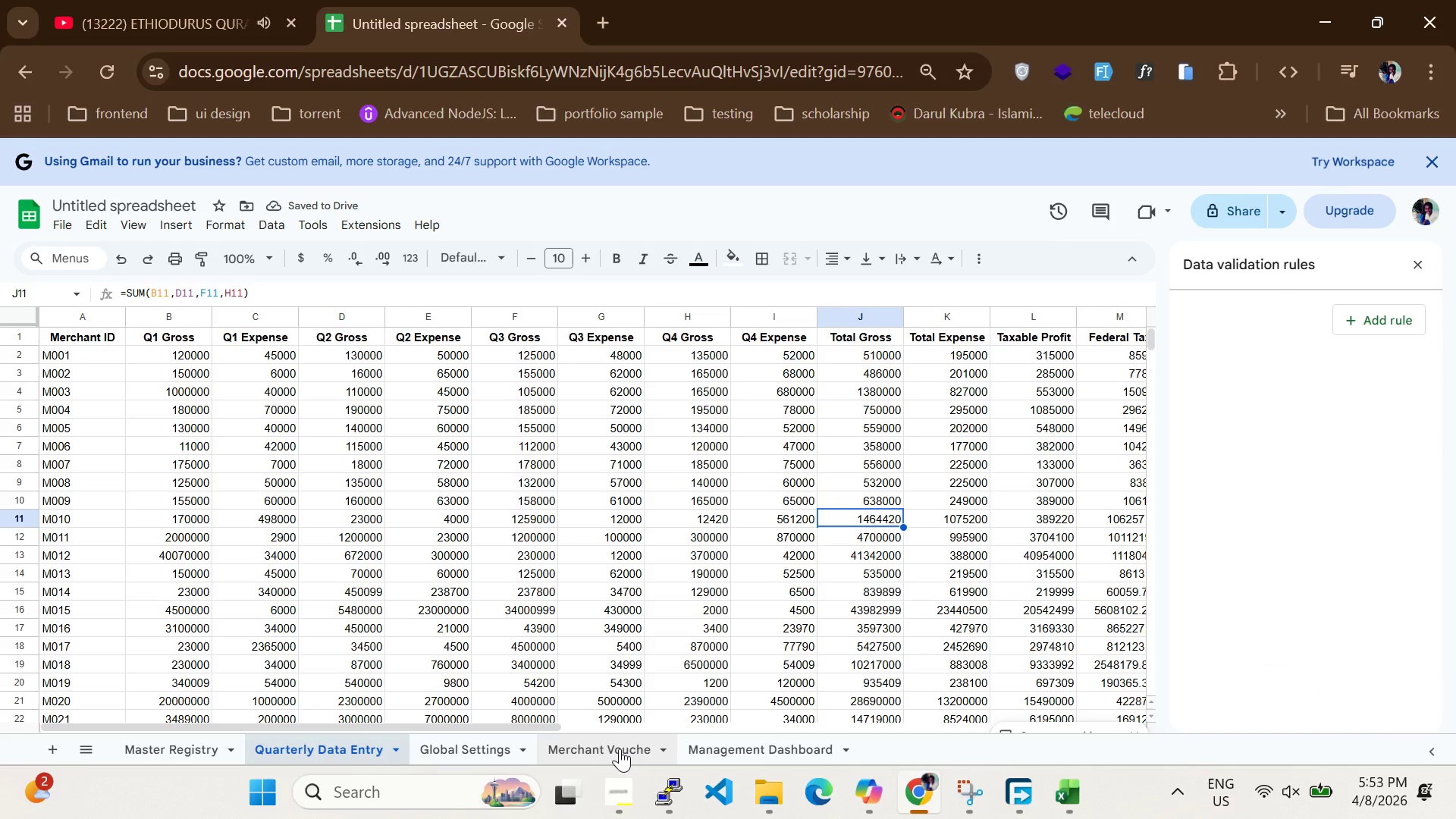 
double_click([618, 752])
 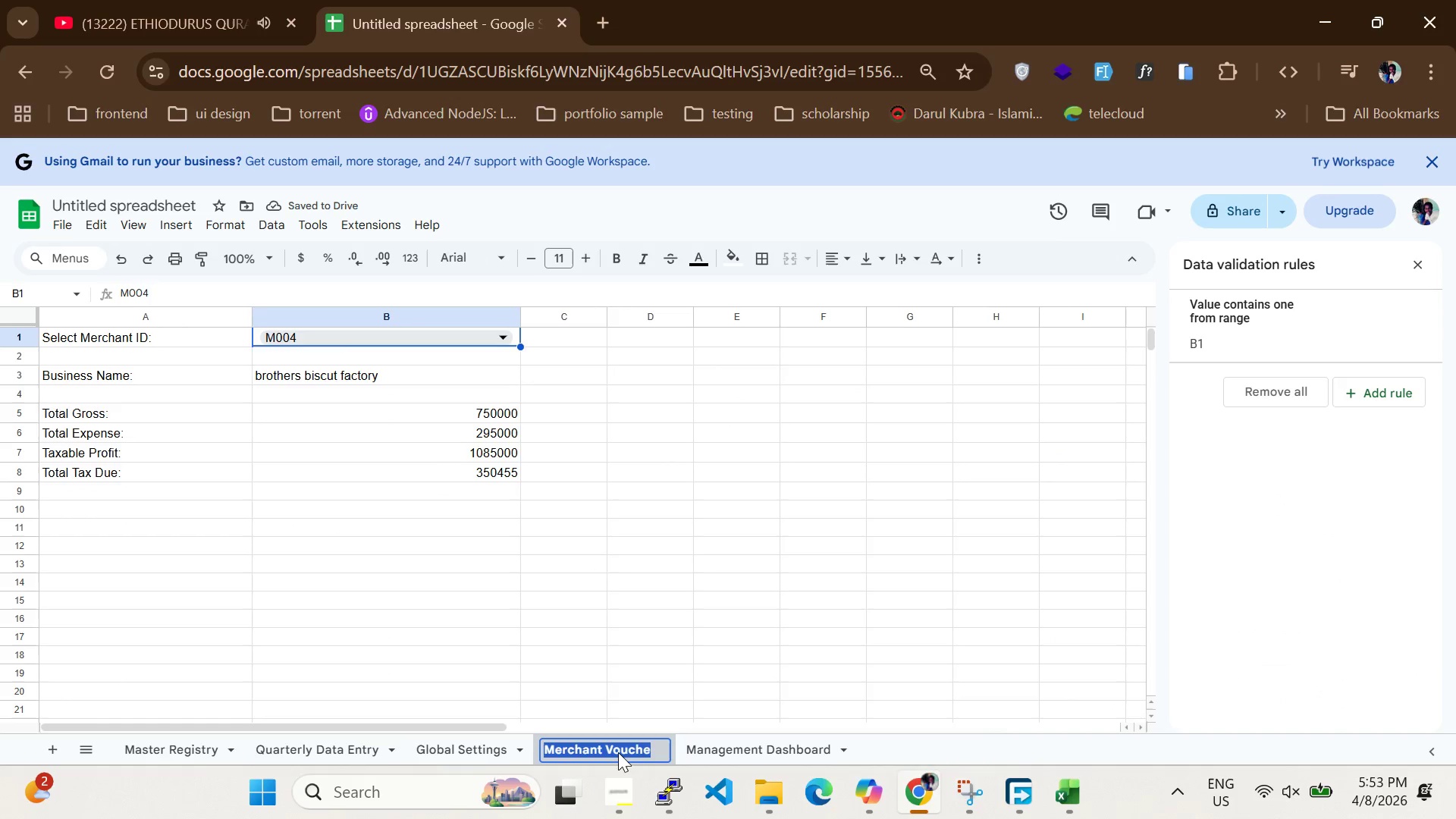 
triple_click([618, 752])
 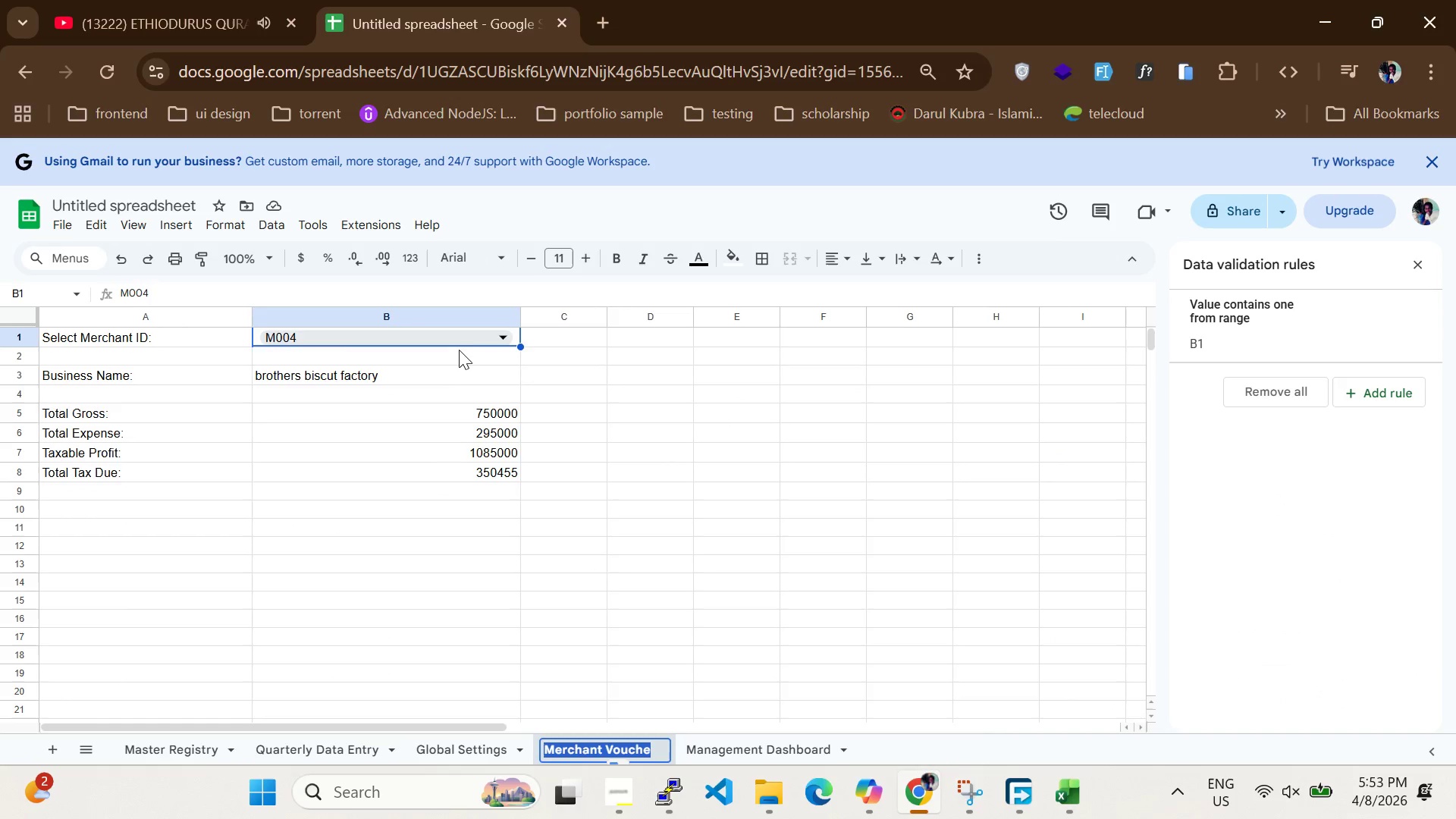 
left_click([462, 341])
 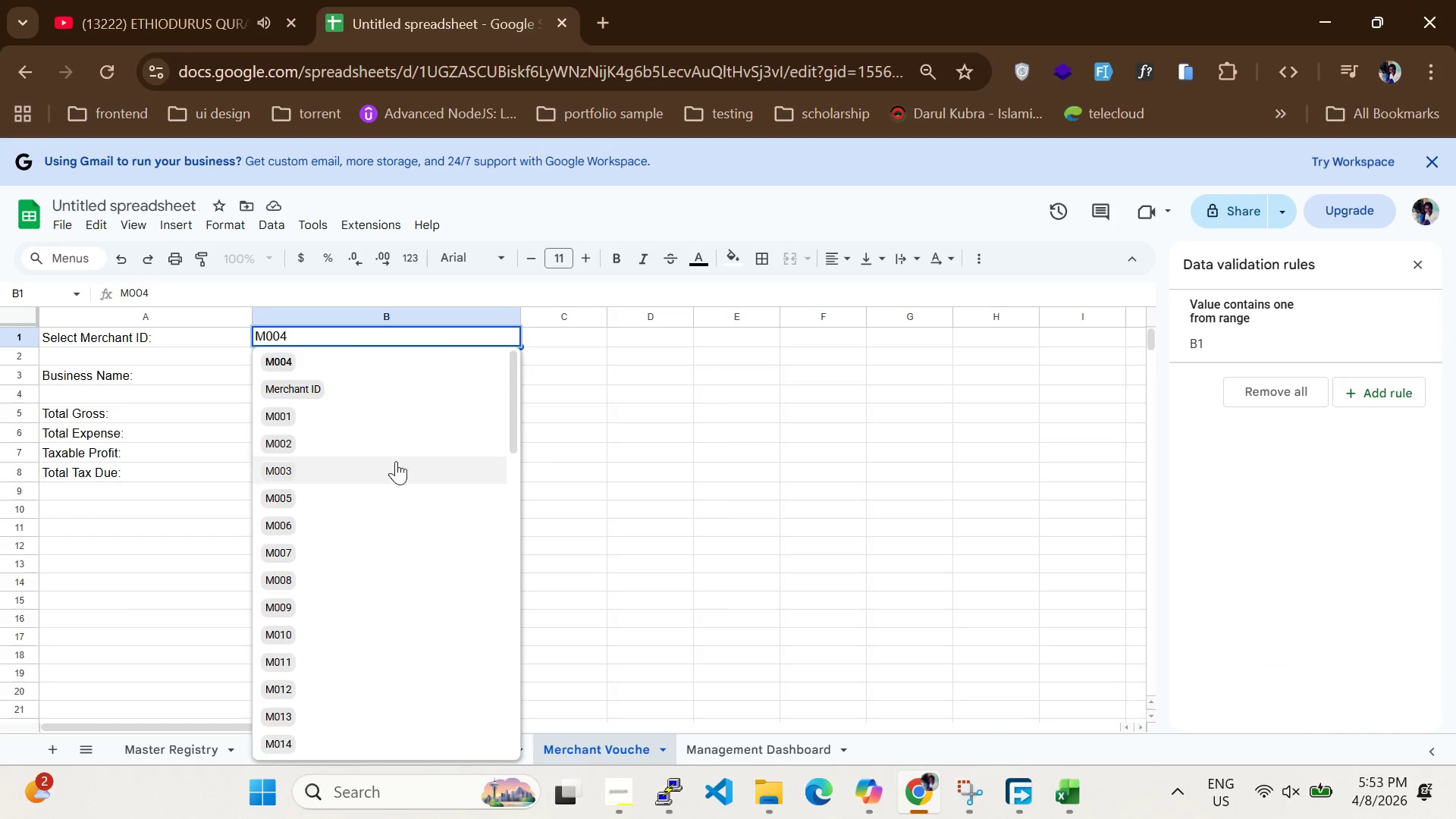 
scroll: coordinate [362, 522], scroll_direction: down, amount: 16.0
 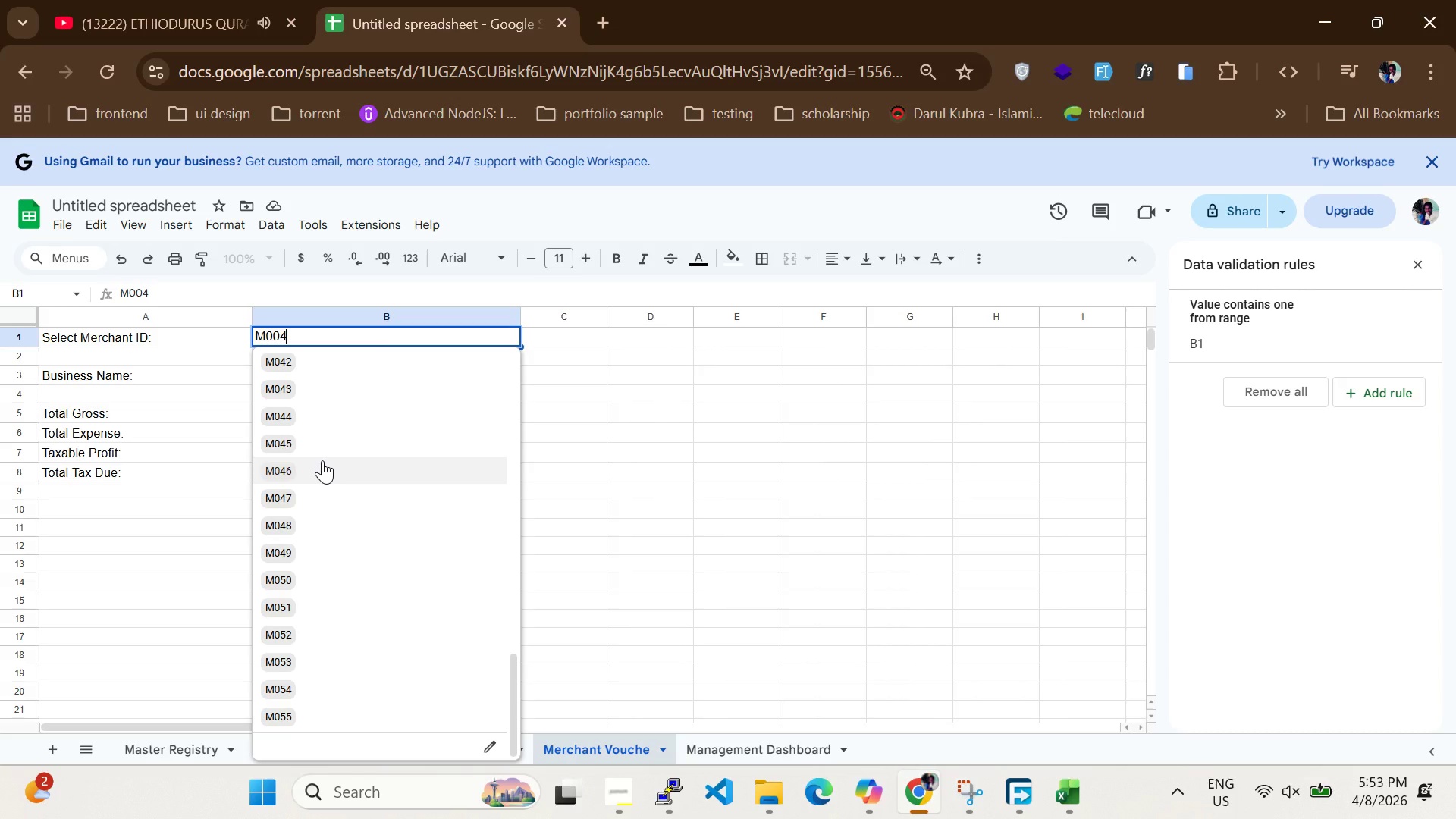 
left_click([322, 460])
 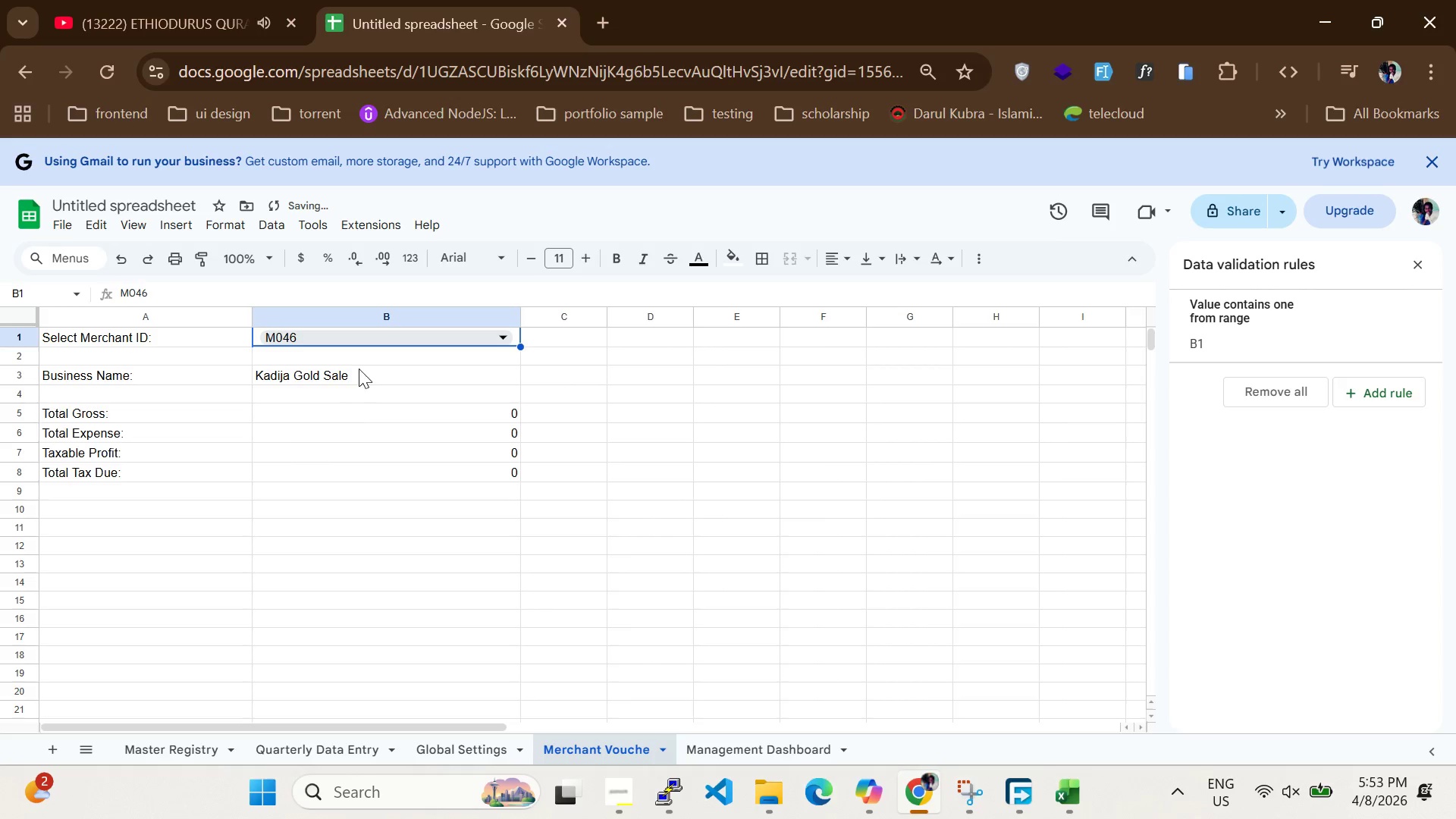 
left_click([359, 340])
 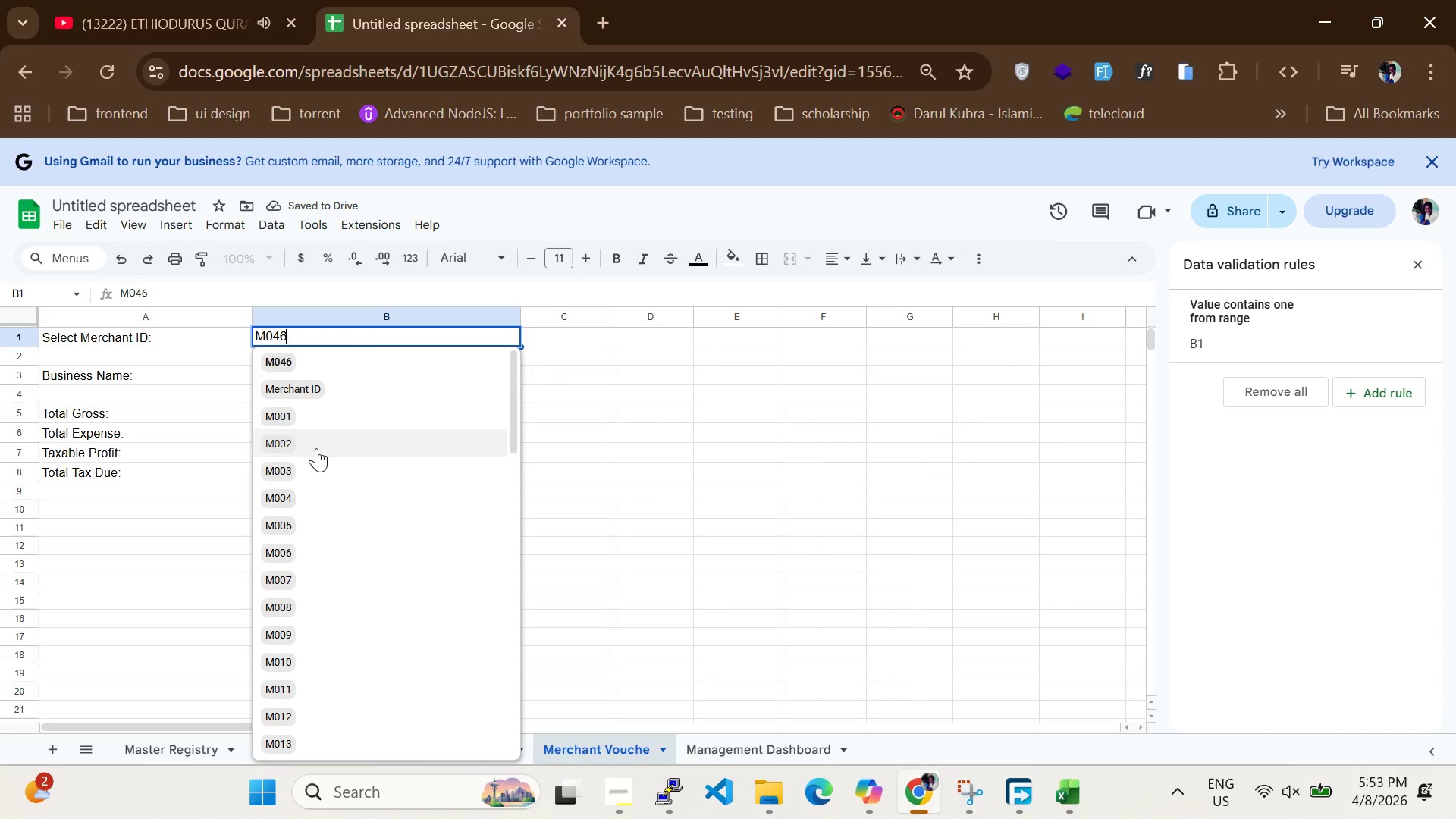 
scroll: coordinate [309, 484], scroll_direction: down, amount: 13.0
 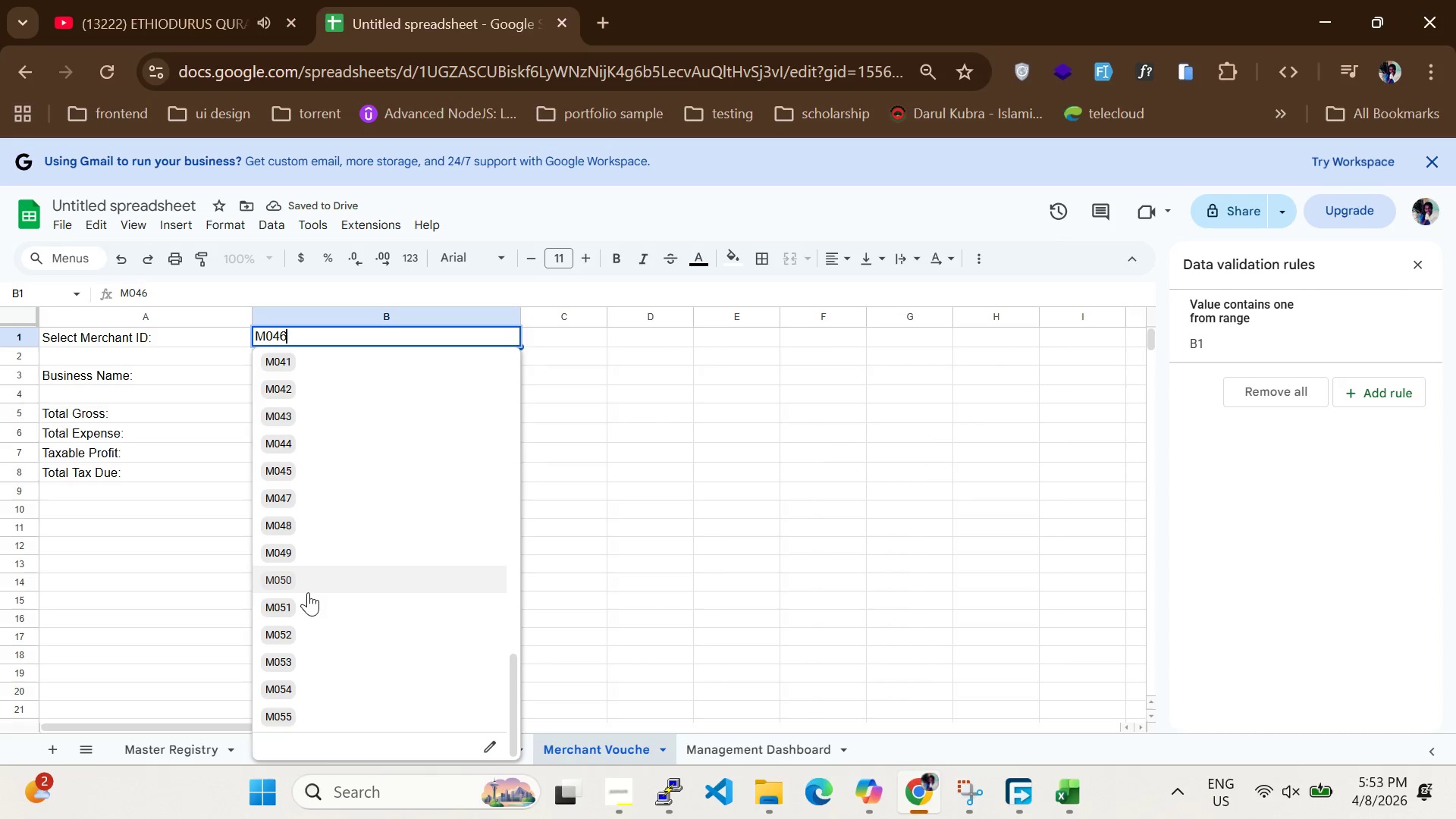 
left_click([308, 592])
 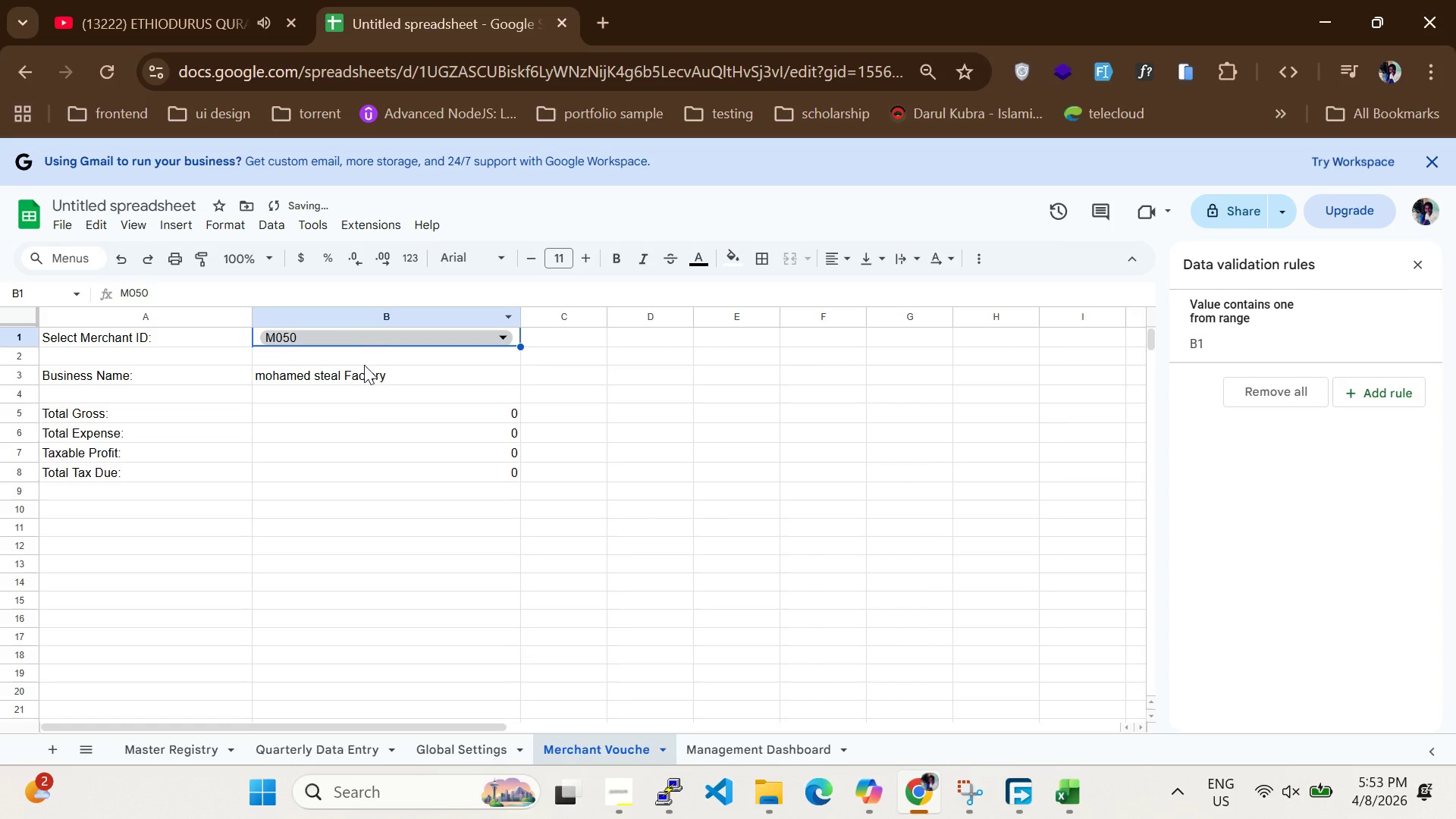 
left_click([315, 444])
 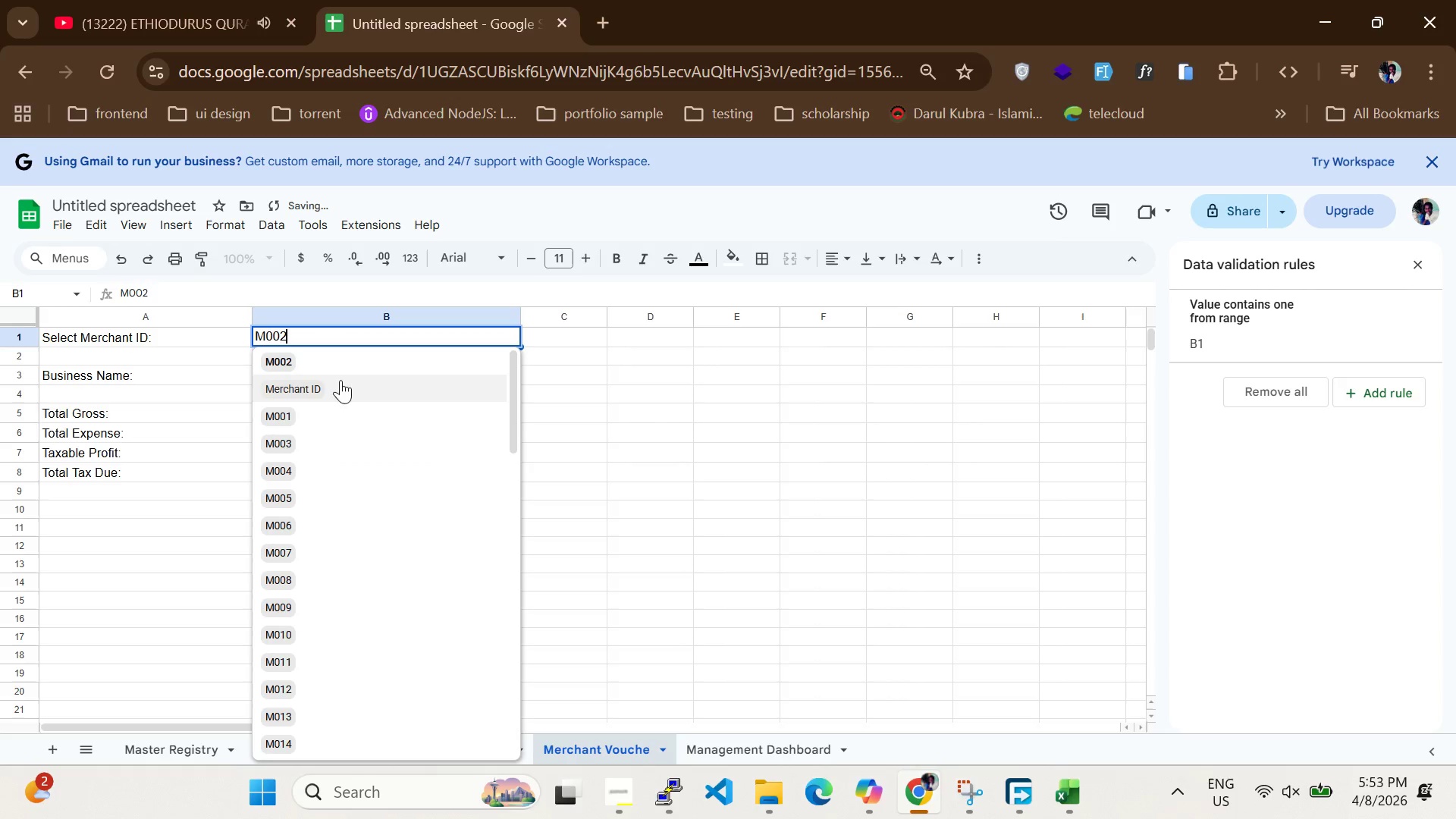 
scroll: coordinate [339, 460], scroll_direction: up, amount: 2.0
 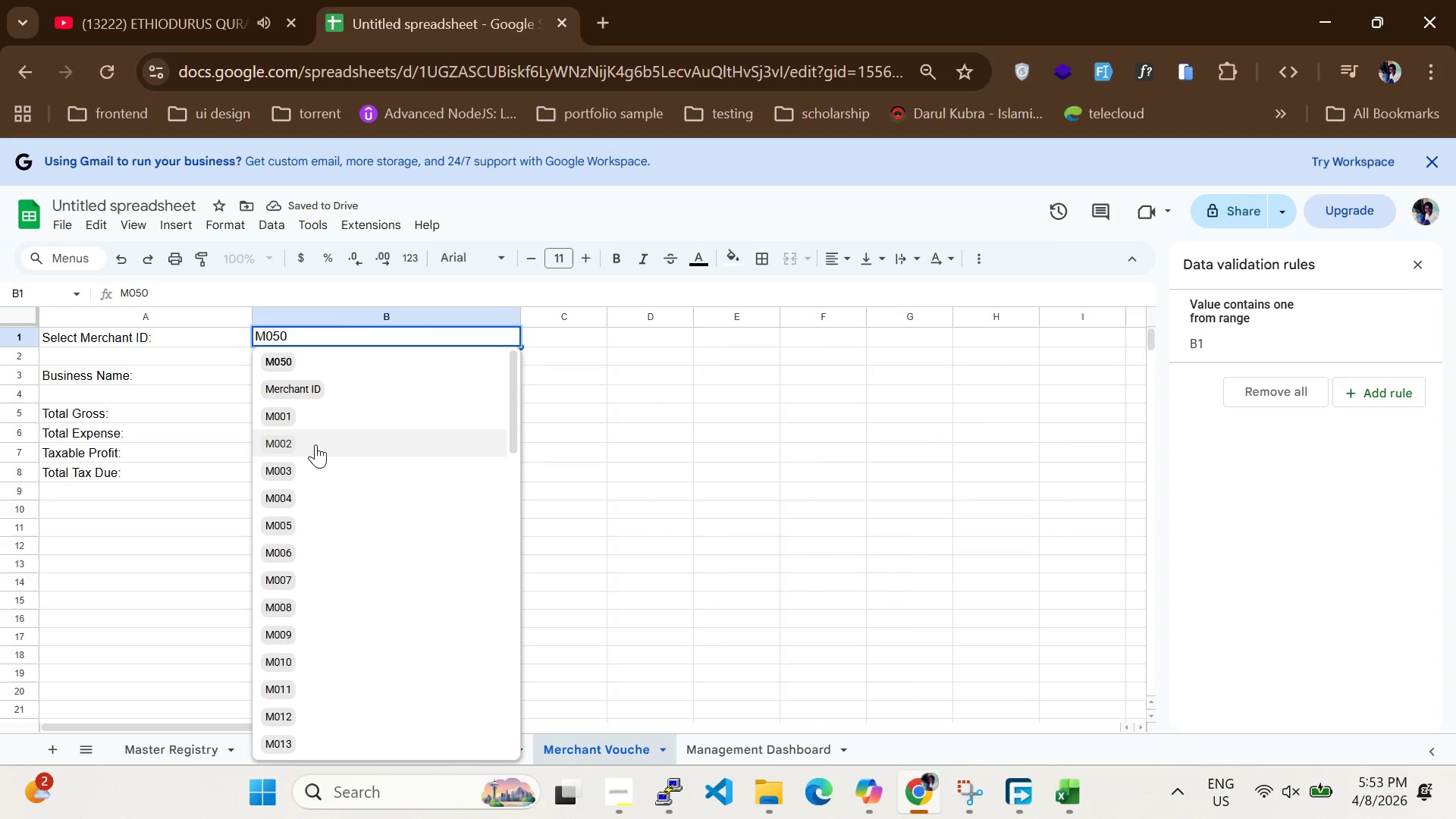 
left_click([328, 440])
 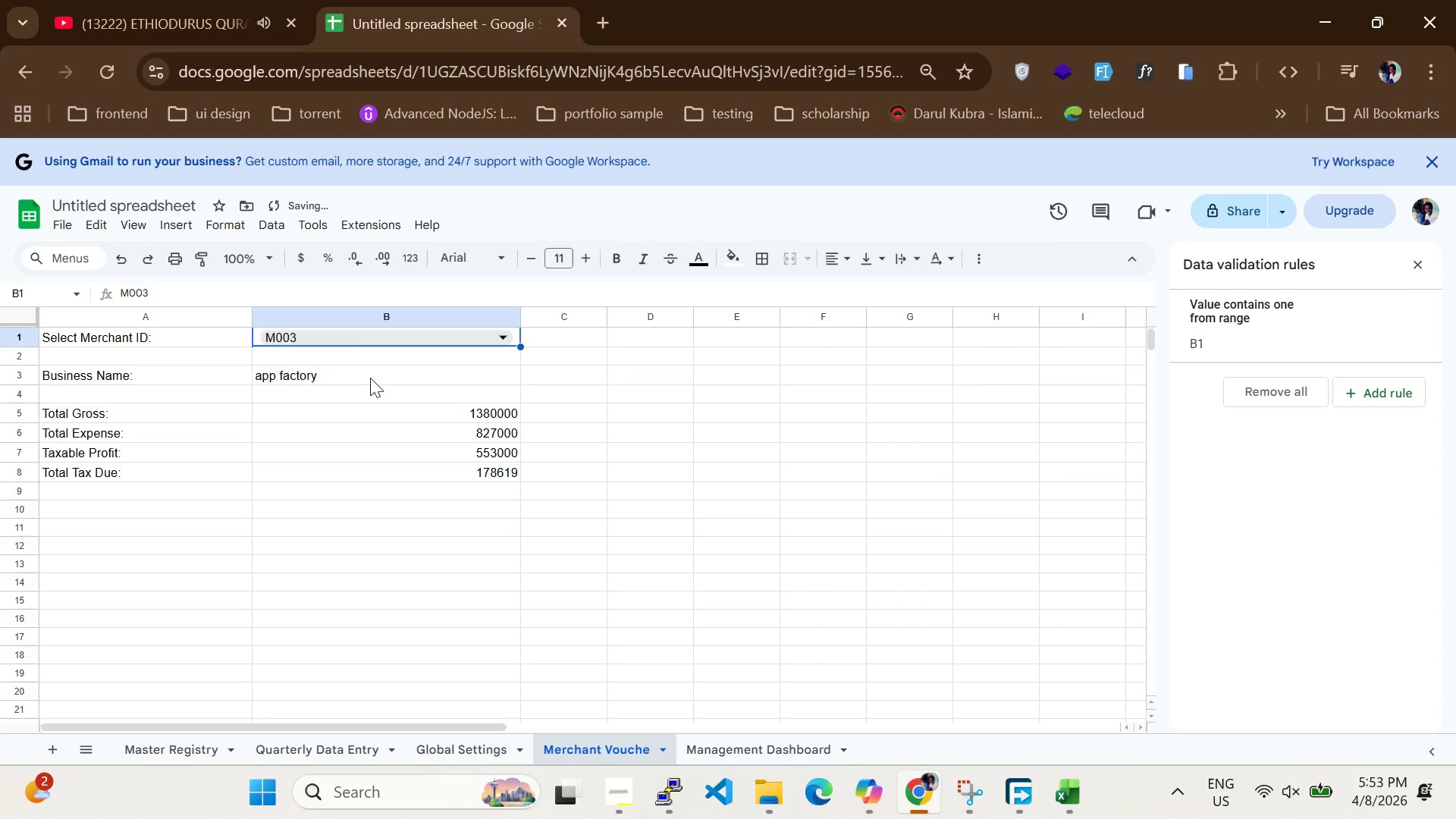 
left_click([347, 341])
 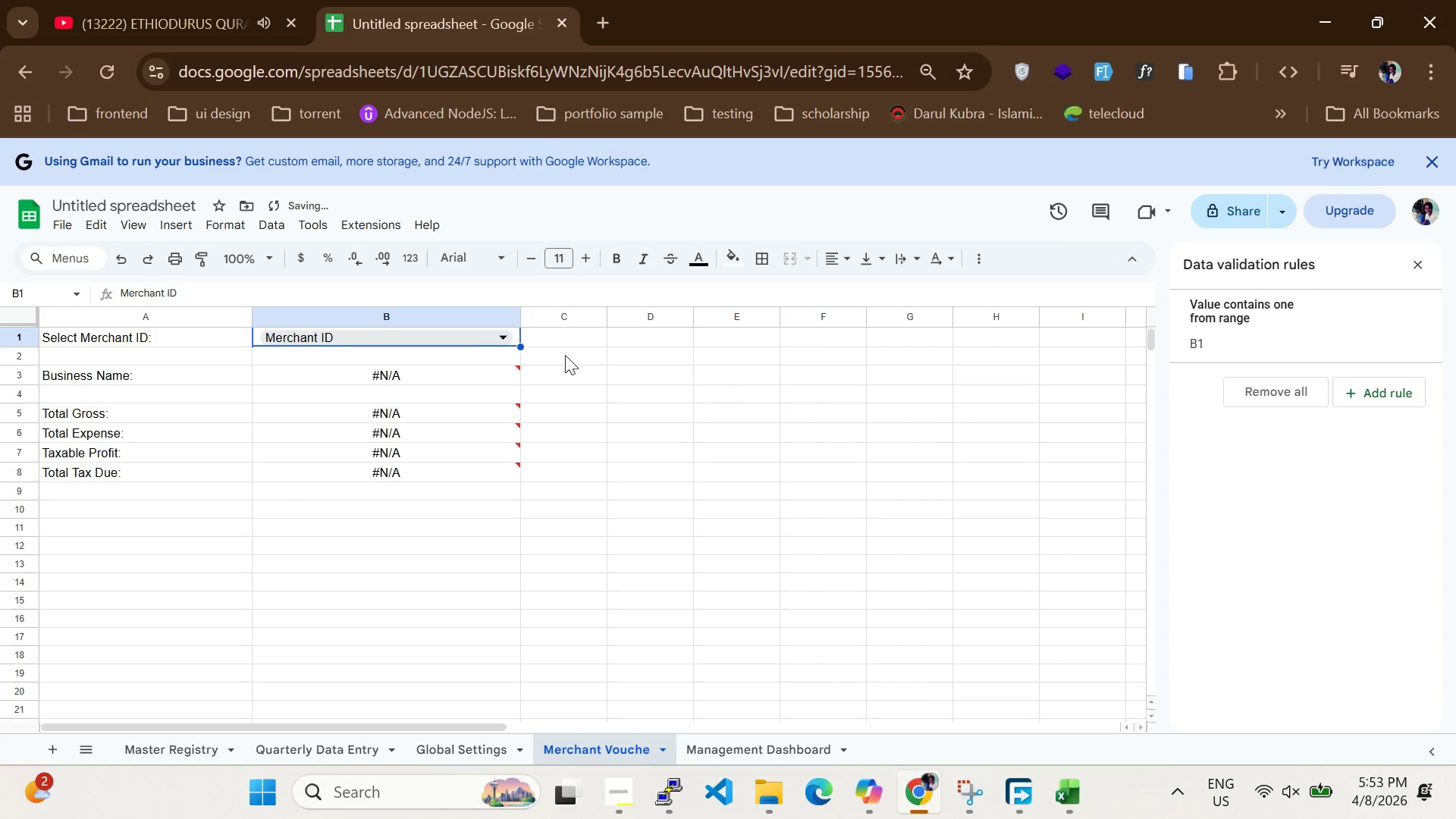 
left_click([359, 345])
 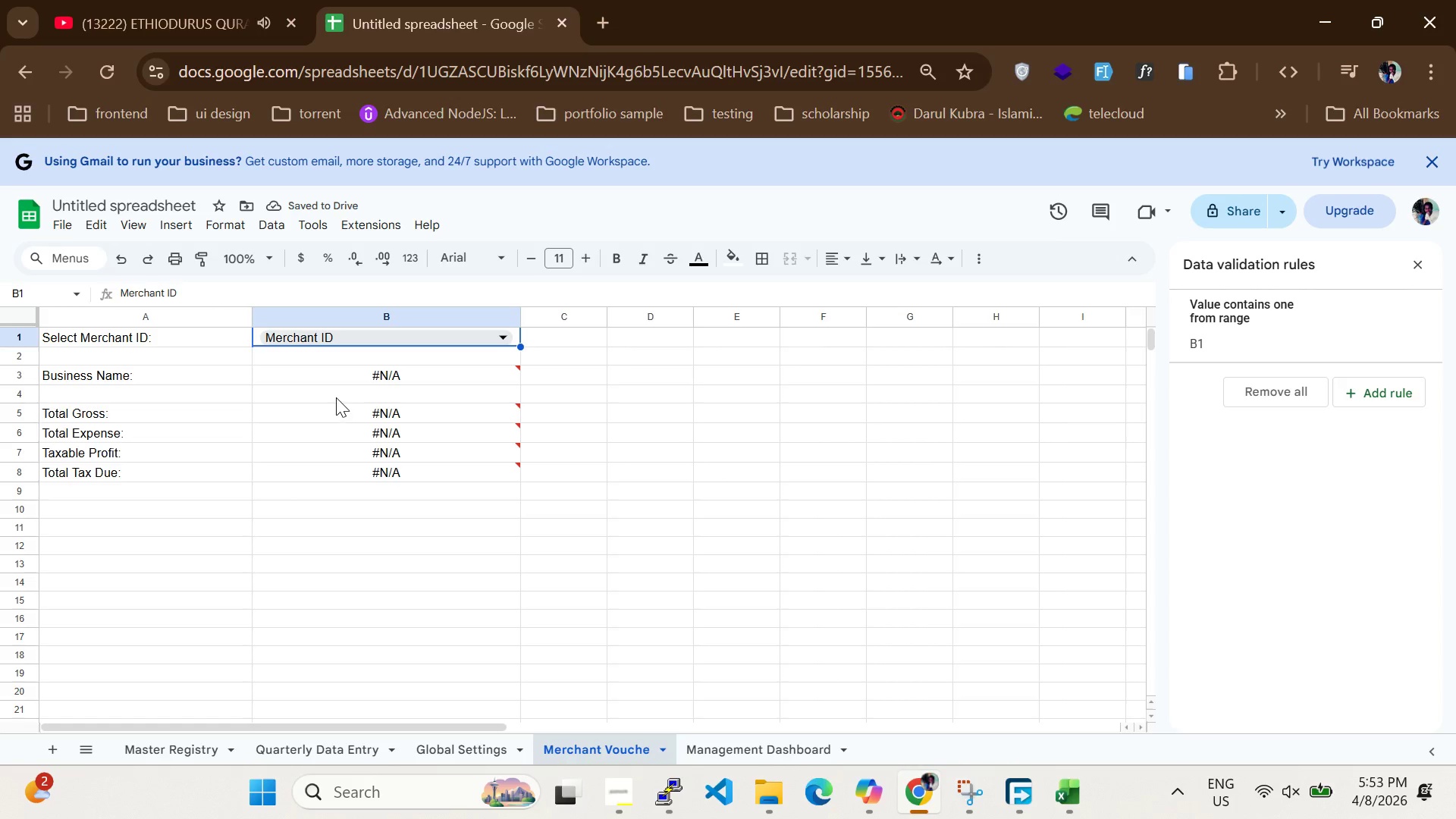 
mouse_move([354, 370])
 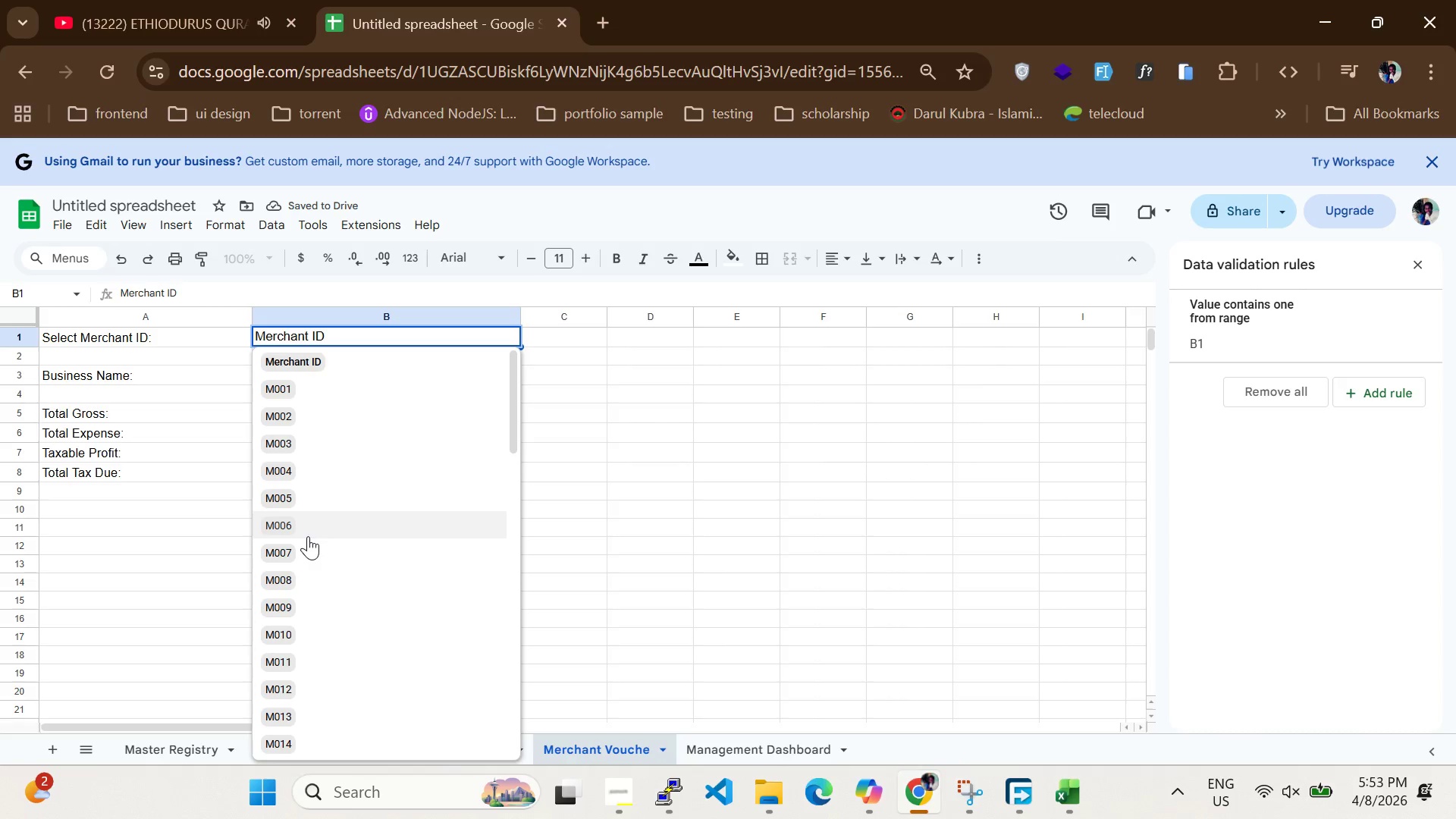 
left_click([308, 536])
 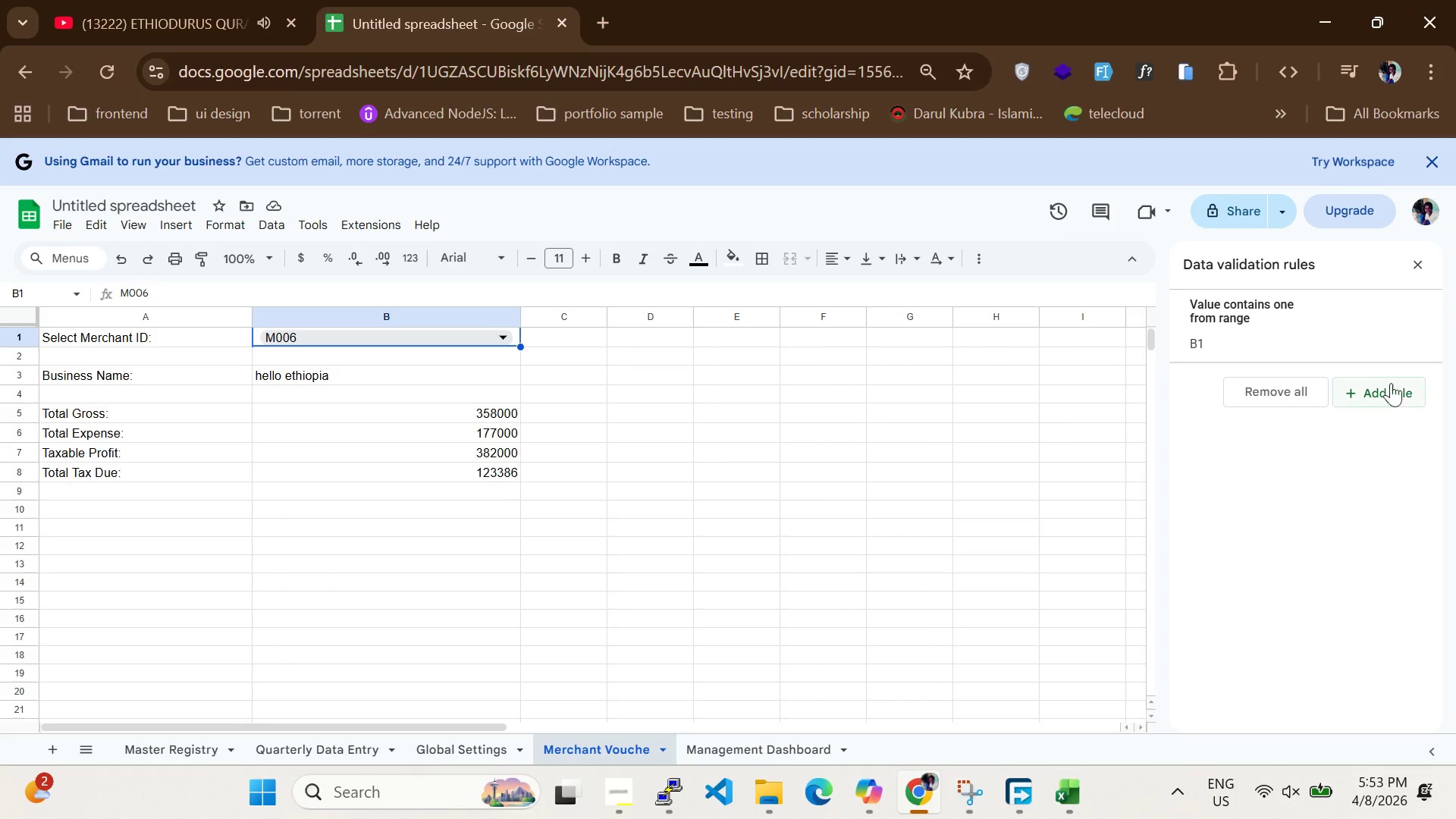 
wait(7.91)
 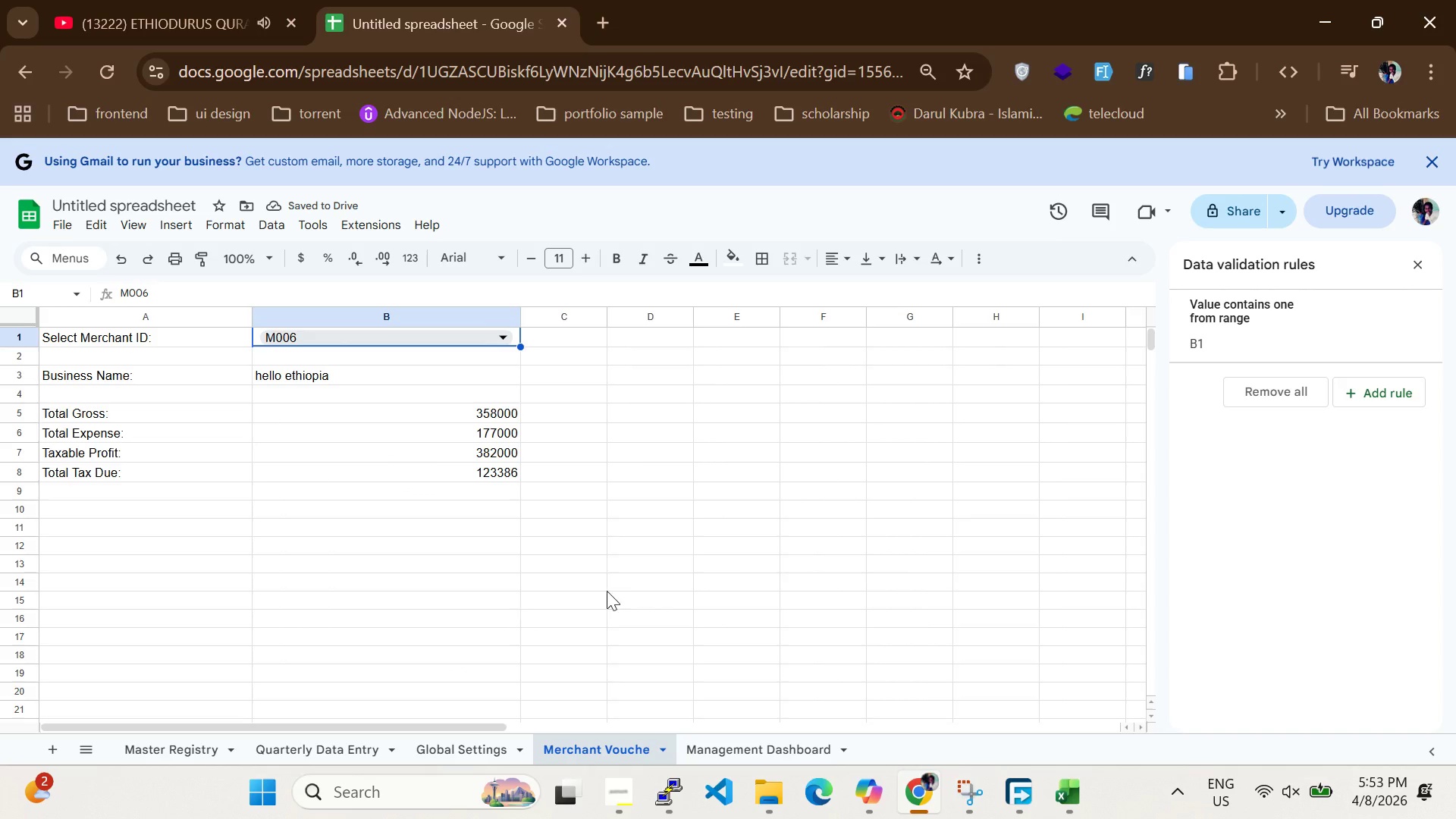 
left_click([718, 748])
 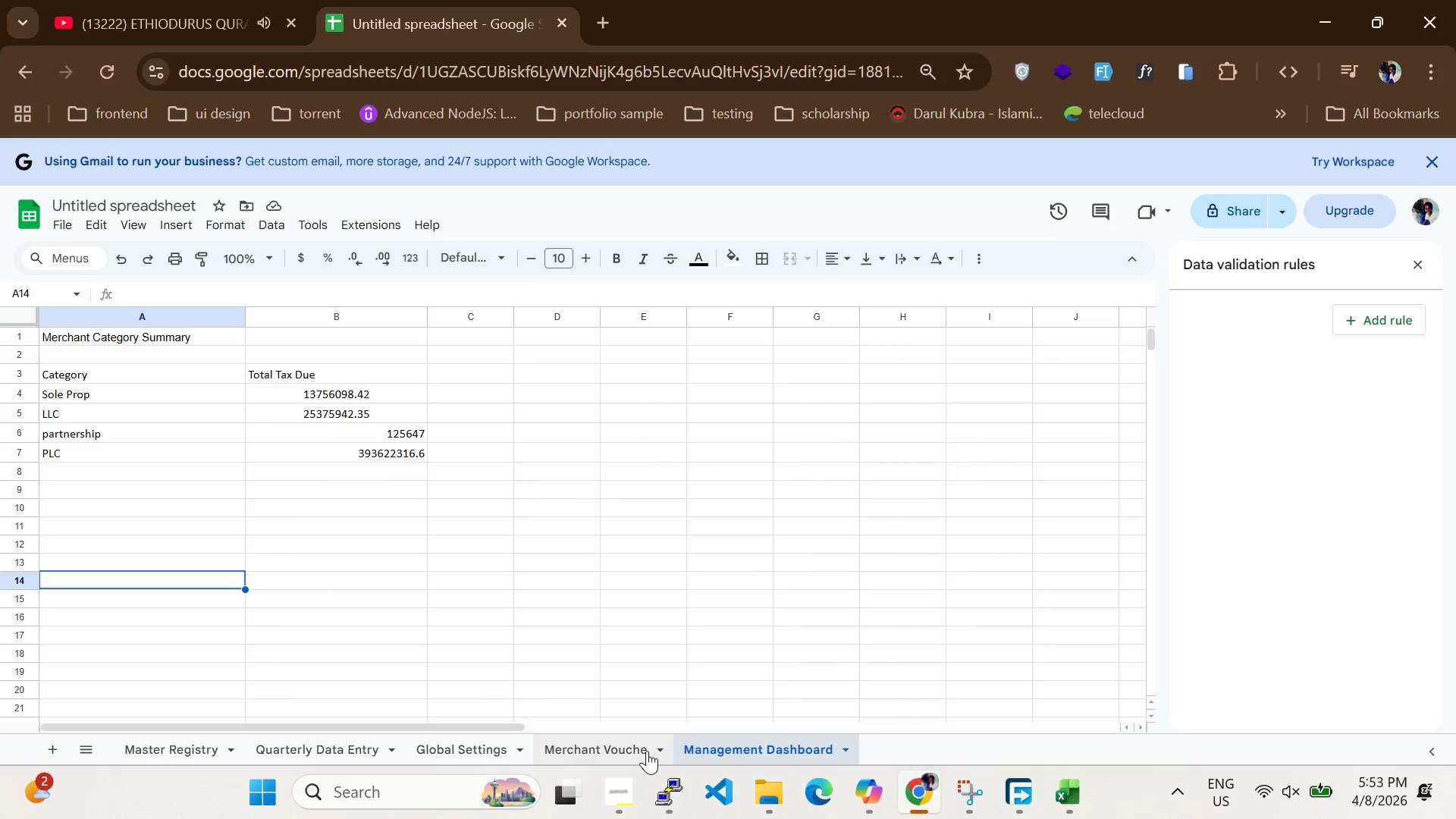 
left_click([642, 751])
 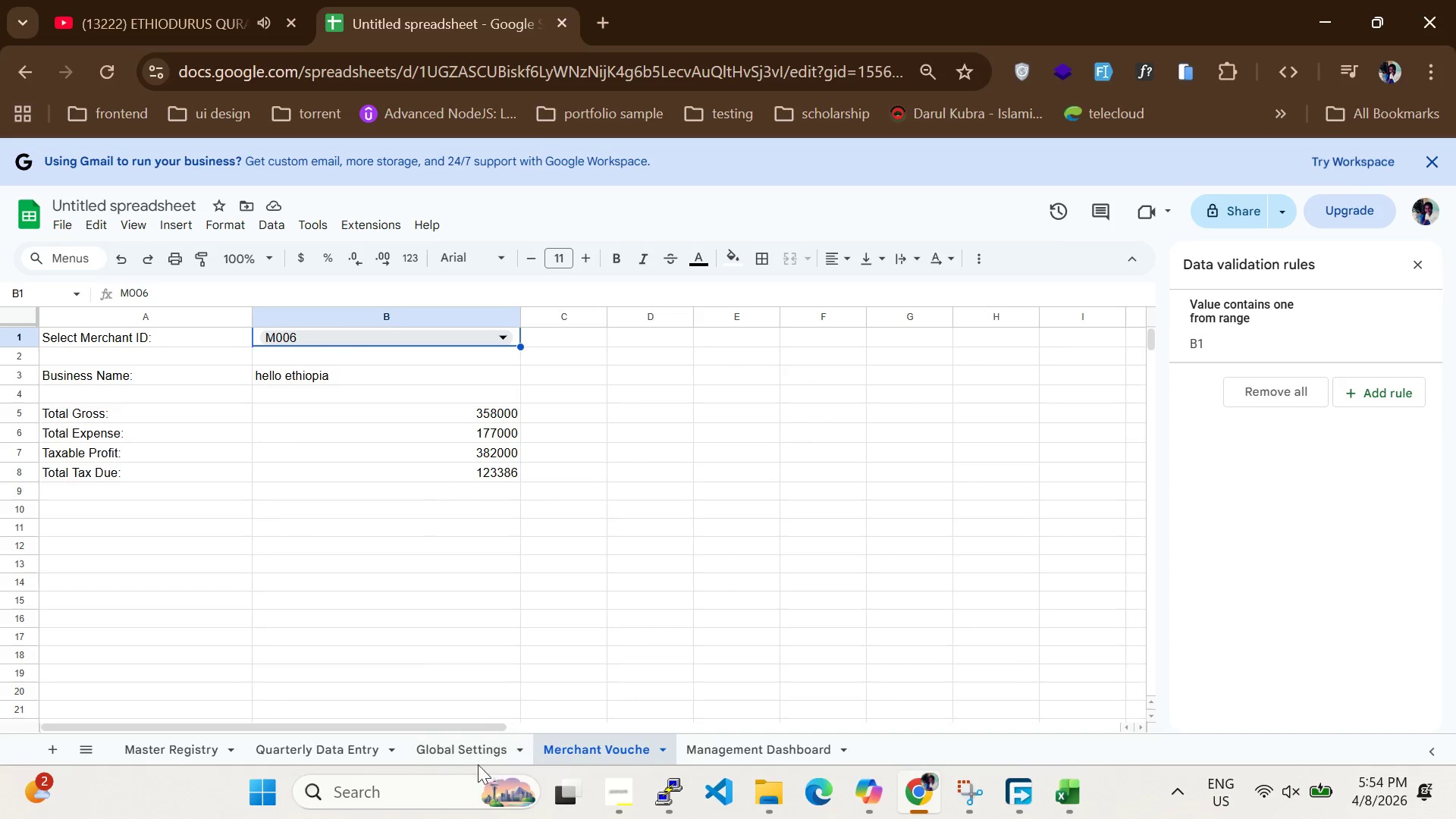 
left_click([457, 761])
 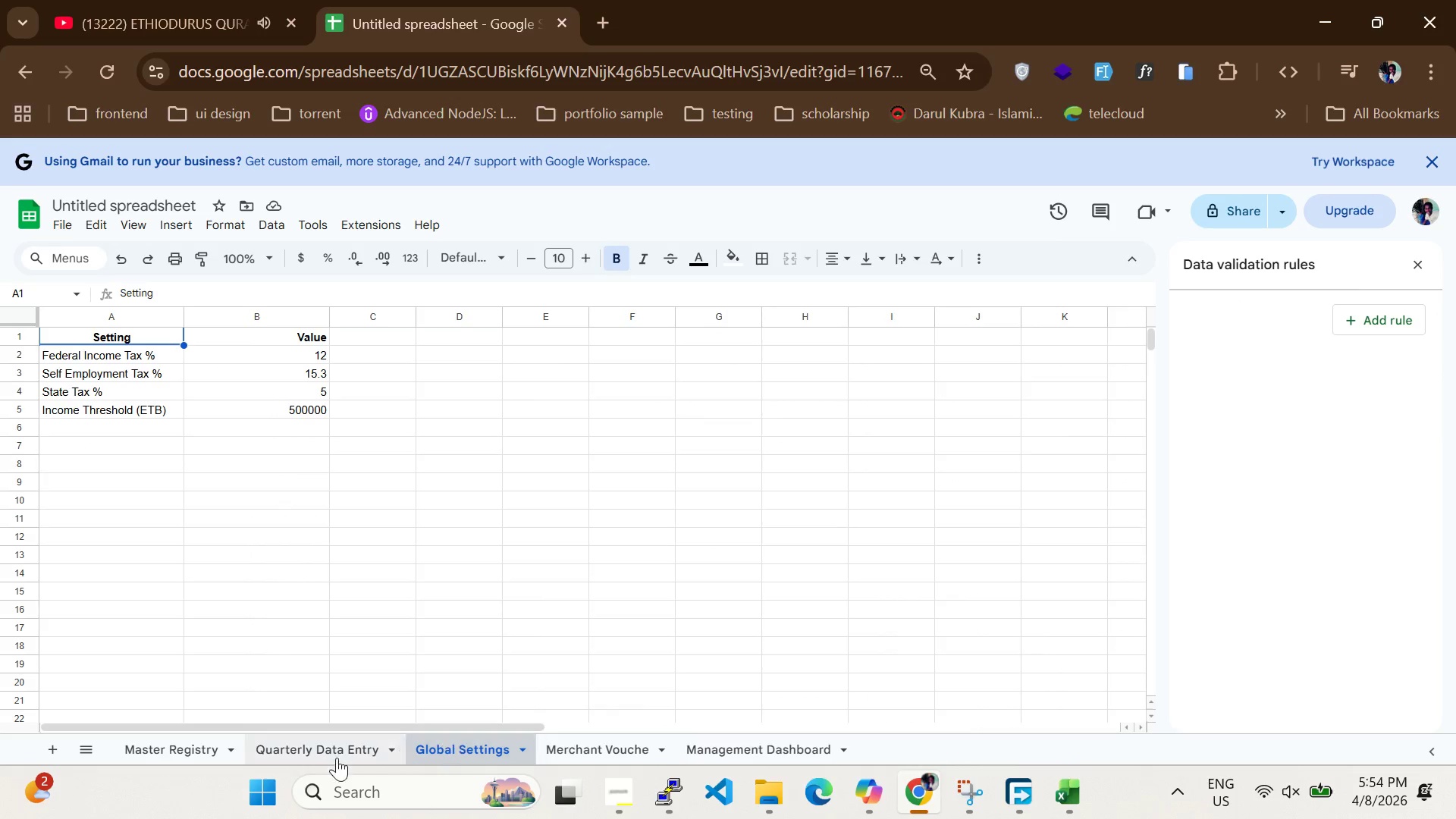 
left_click([318, 758])
 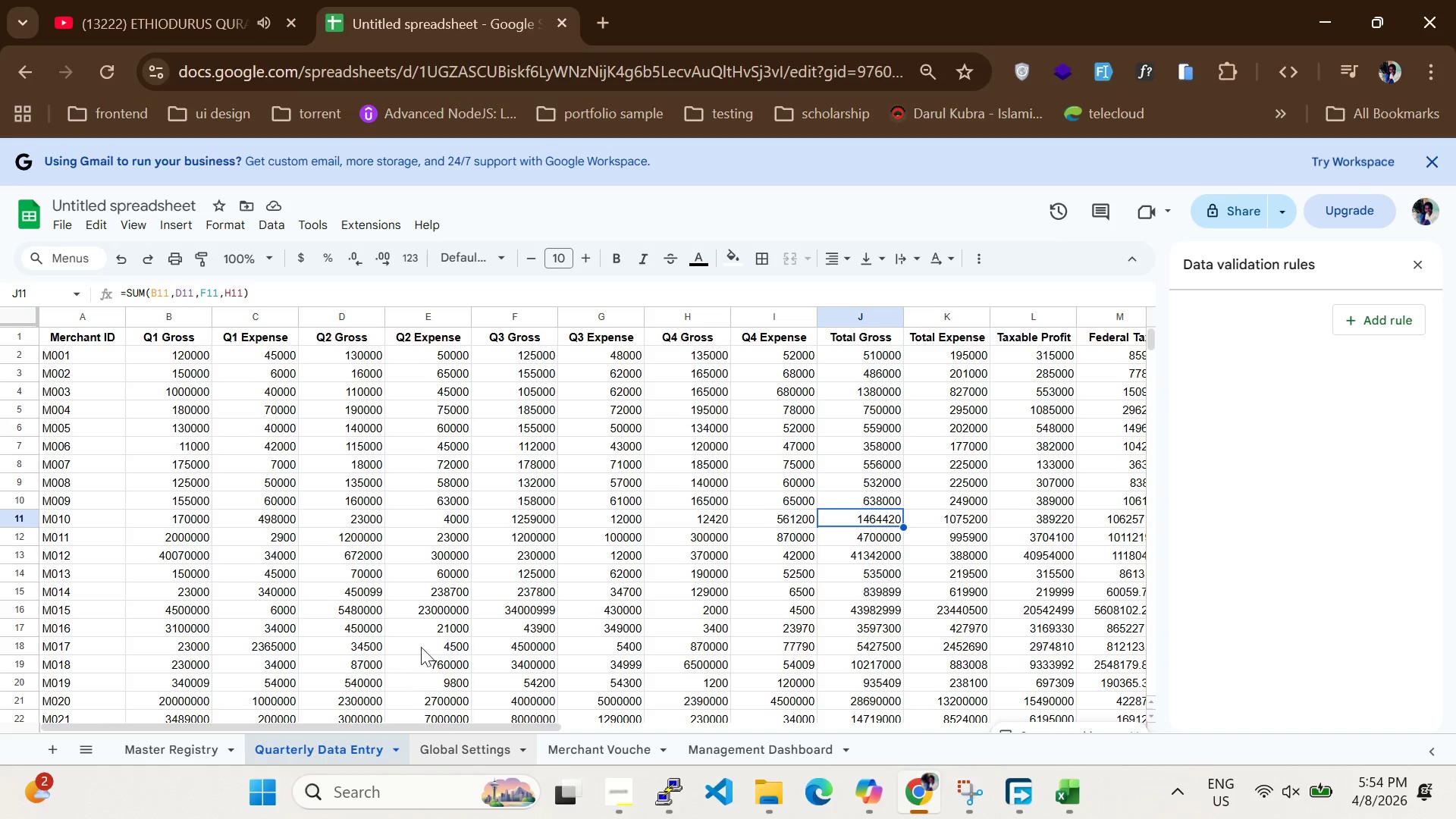 
scroll: coordinate [318, 560], scroll_direction: down, amount: 5.0
 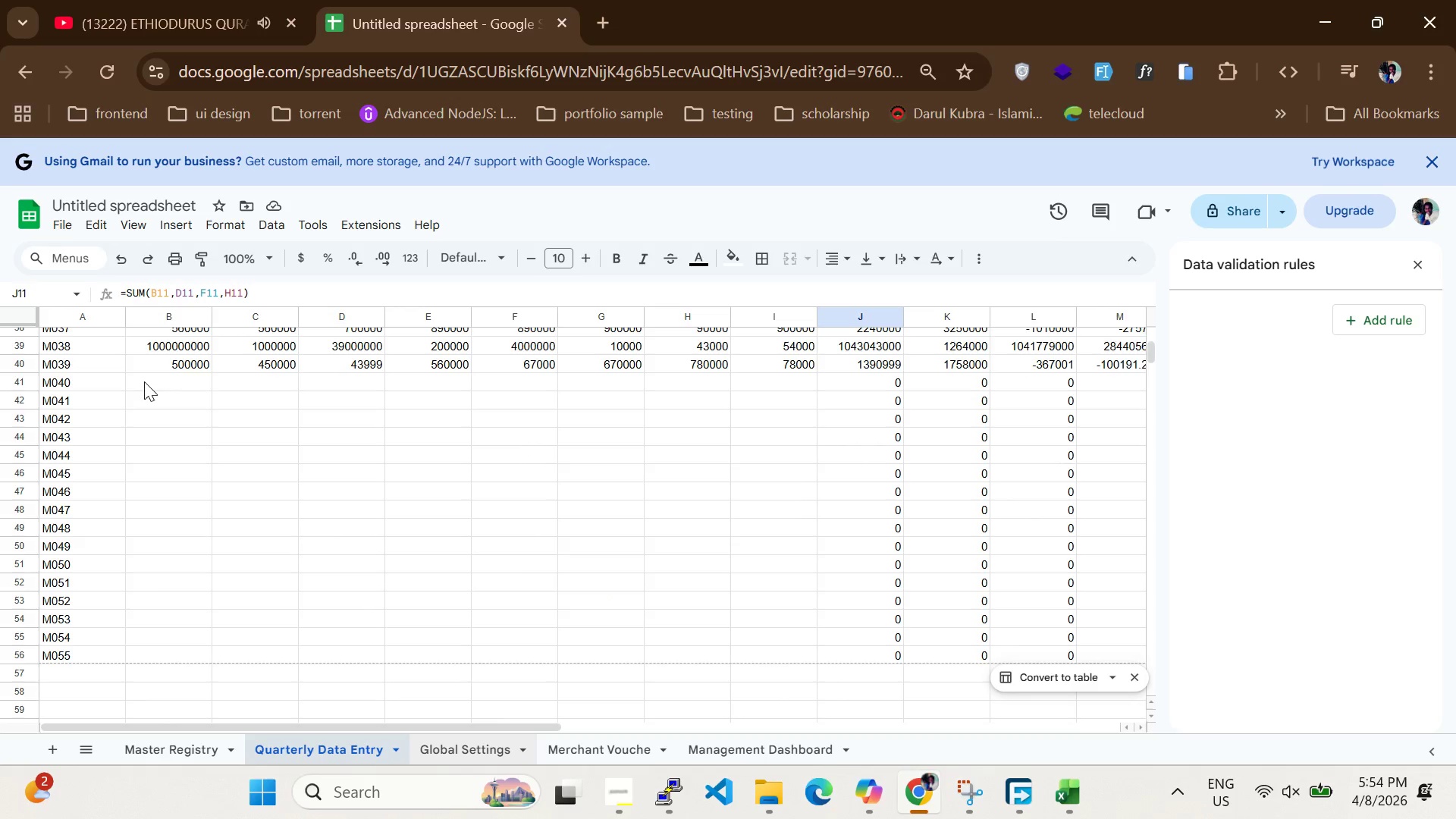 
left_click([144, 381])
 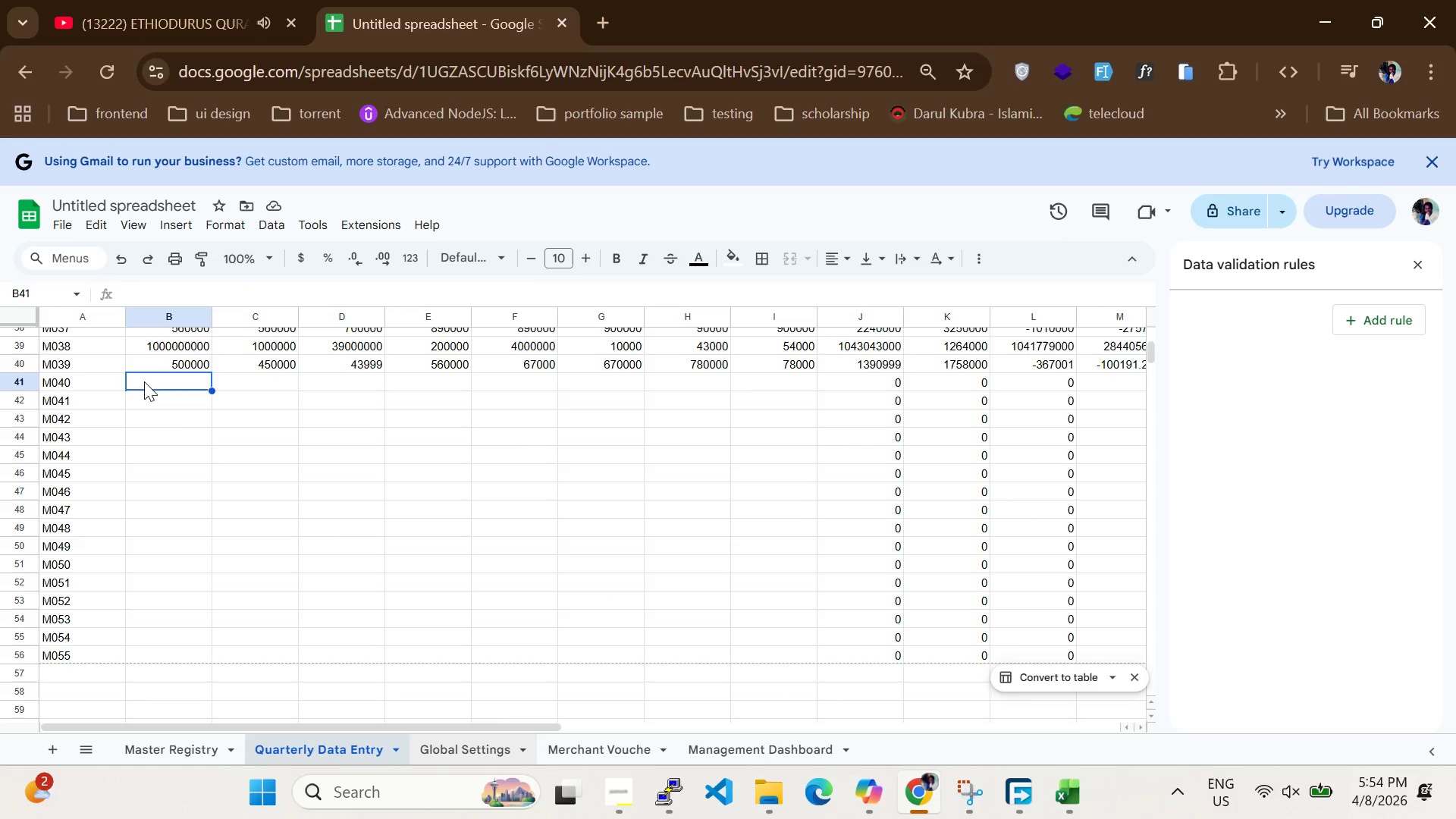 
type(560000)
 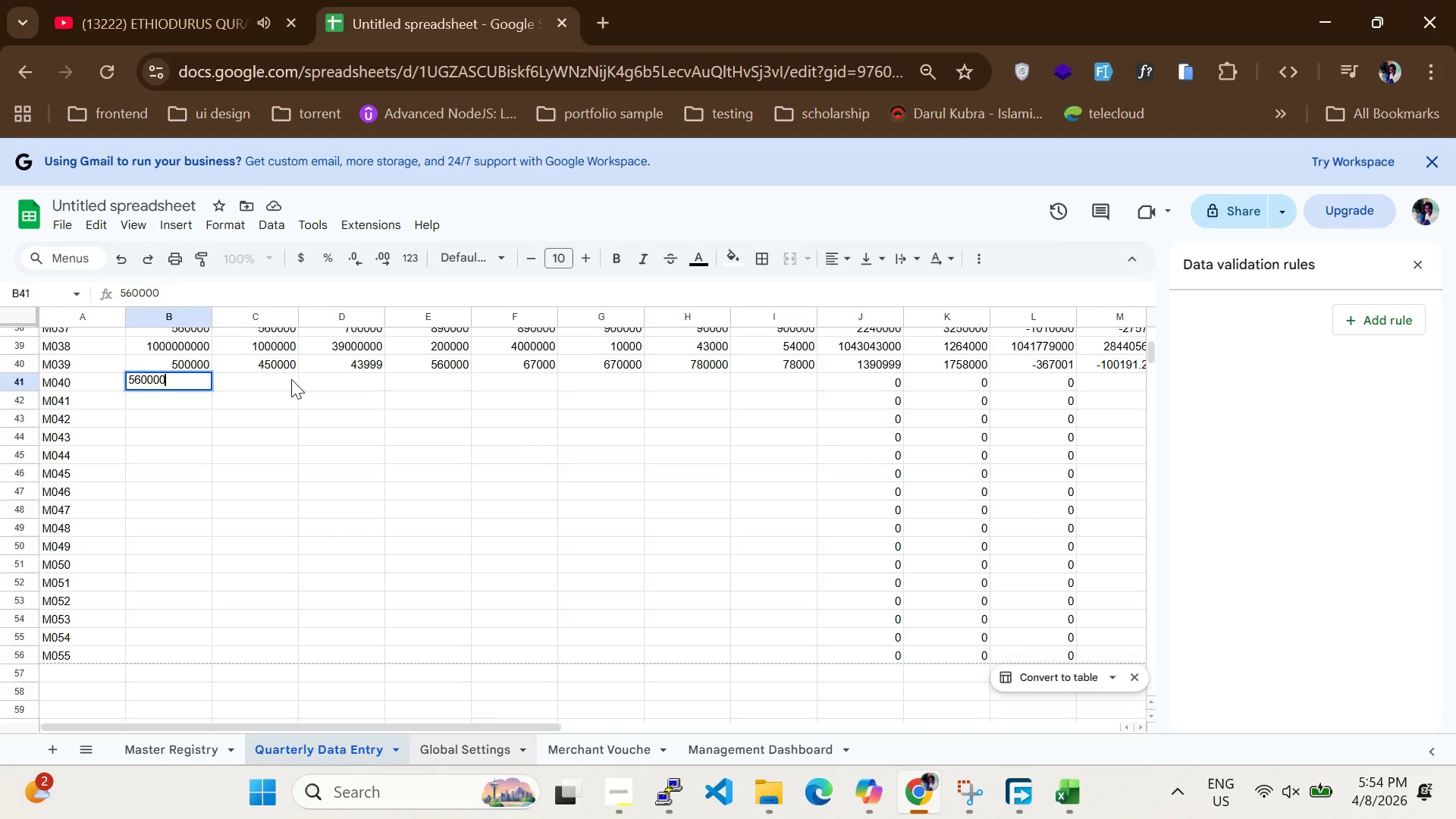 
left_click([291, 379])
 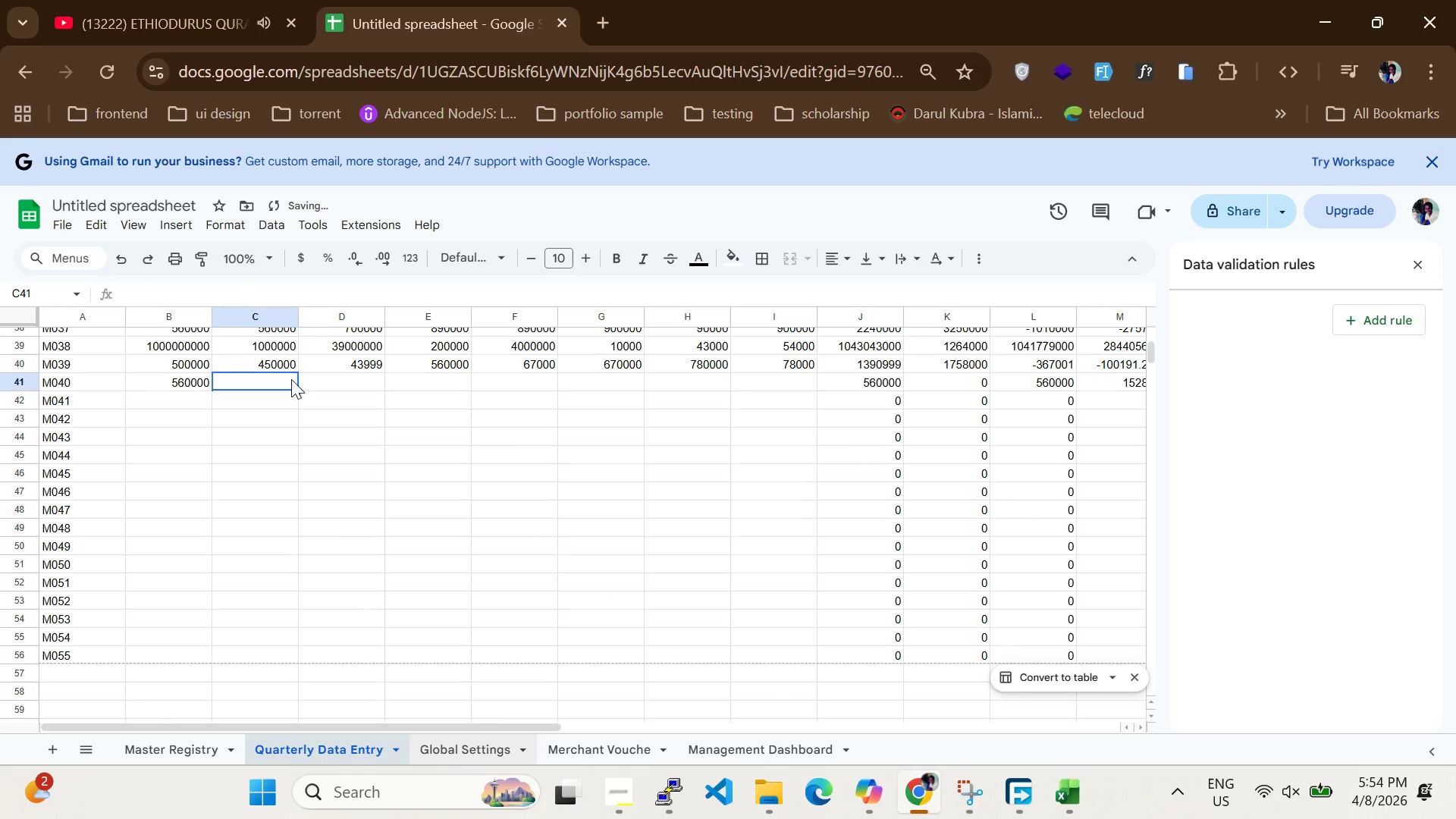 
type(670000)
 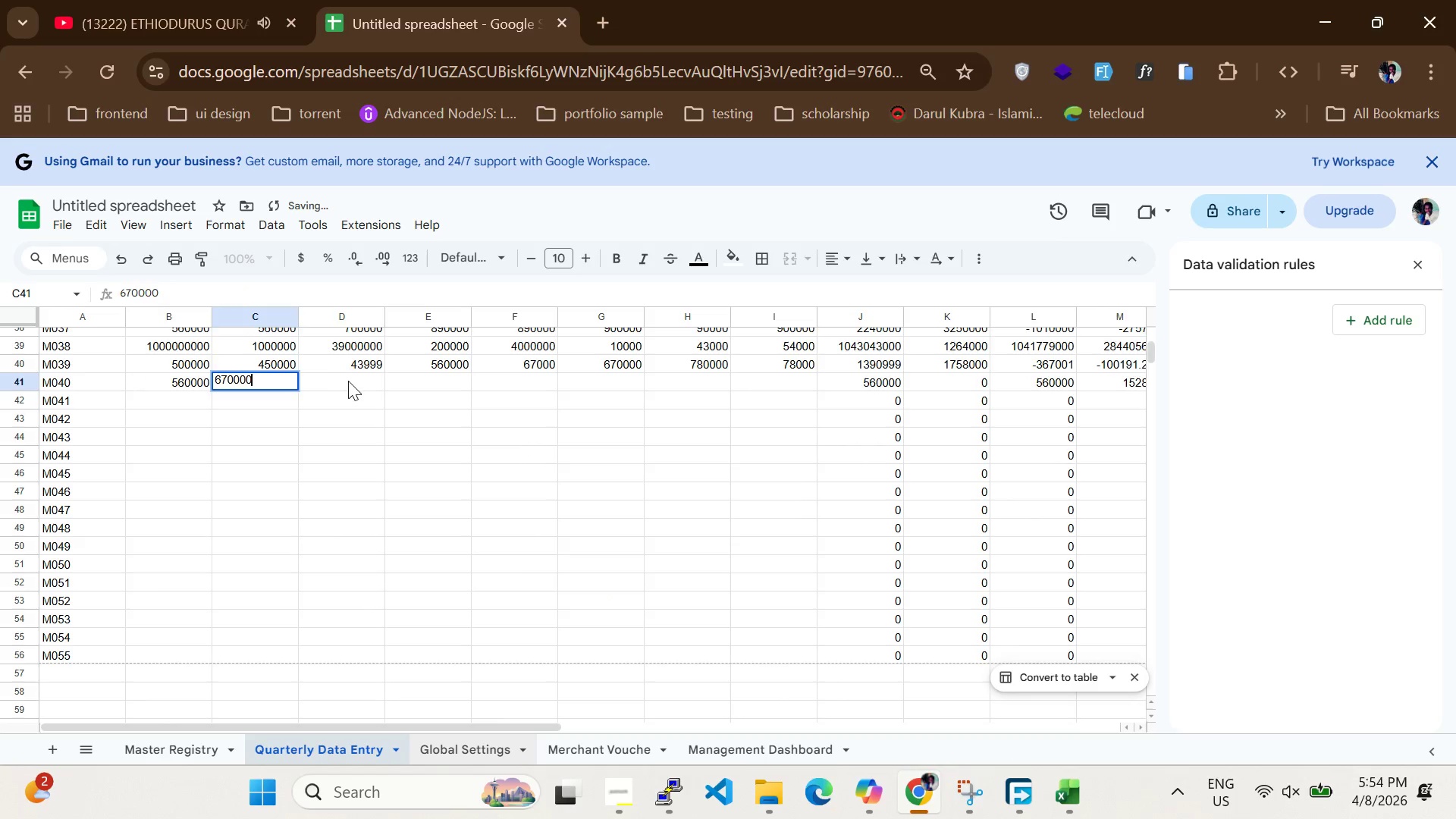 
left_click([348, 381])
 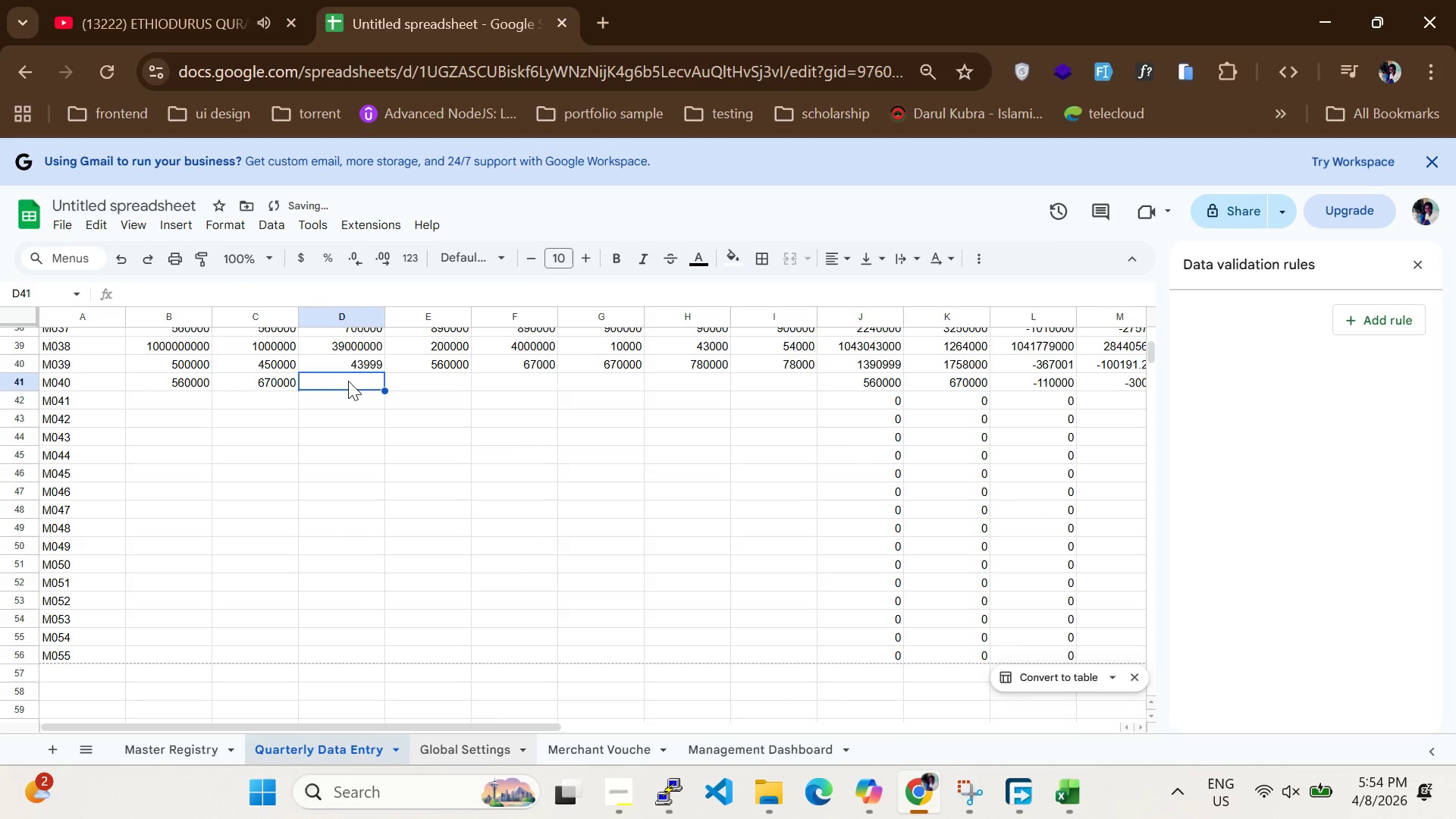 
type(670000)
 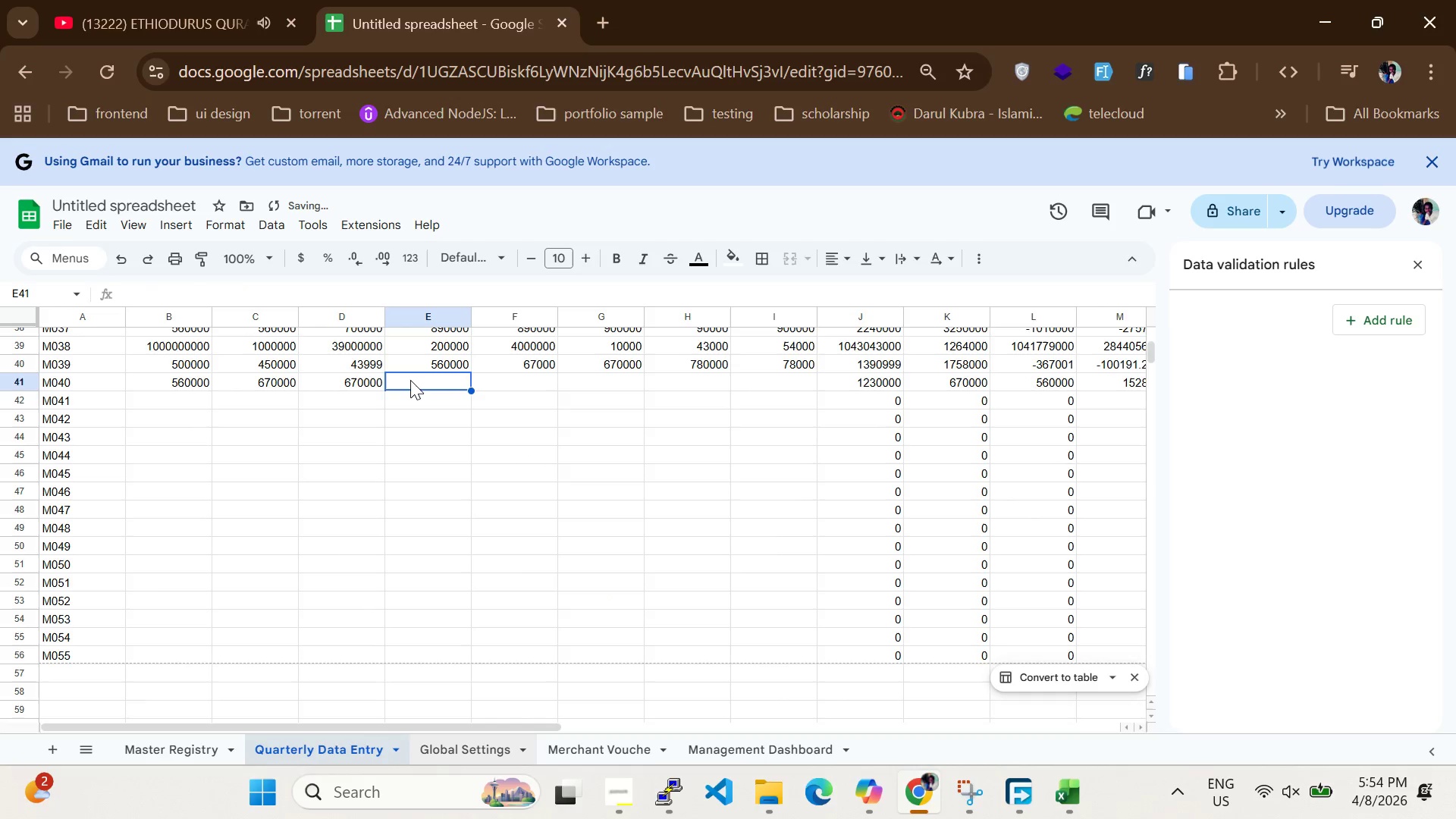 
double_click([413, 380])
 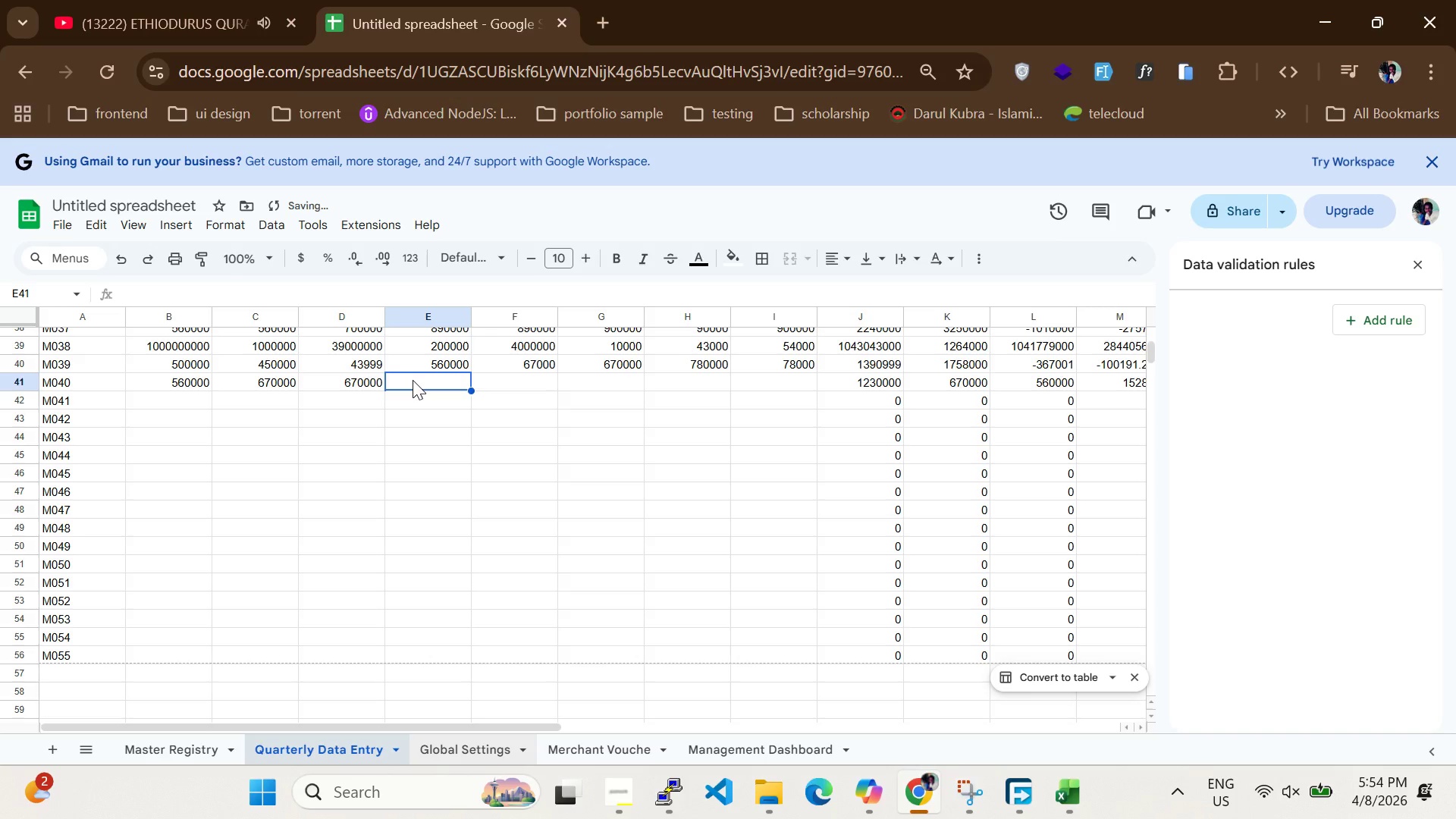 
type(230000)
 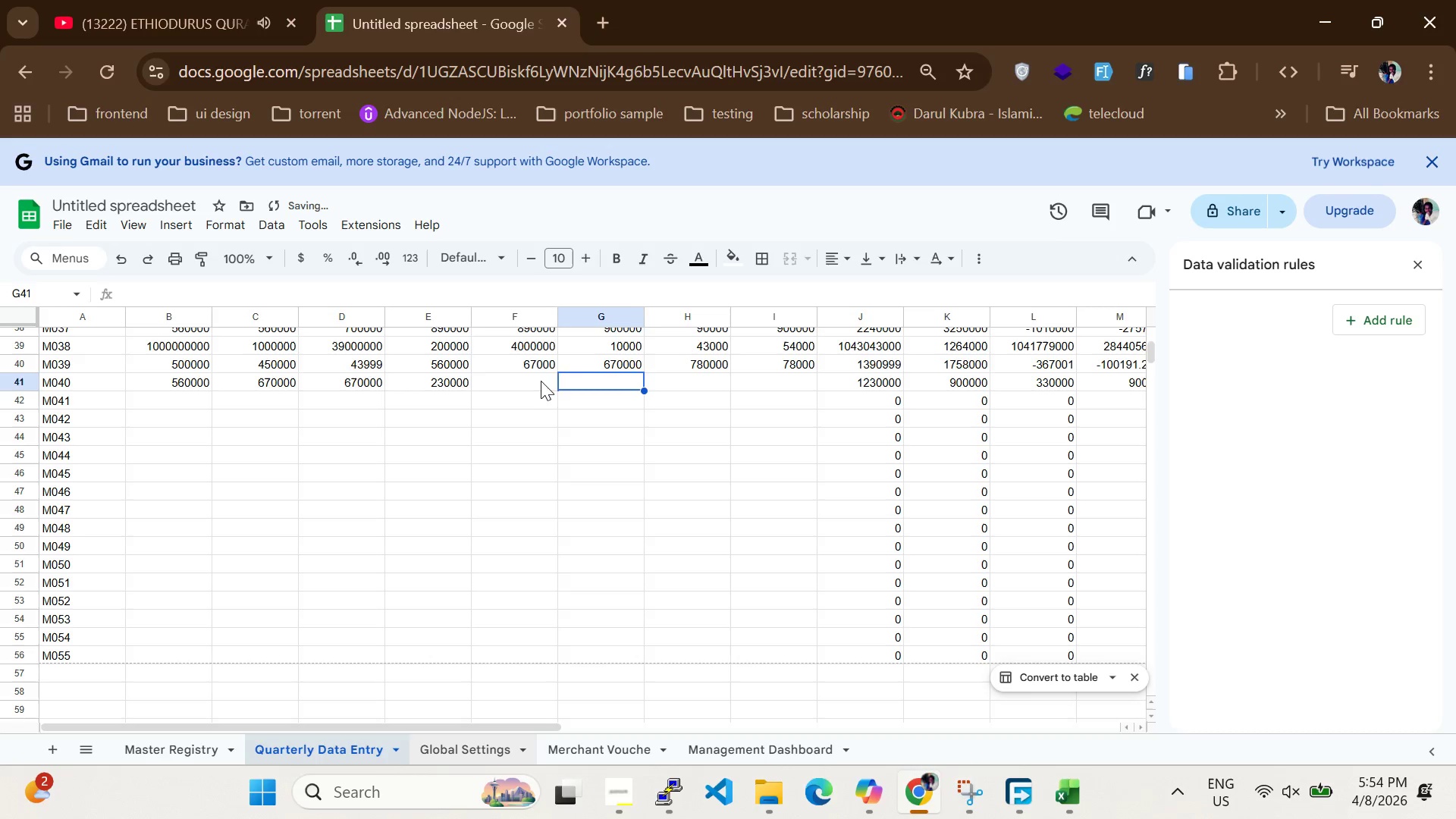 
double_click([538, 381])
 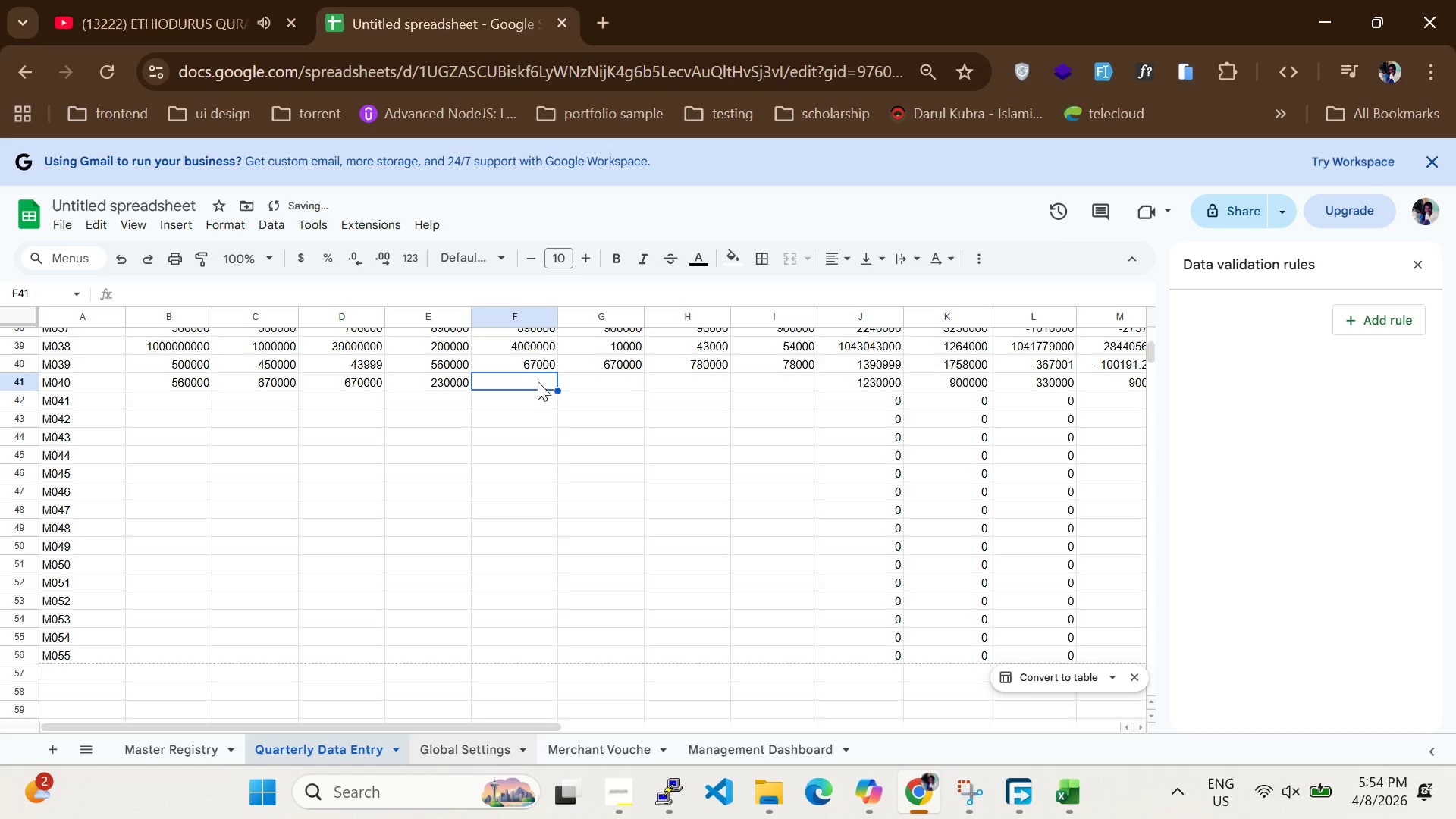 
type(670000)
 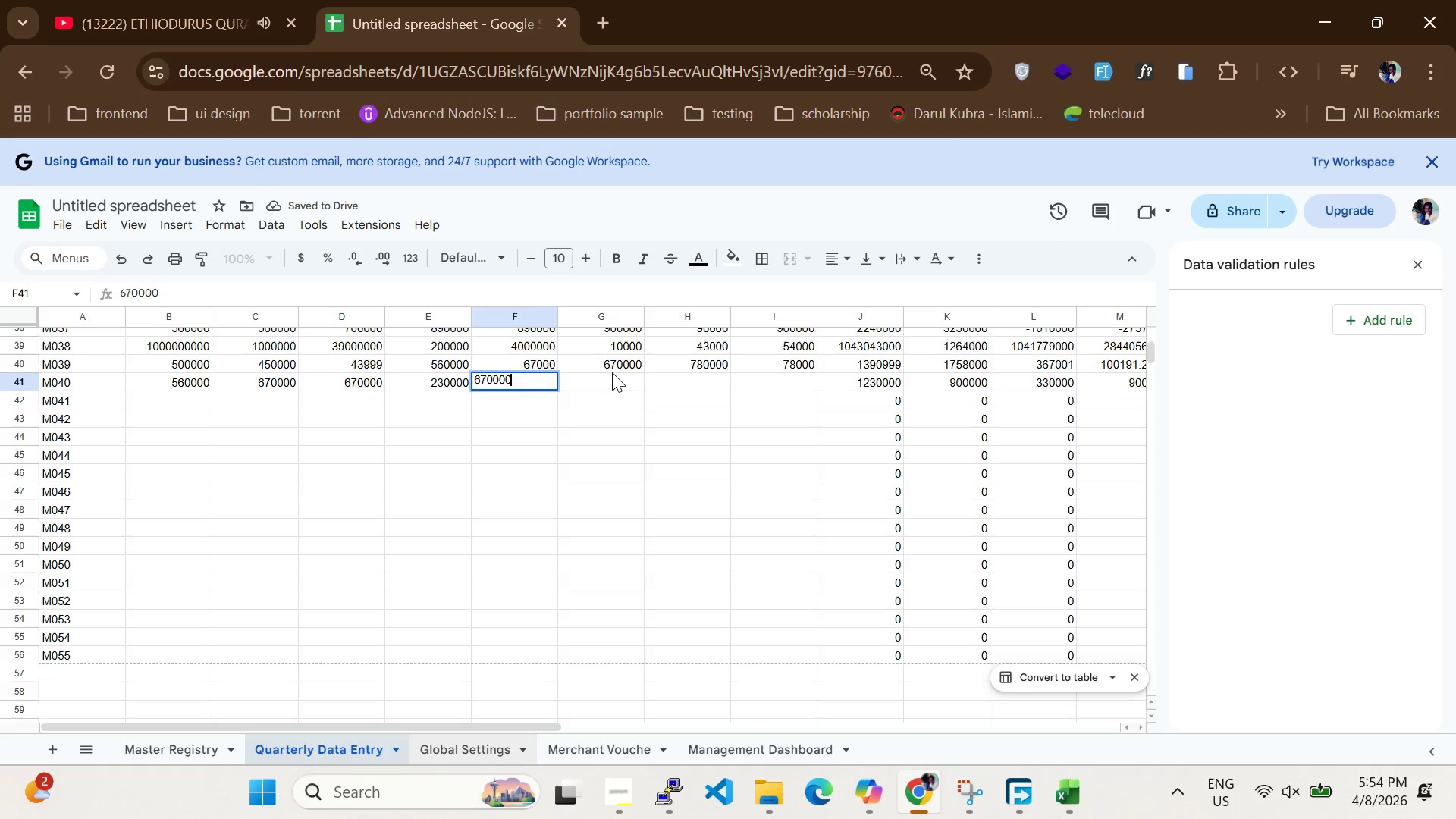 
left_click([612, 372])
 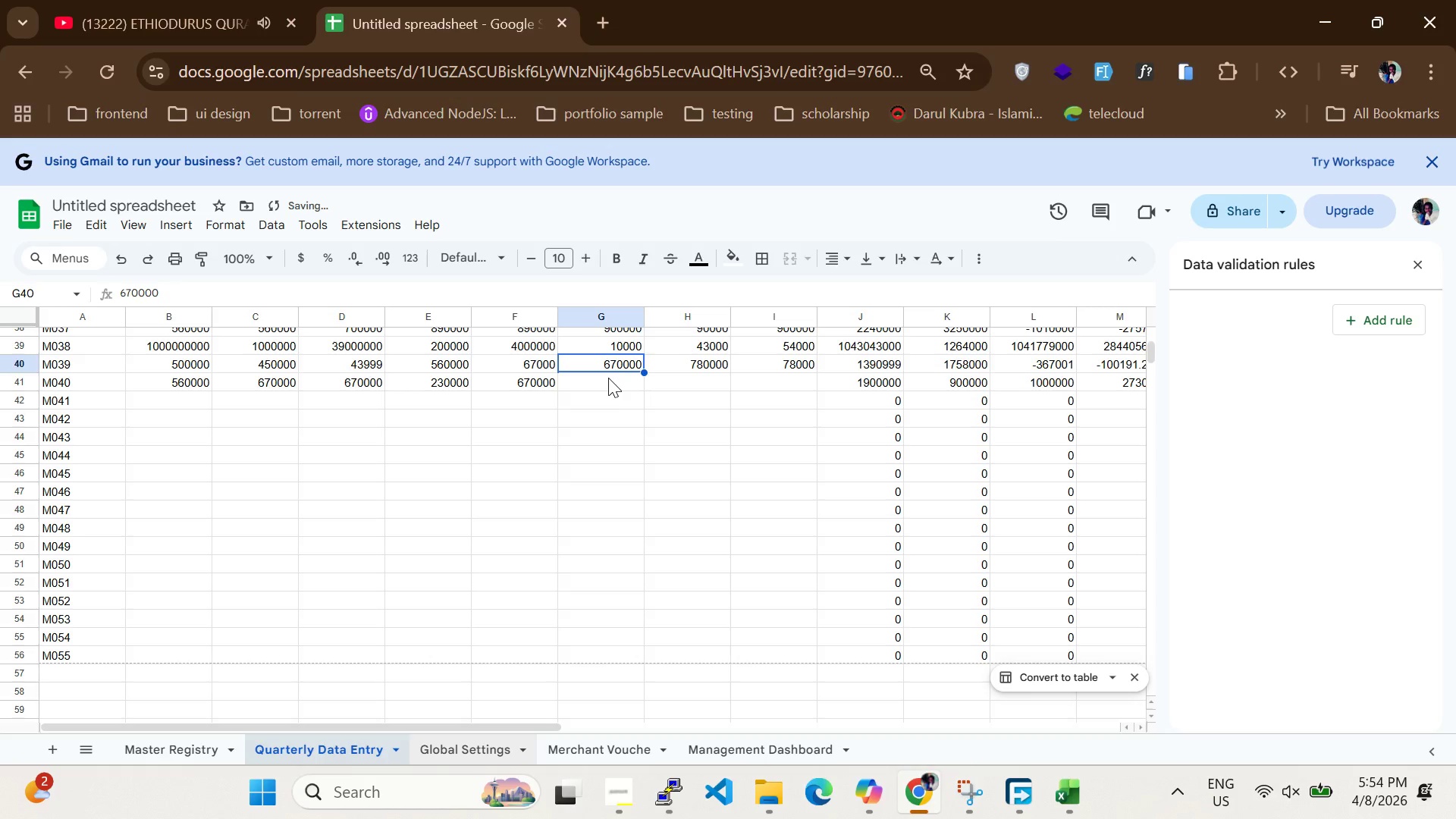 
left_click([608, 383])
 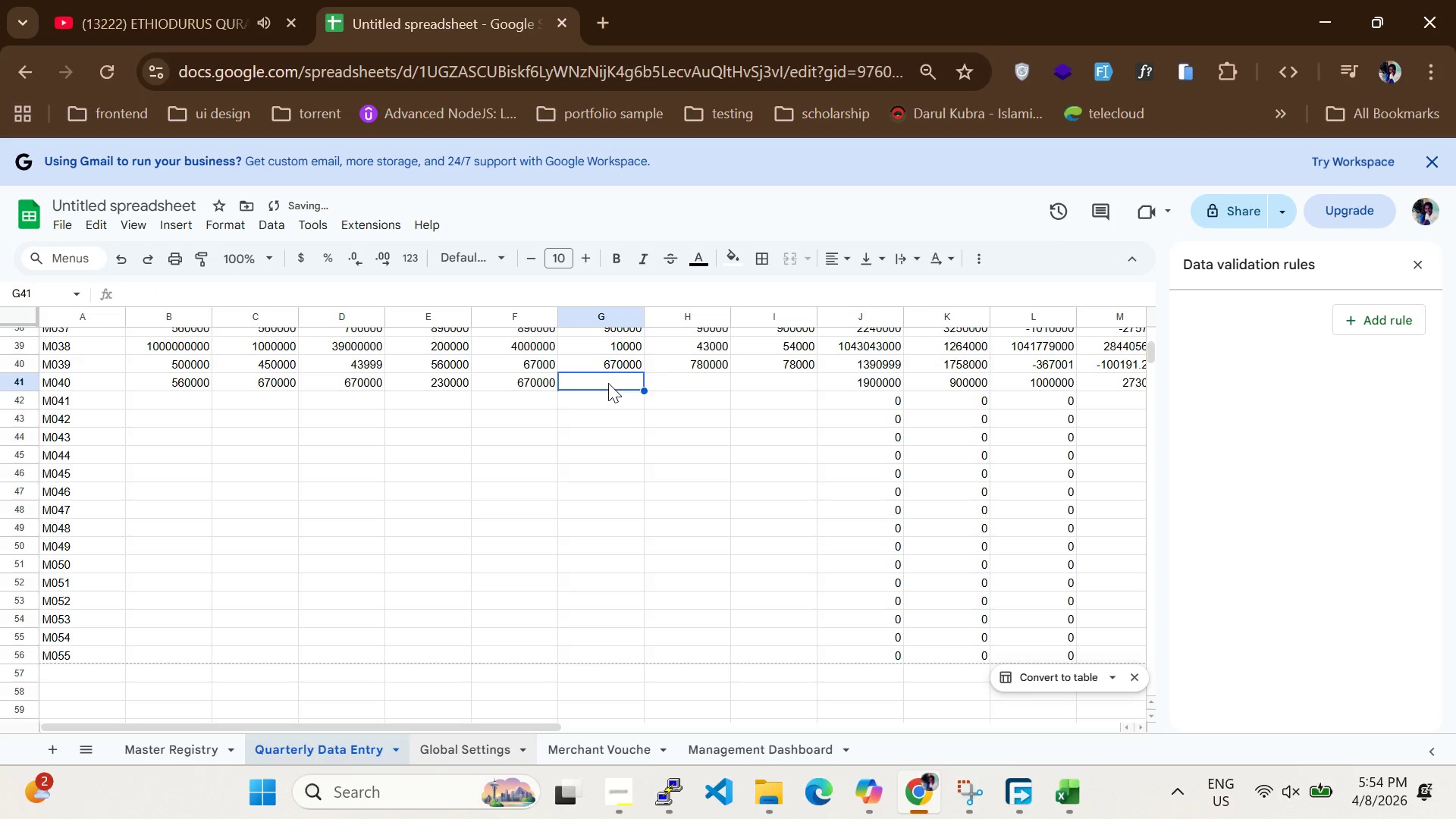 
type(349000)
 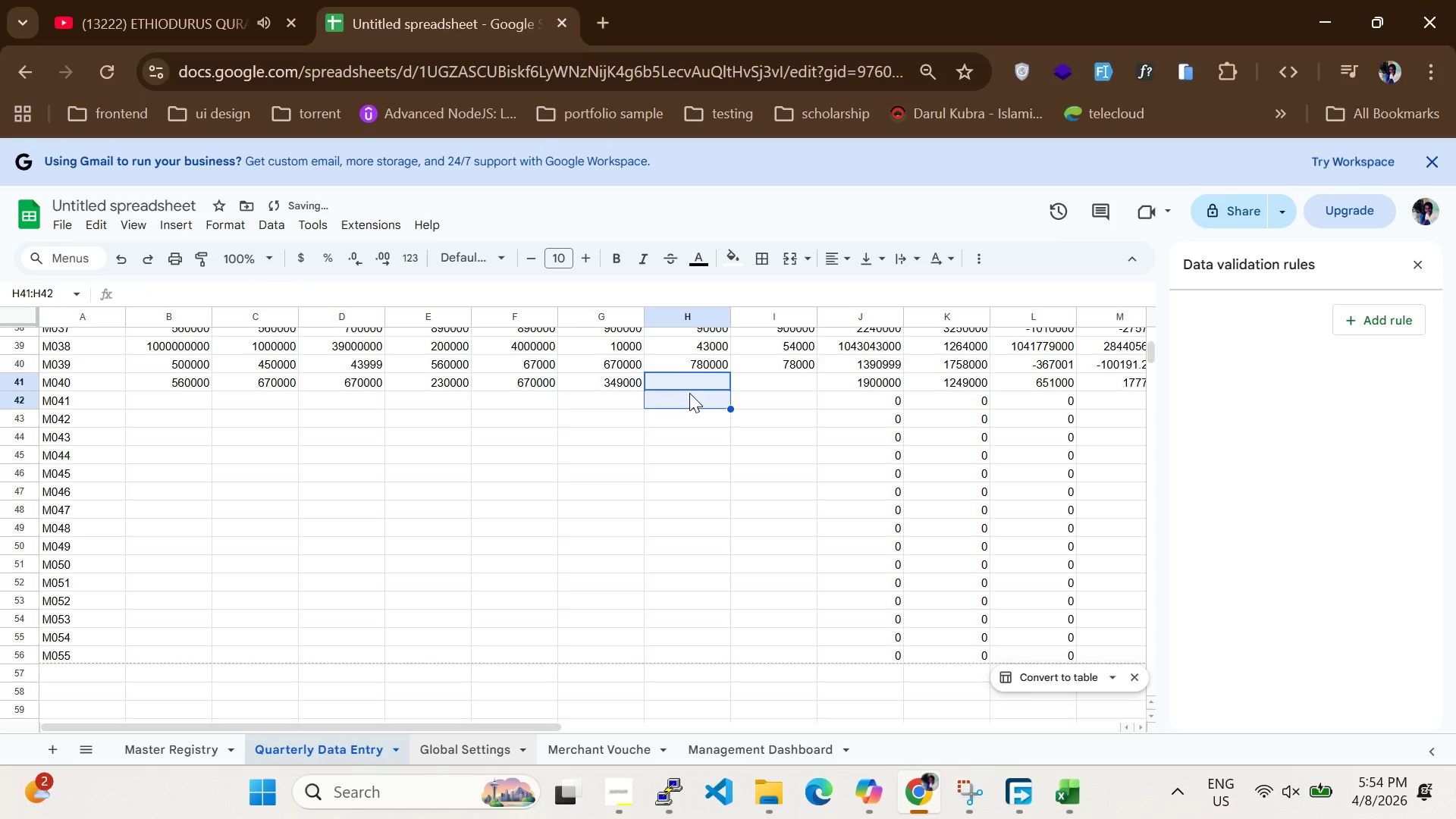 
left_click([689, 391])
 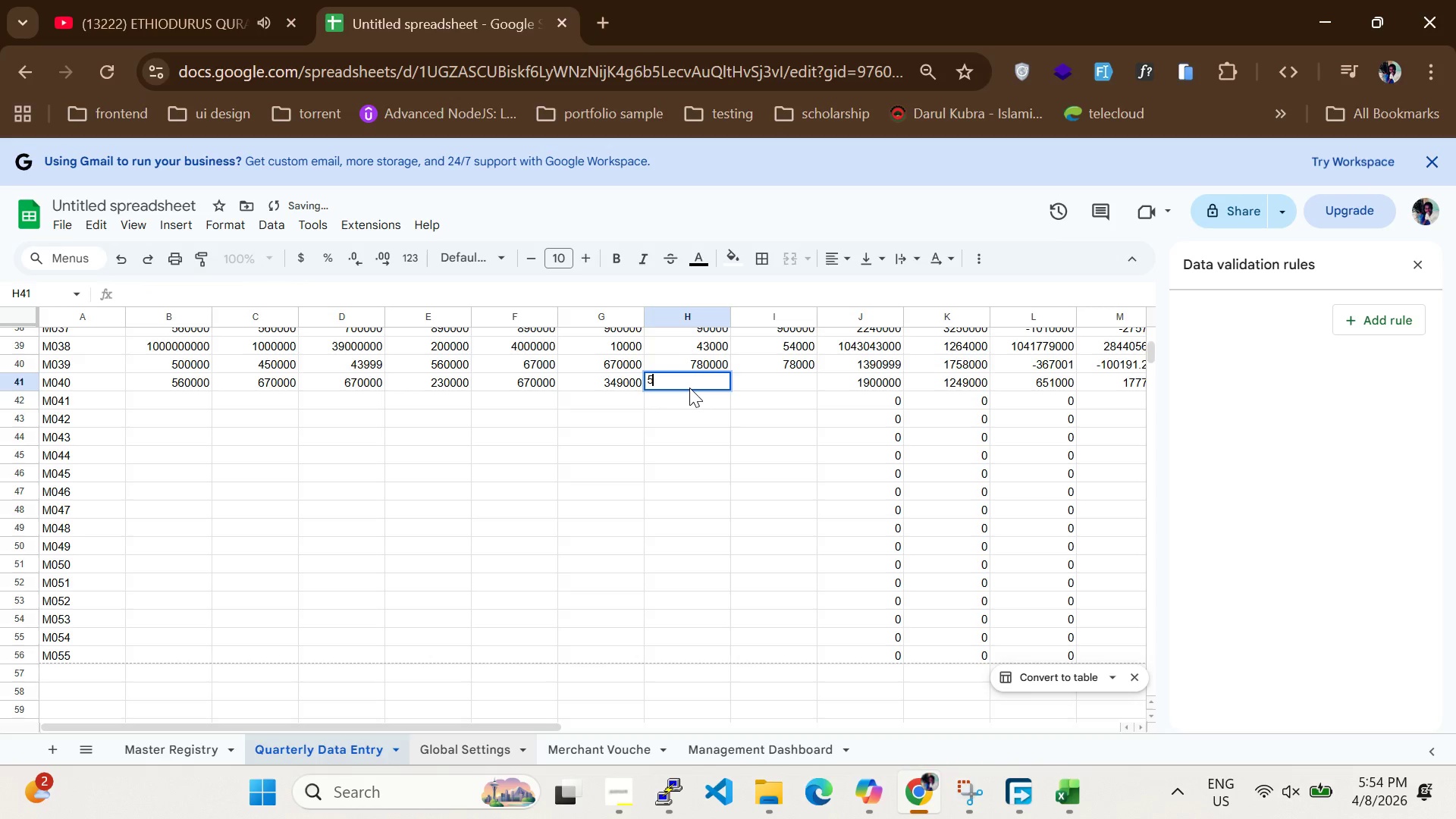 
type(554440)
 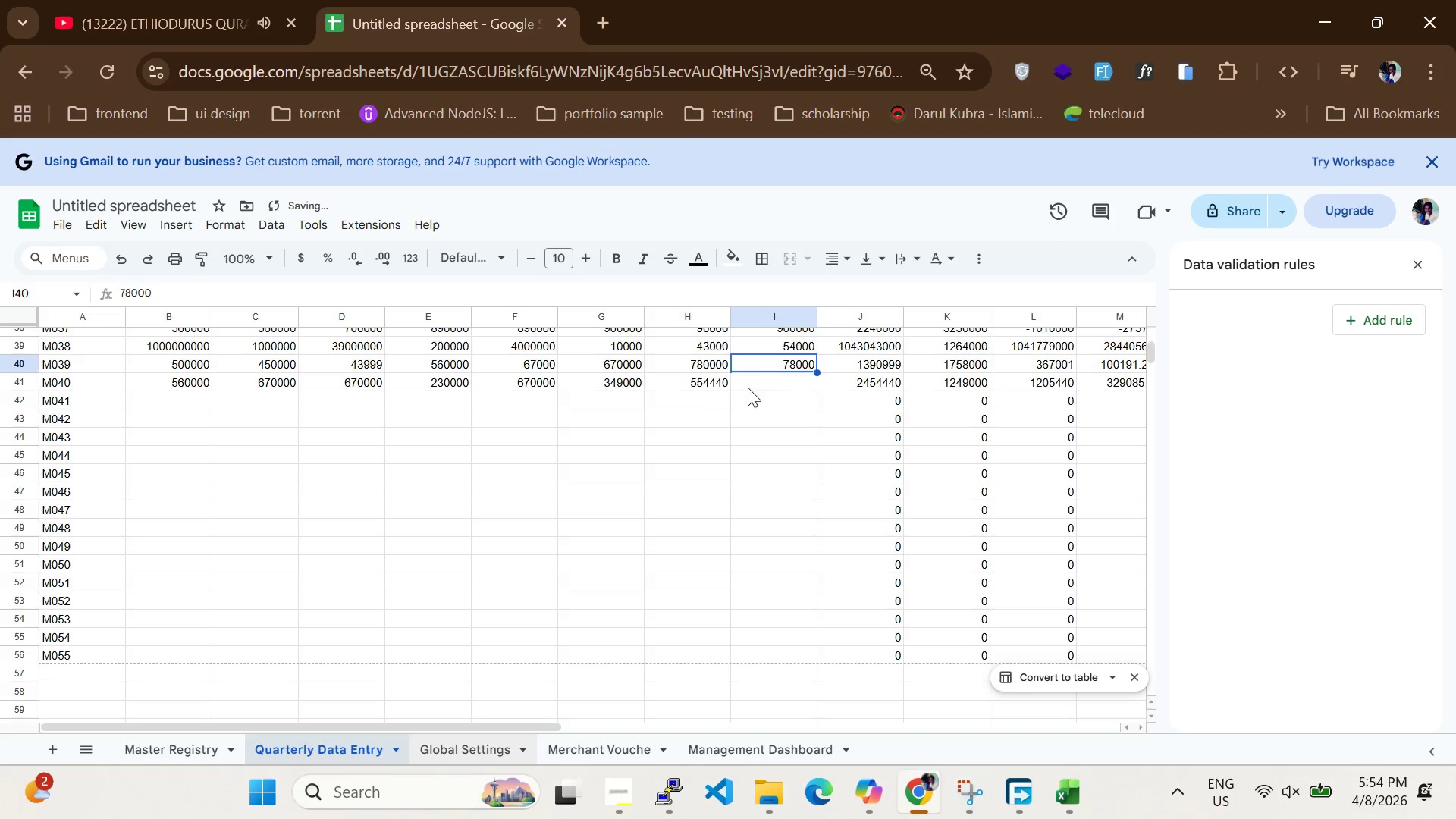 
double_click([745, 391])
 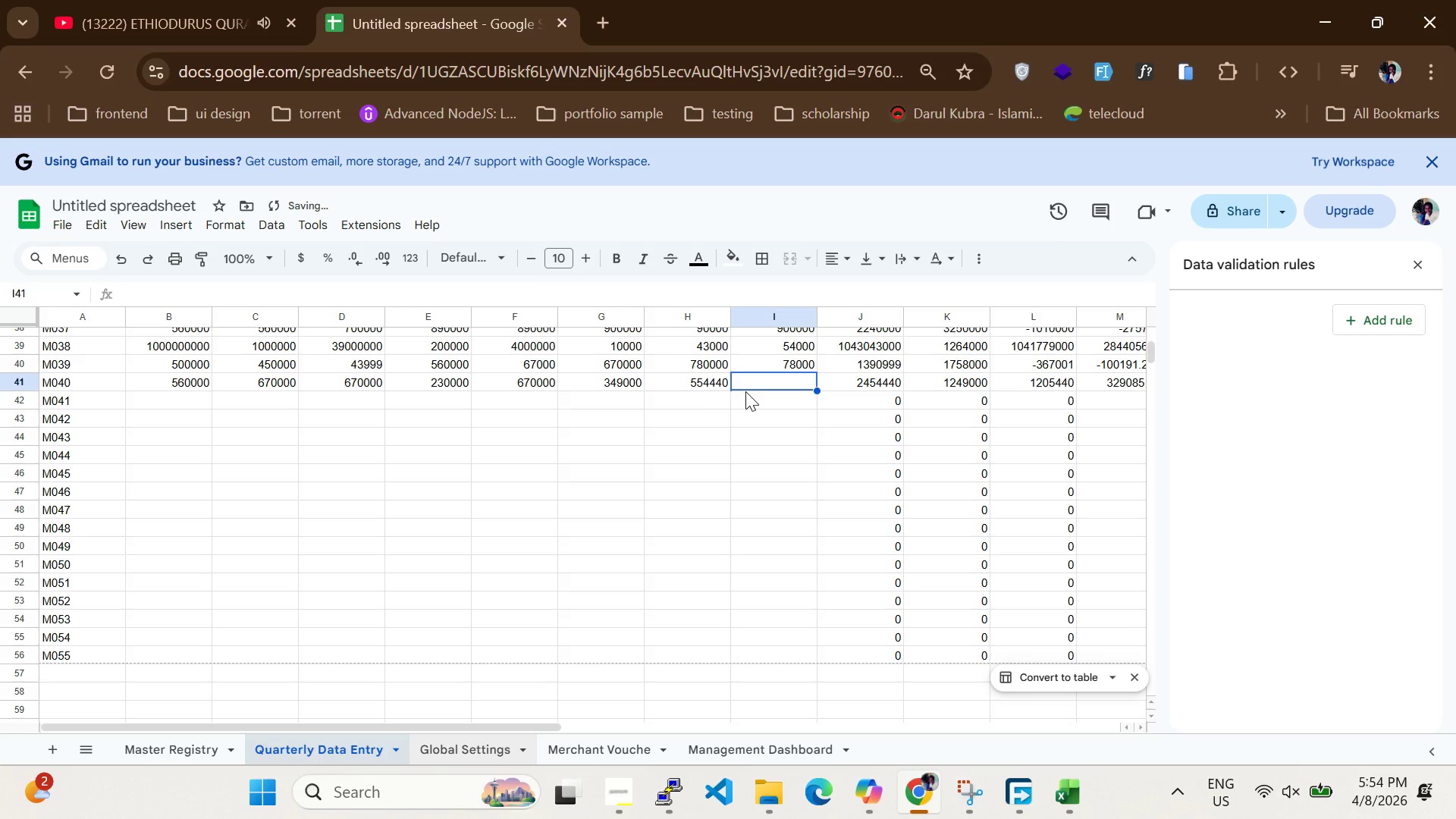 
type(54000)
 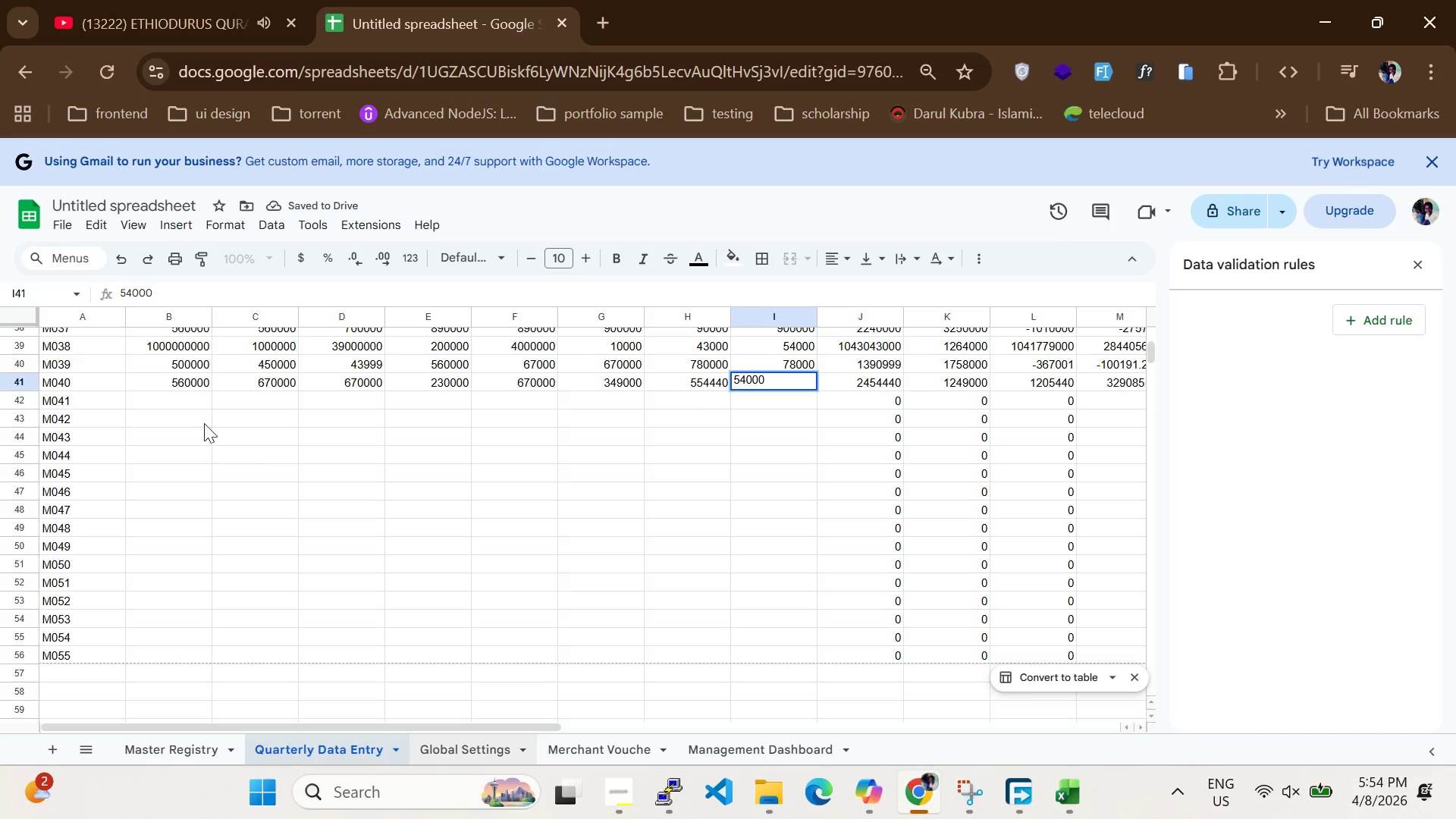 
left_click([190, 403])
 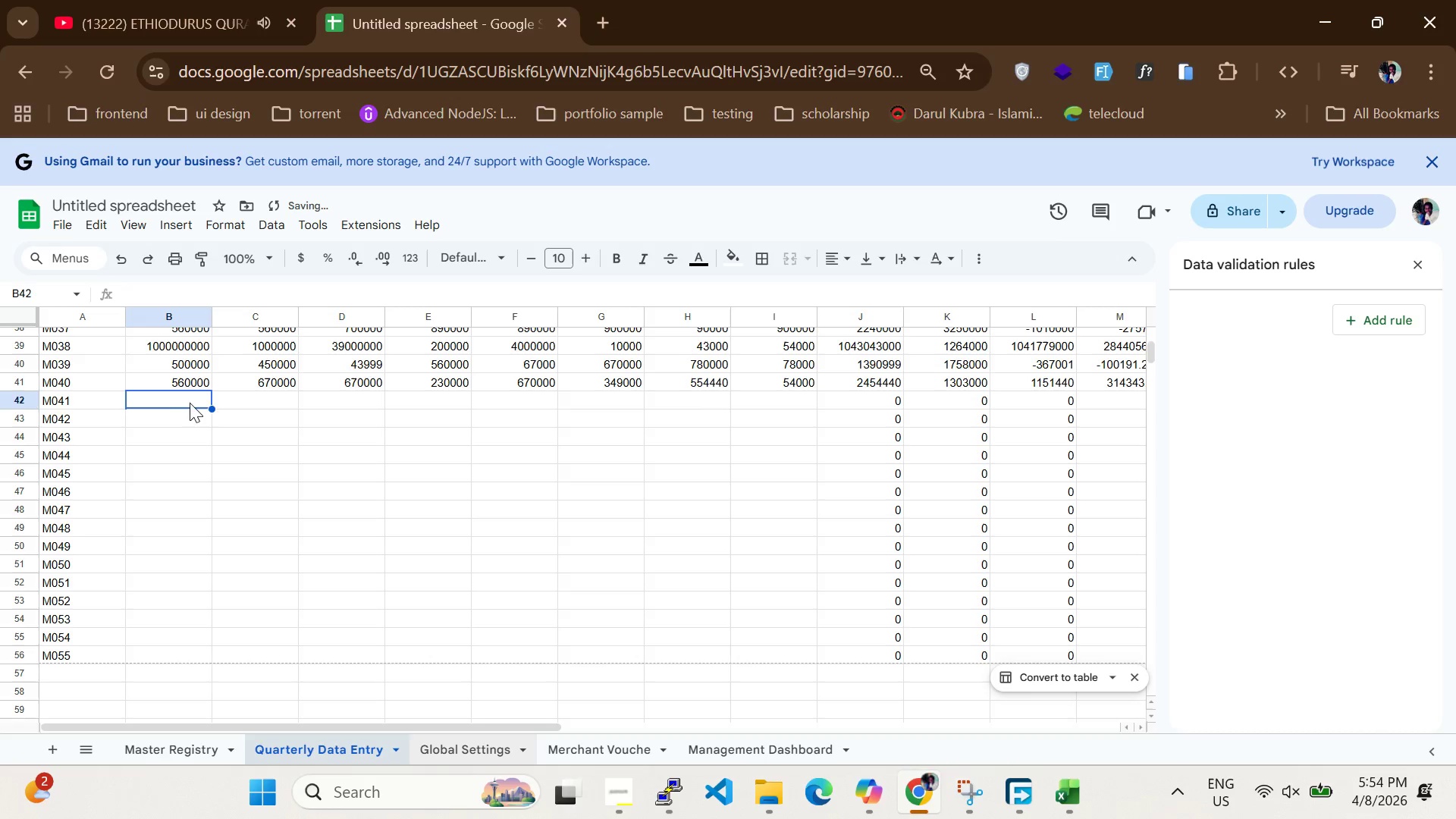 
type(34000)
 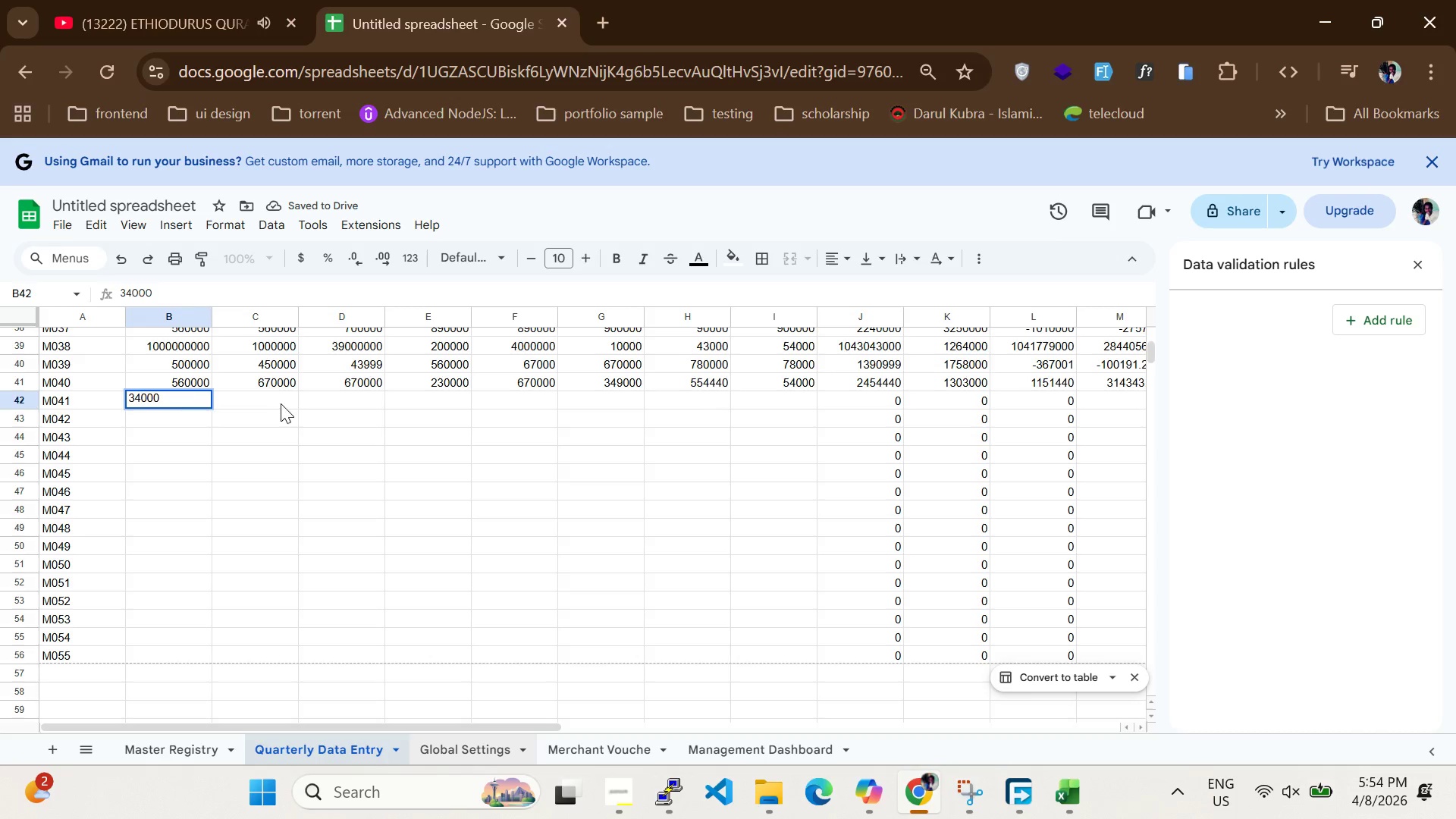 
left_click([278, 403])
 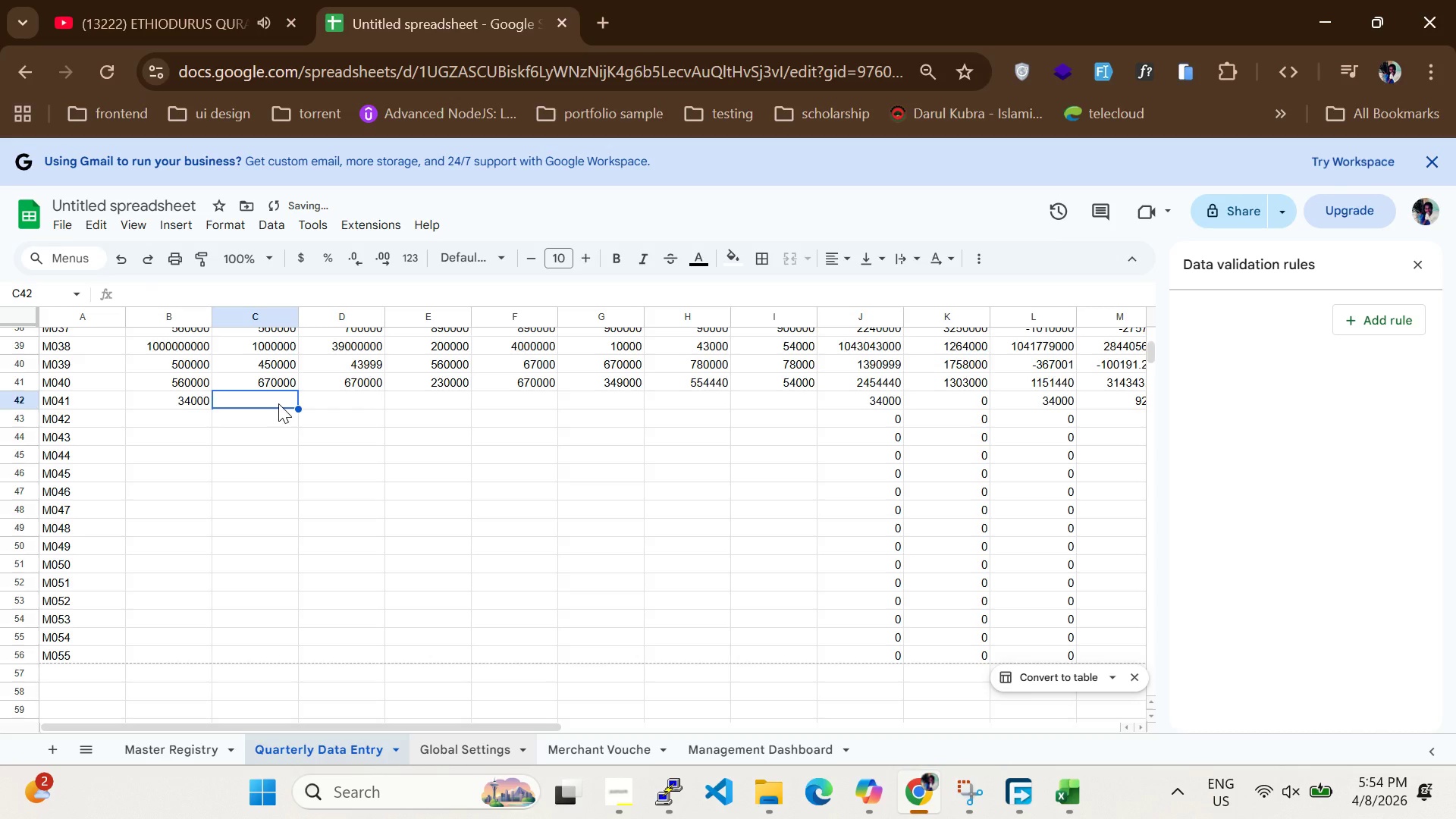 
type(670000)
 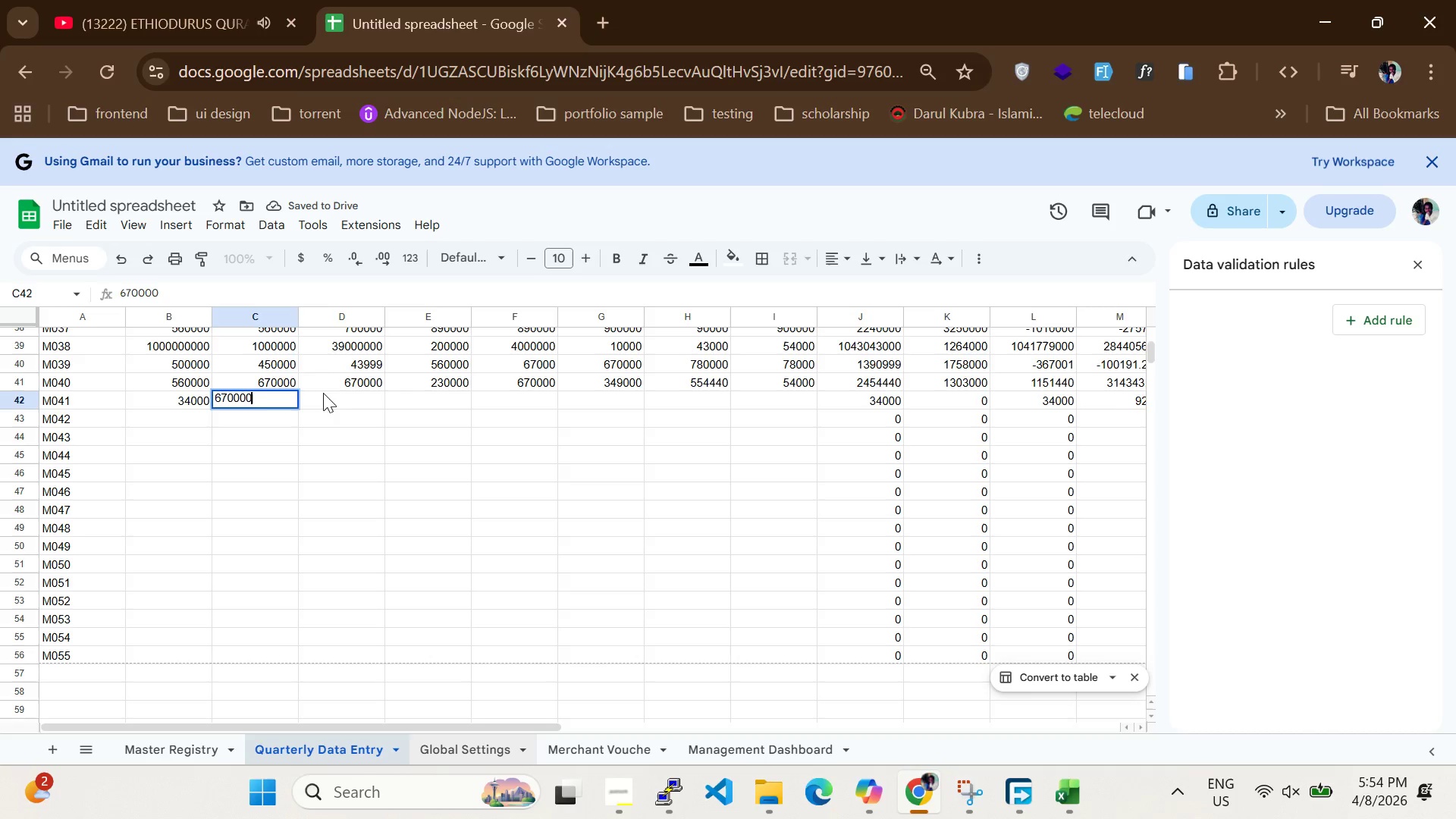 
left_click_drag(start_coordinate=[323, 393], to_coordinate=[327, 393])
 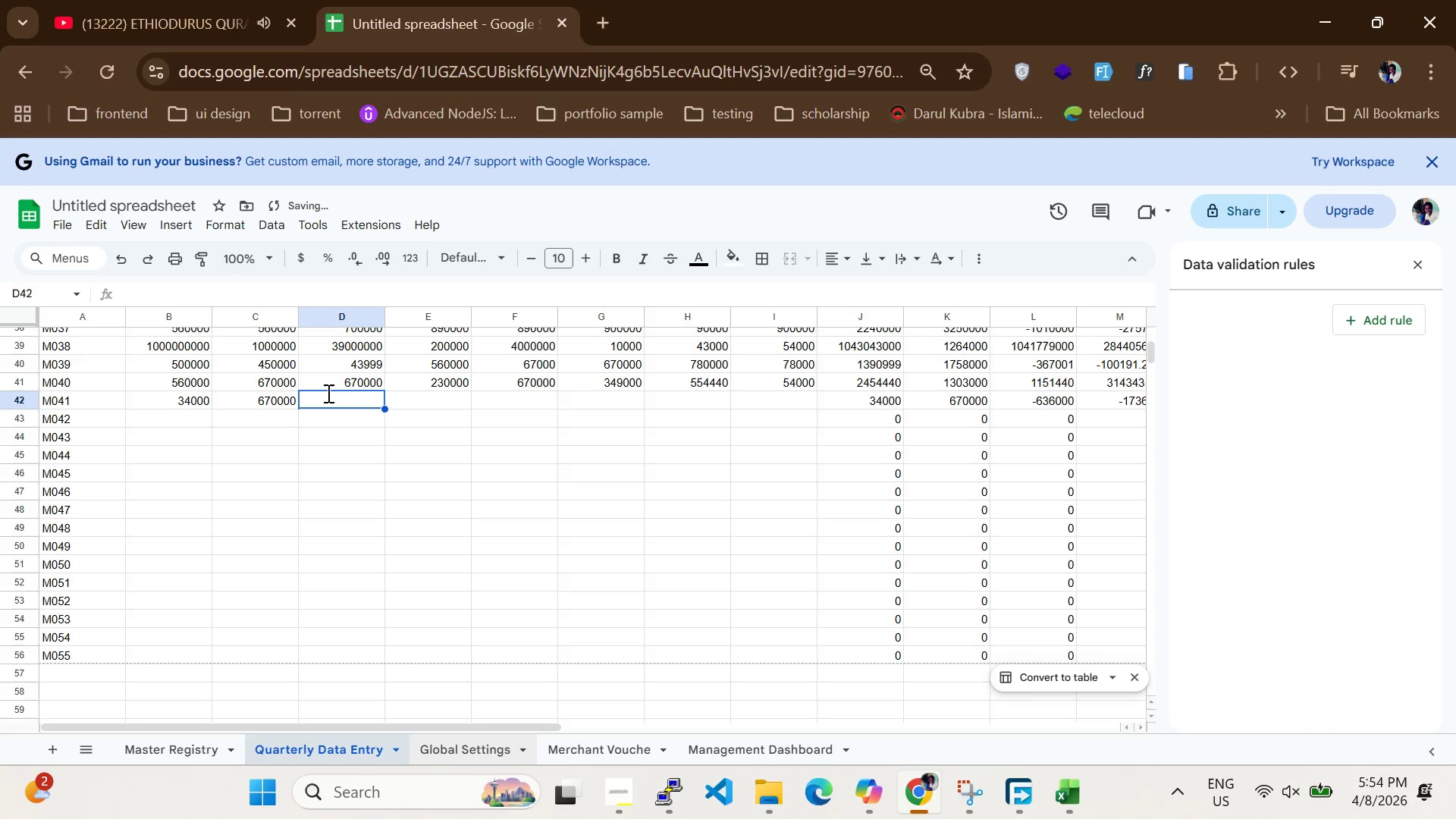 
type(65000)
 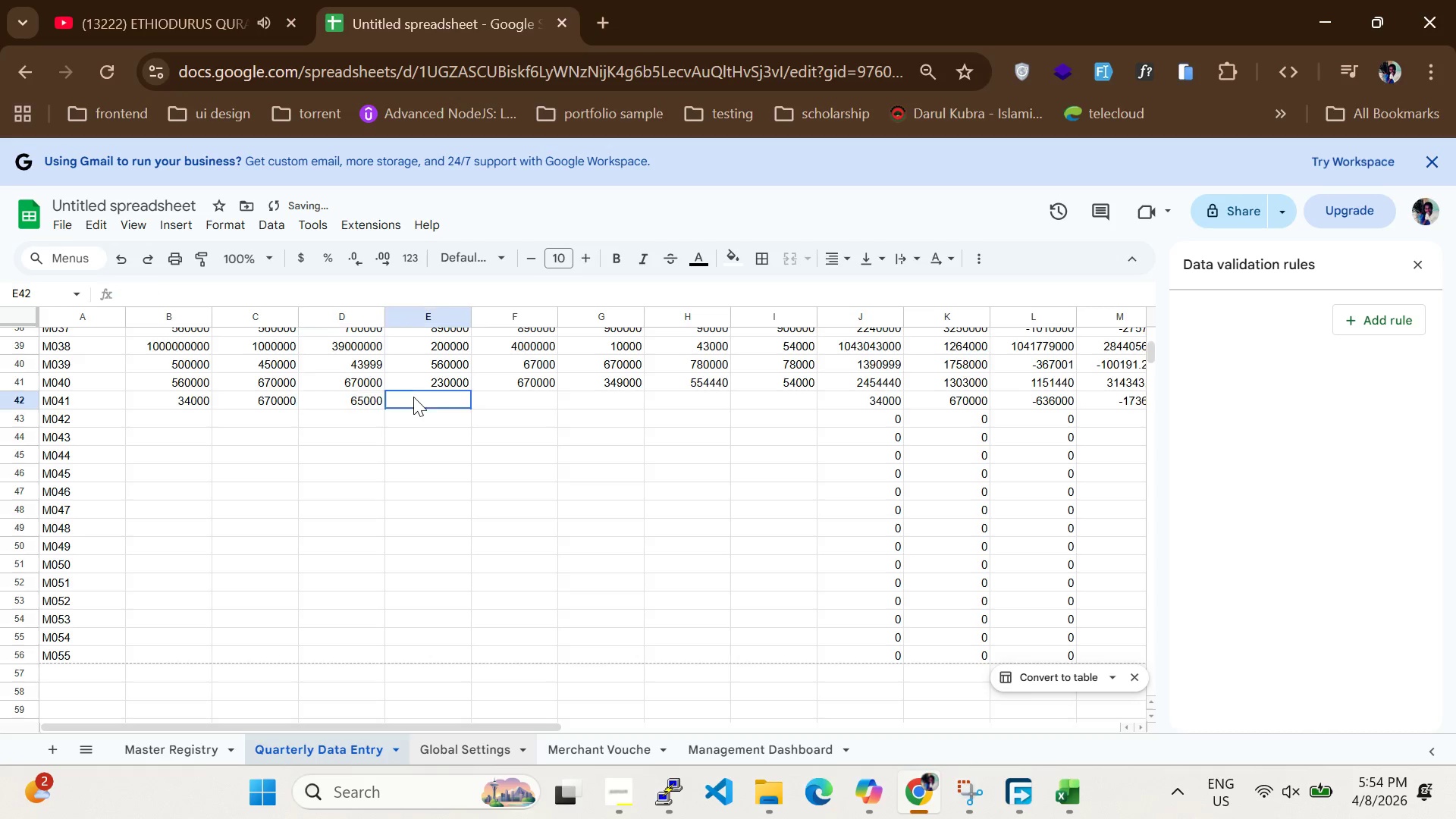 
left_click([413, 397])
 